 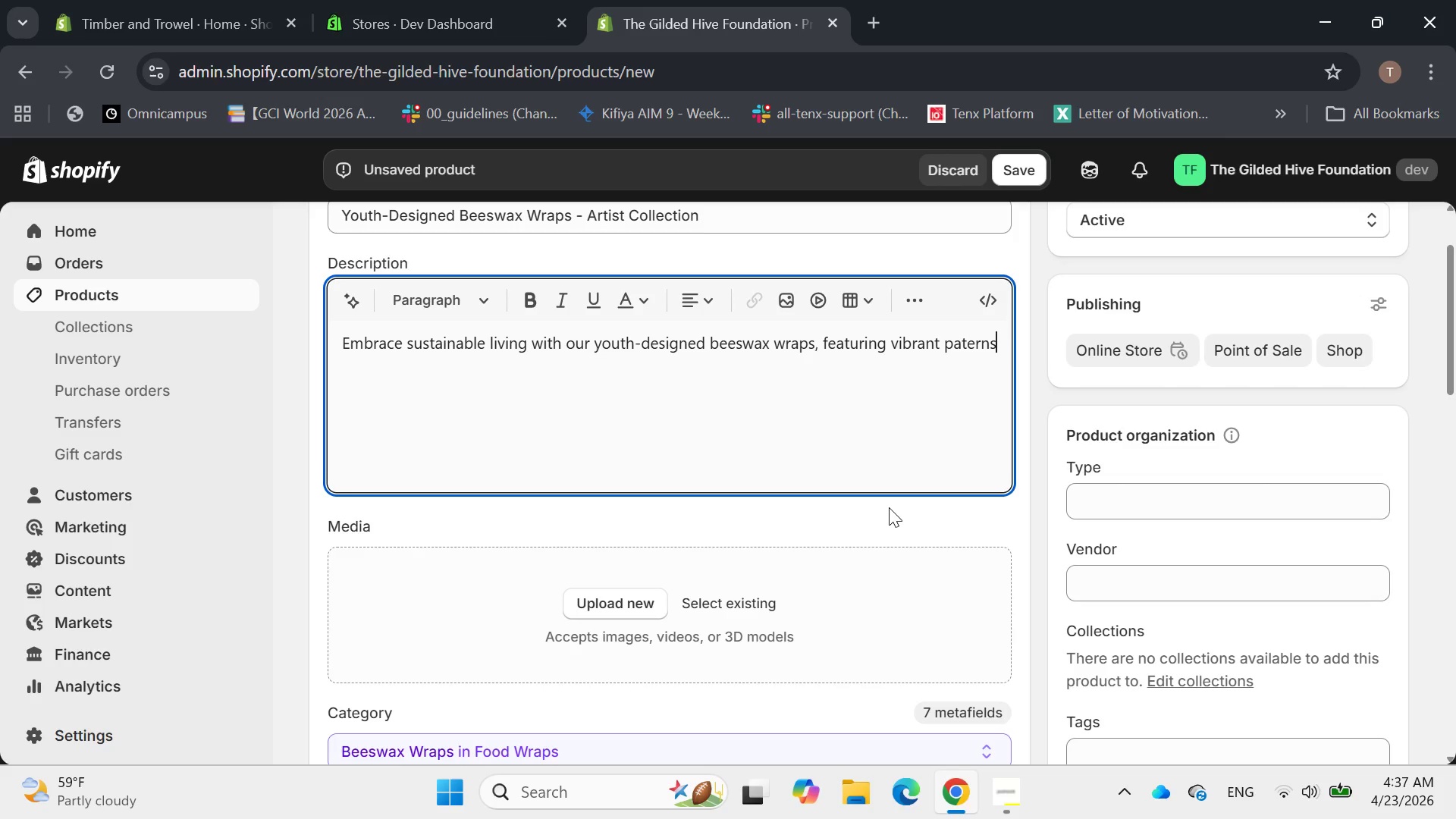 
key(ArrowLeft)
 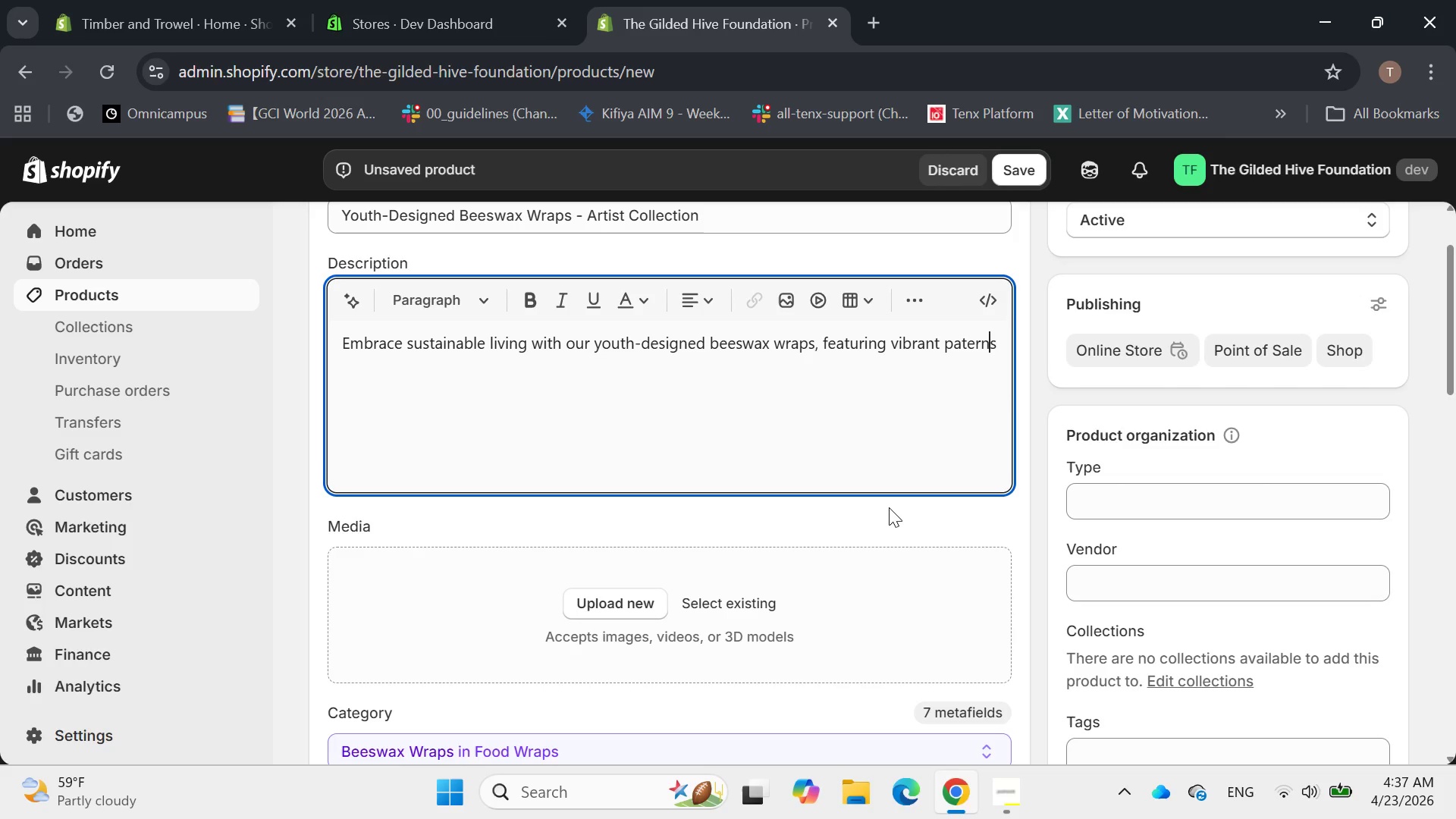 
key(ArrowLeft)
 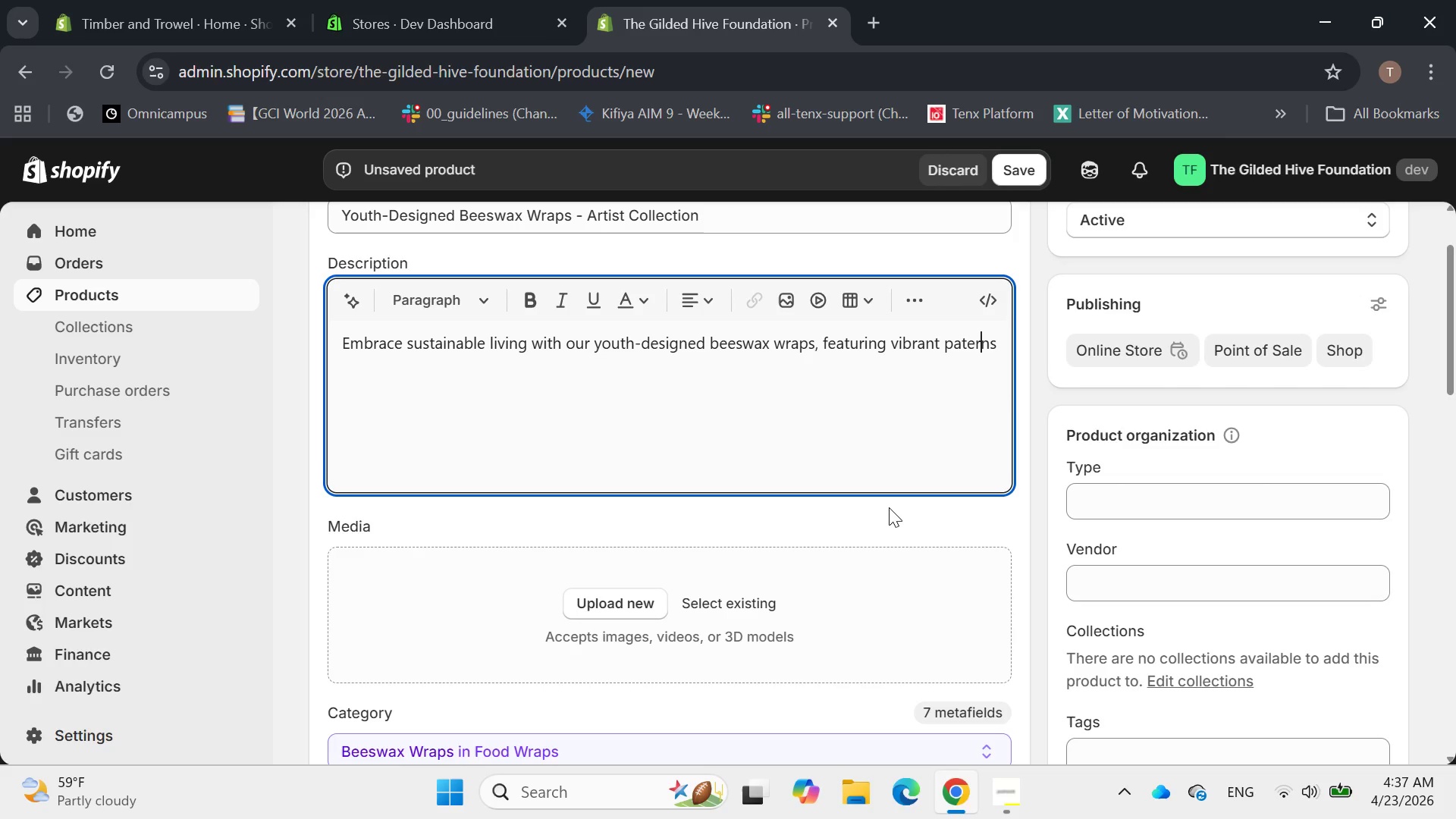 
key(ArrowLeft)
 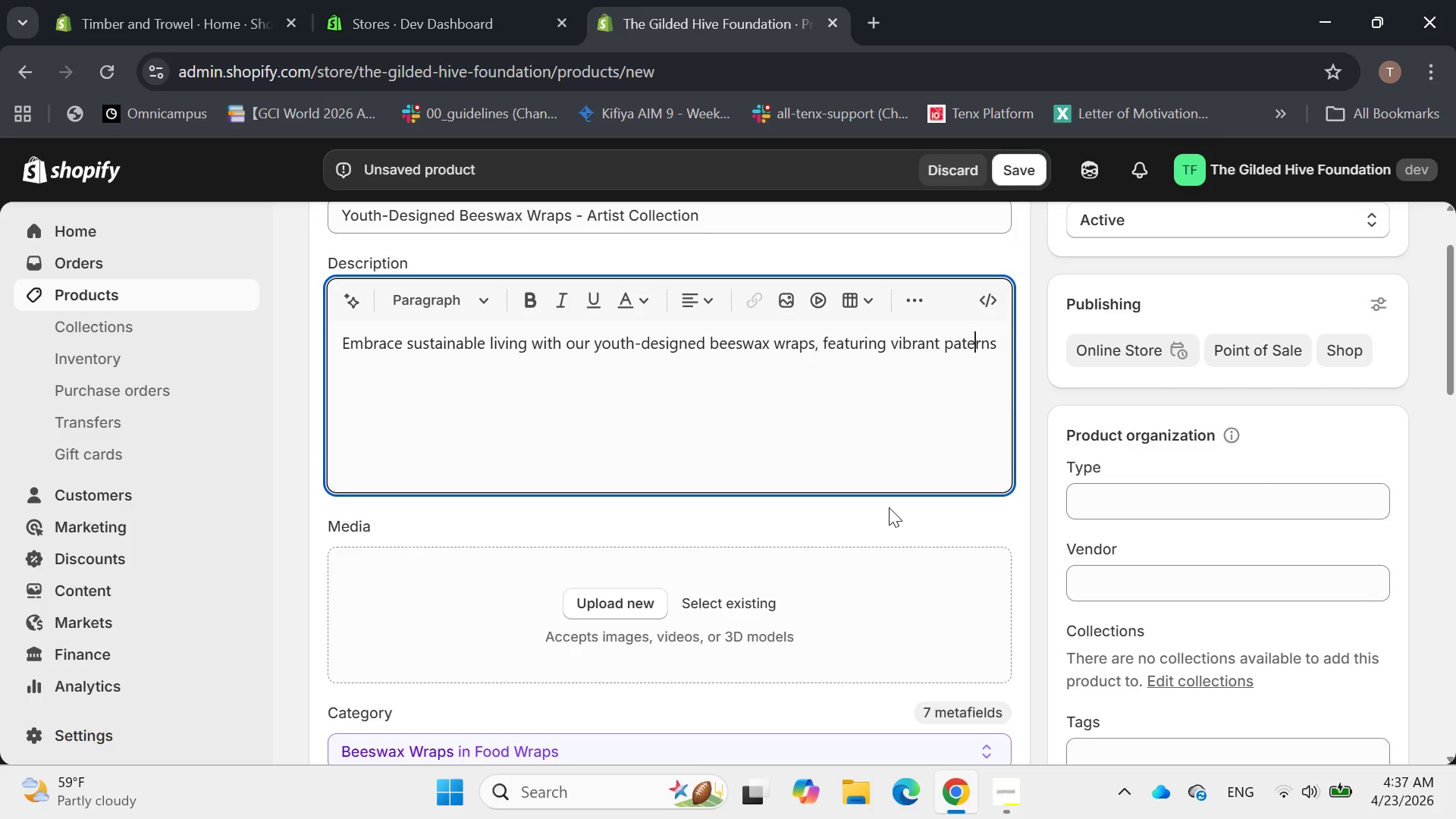 
key(ArrowLeft)
 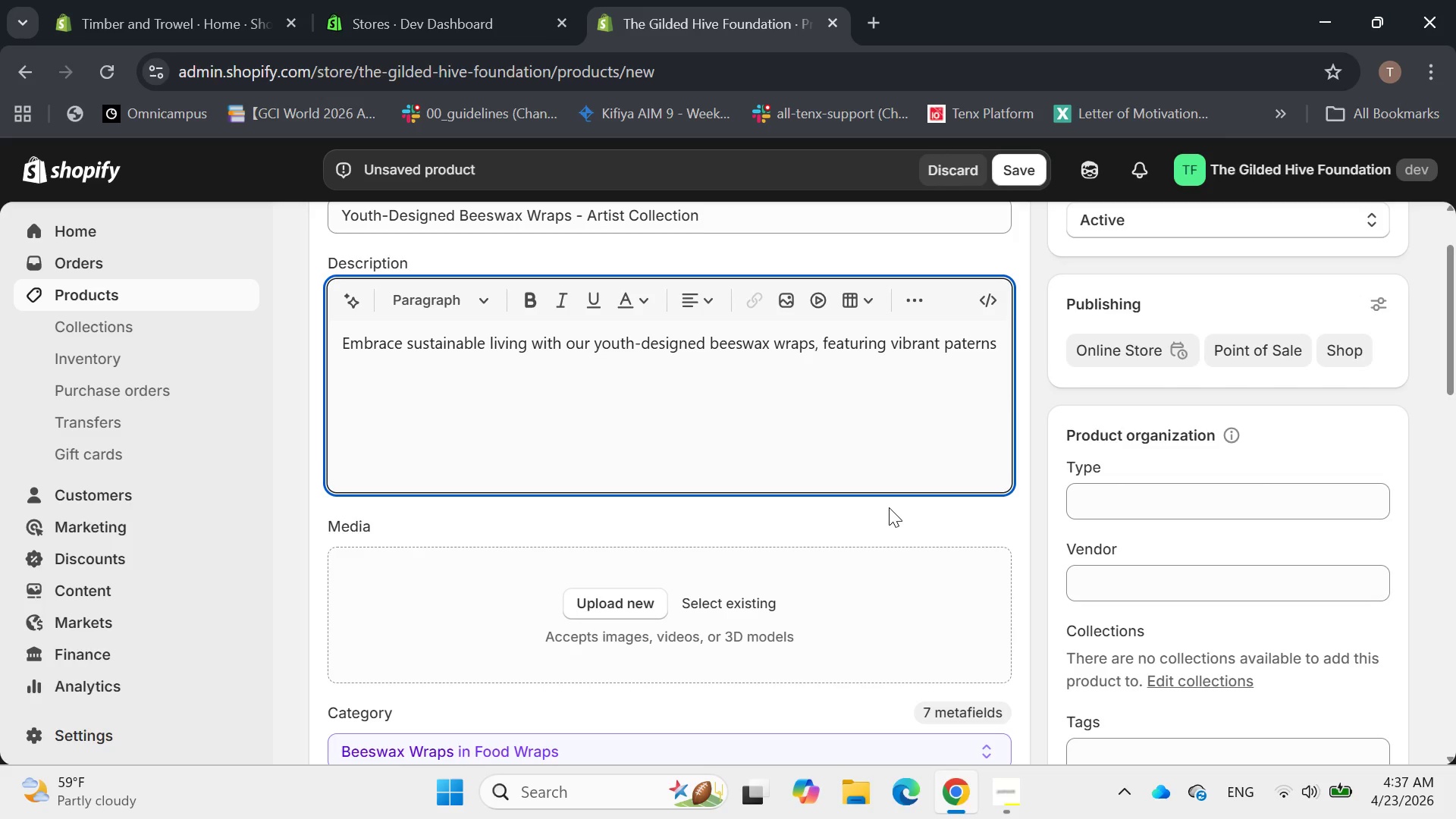 
key(T)
 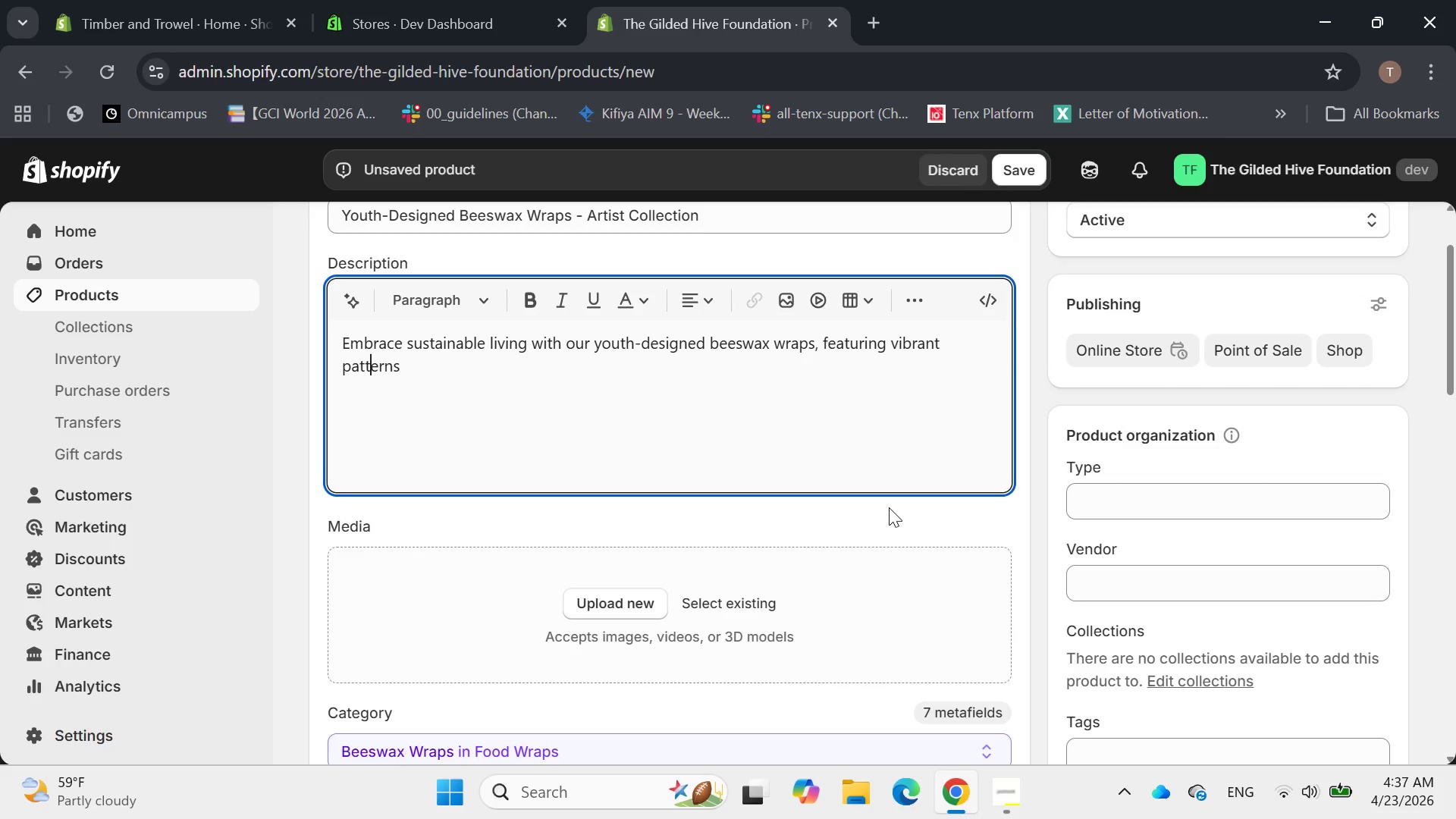 
key(ArrowRight)
 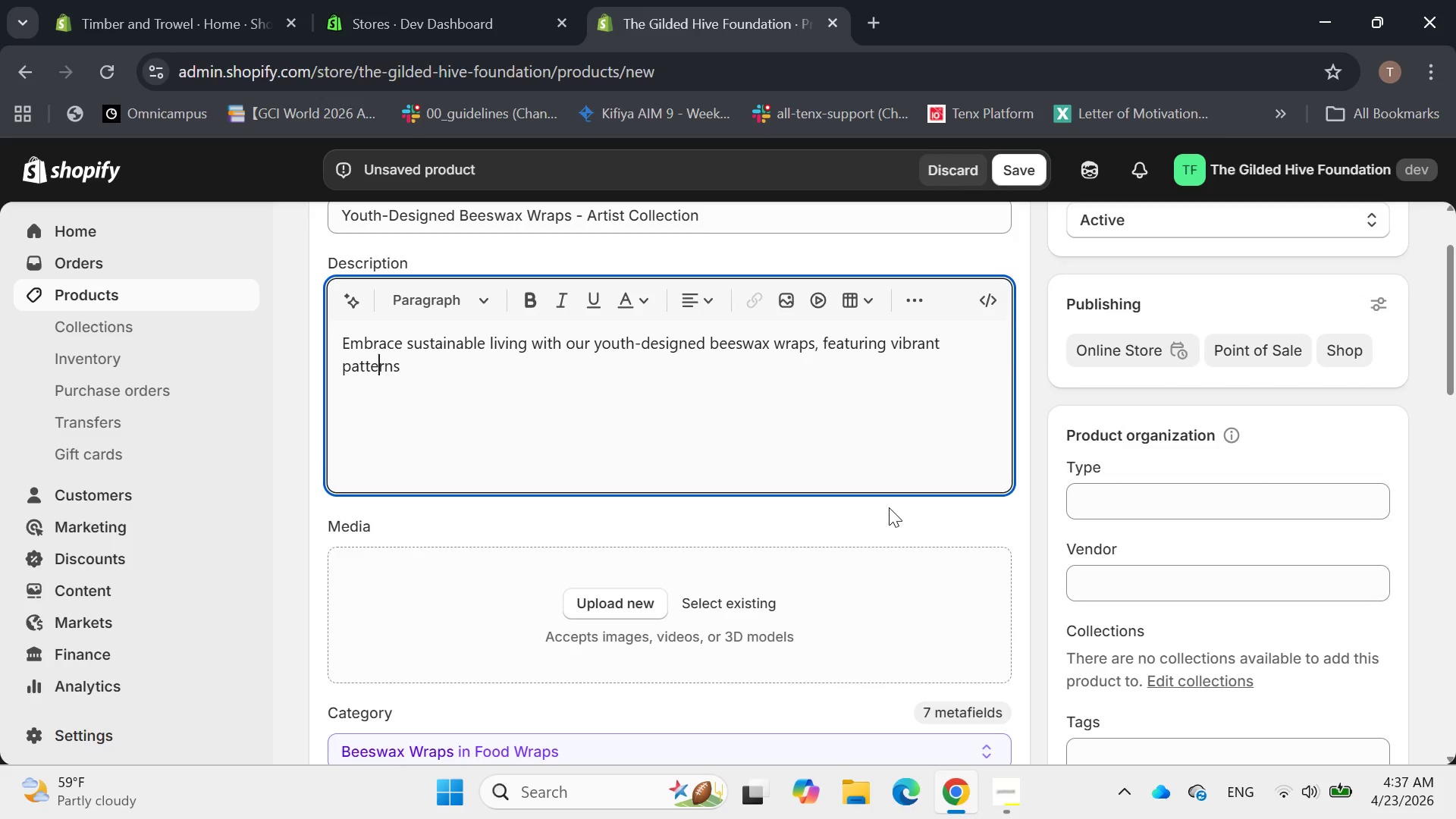 
key(ArrowRight)
 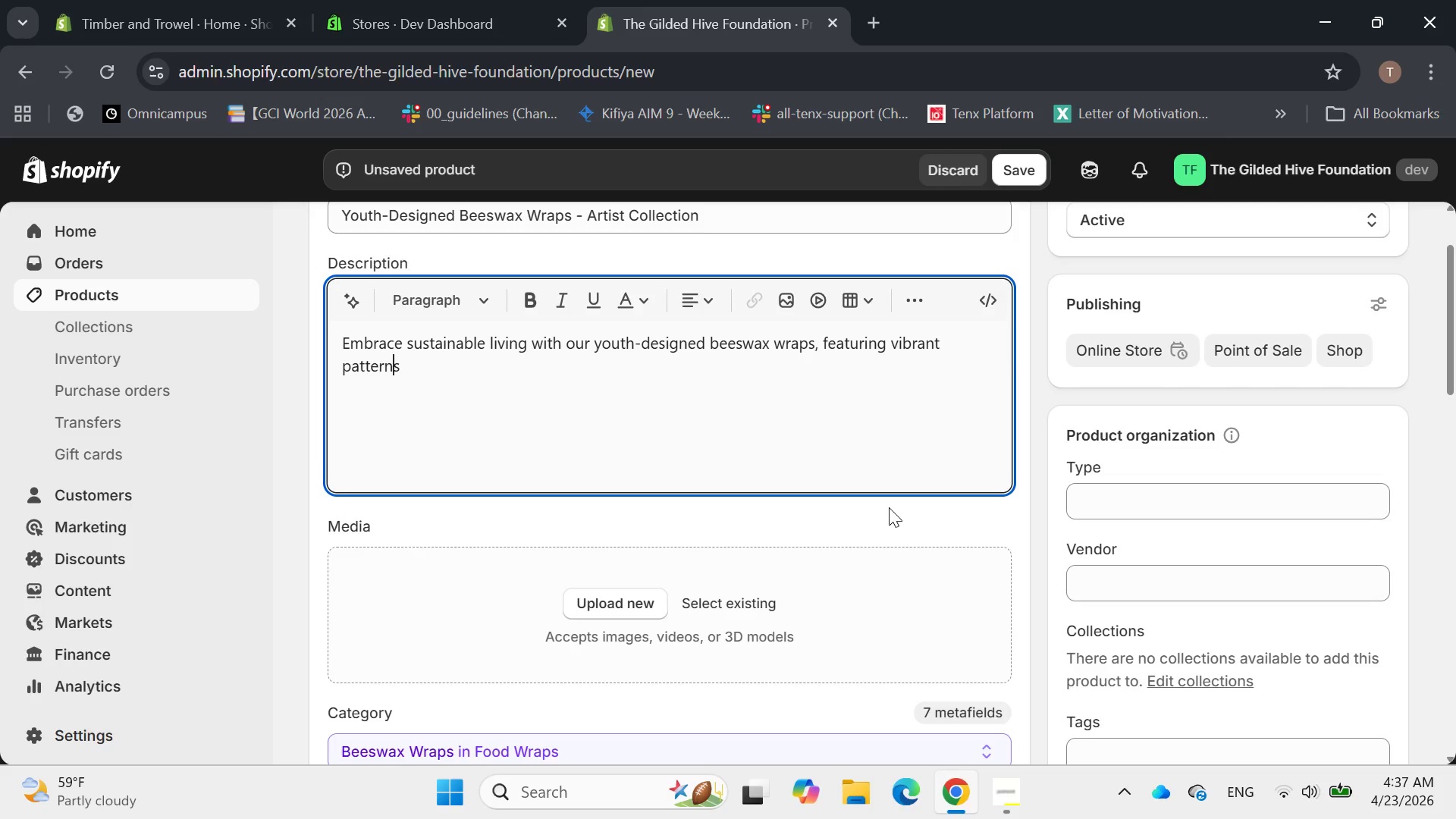 
key(ArrowRight)
 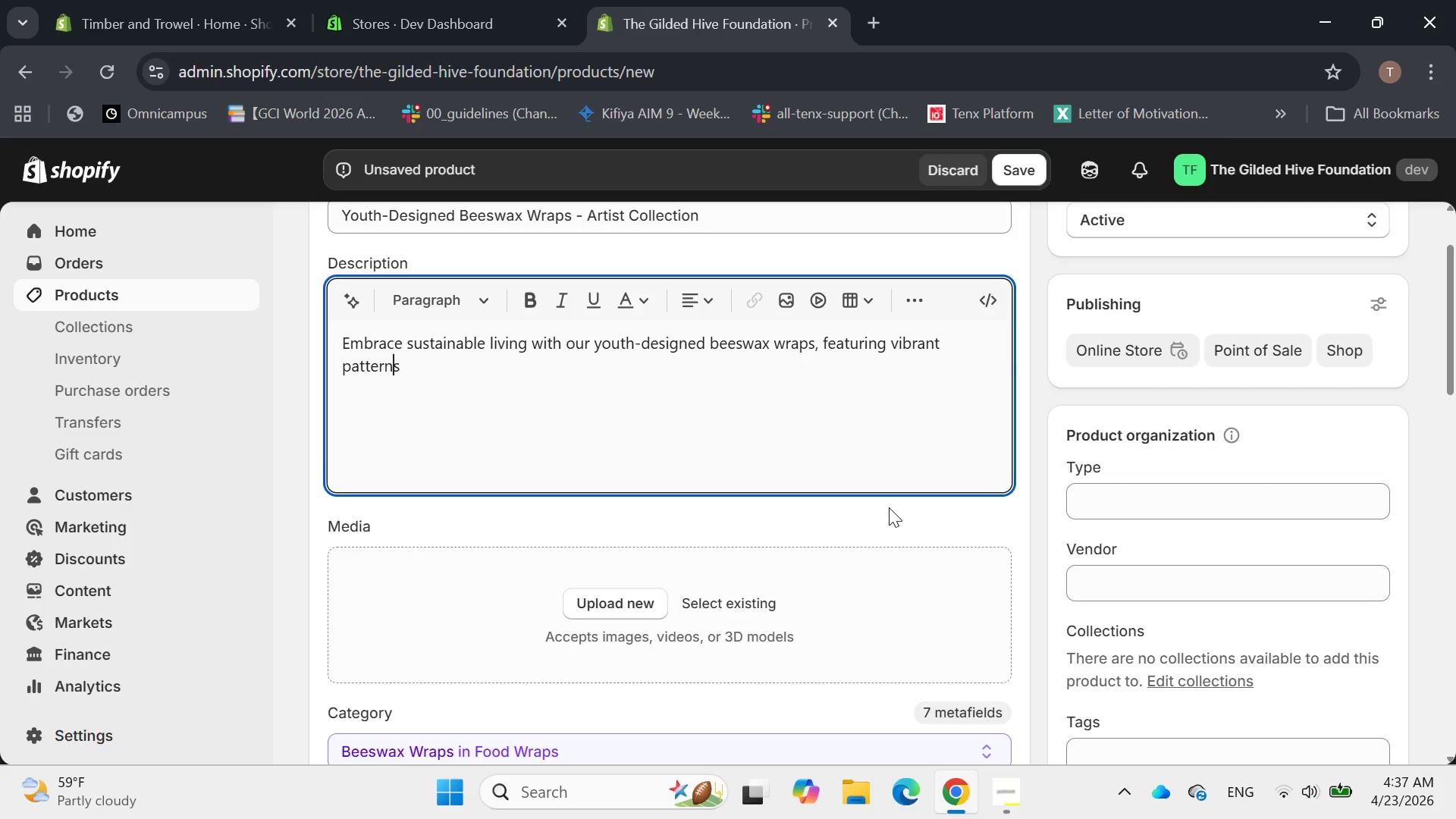 
key(ArrowRight)
 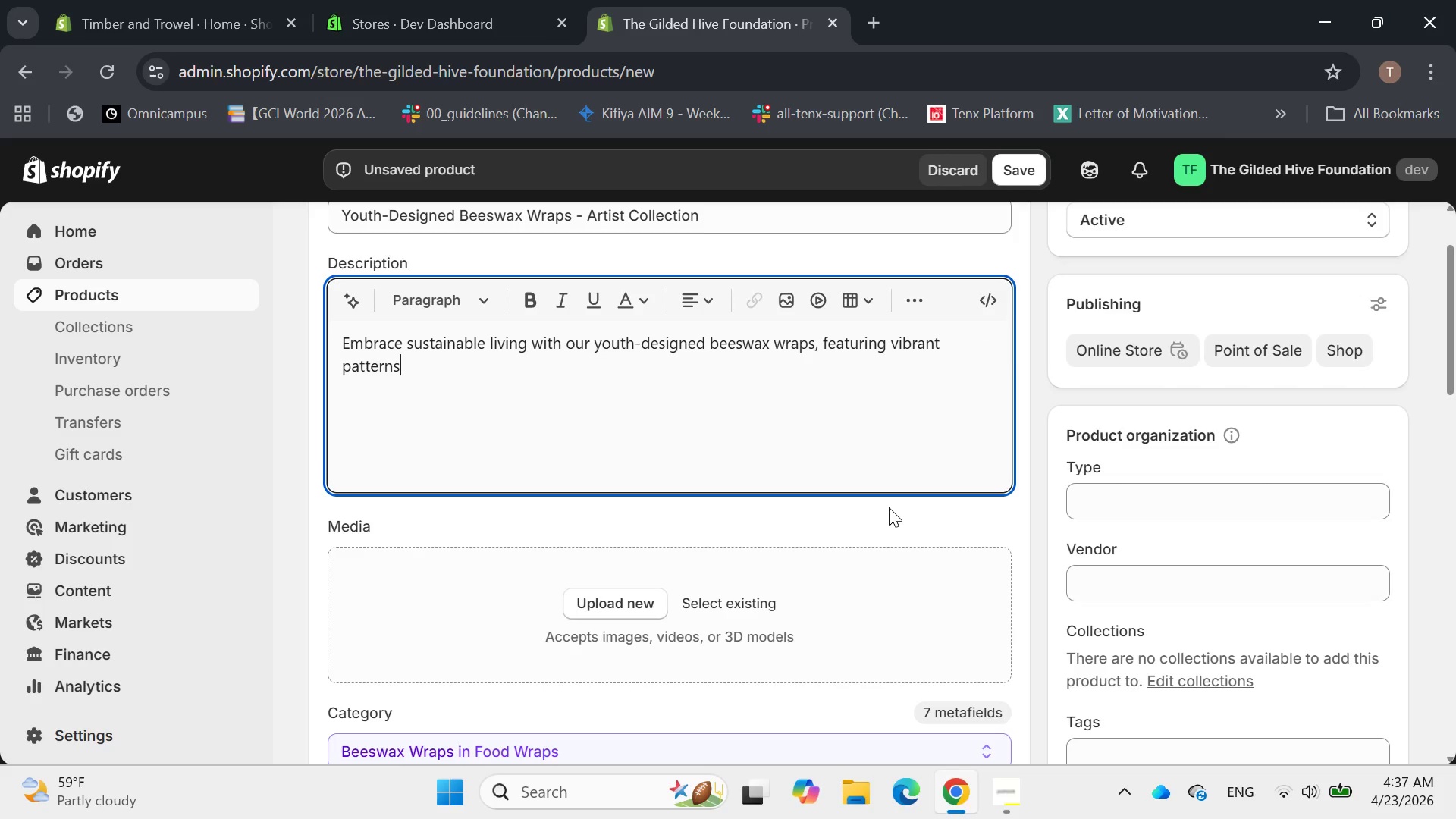 
type( envis)
key(Backspace)
type(sioned by emerging artists in our foundation, each wrap is loving)
key(Backspace)
key(Backspace)
type(ngly )
key(Backspace)
key(Backspace)
key(Backspace)
key(Backspace)
type(gly made by students lie)
key(Backspace)
type(ke )
 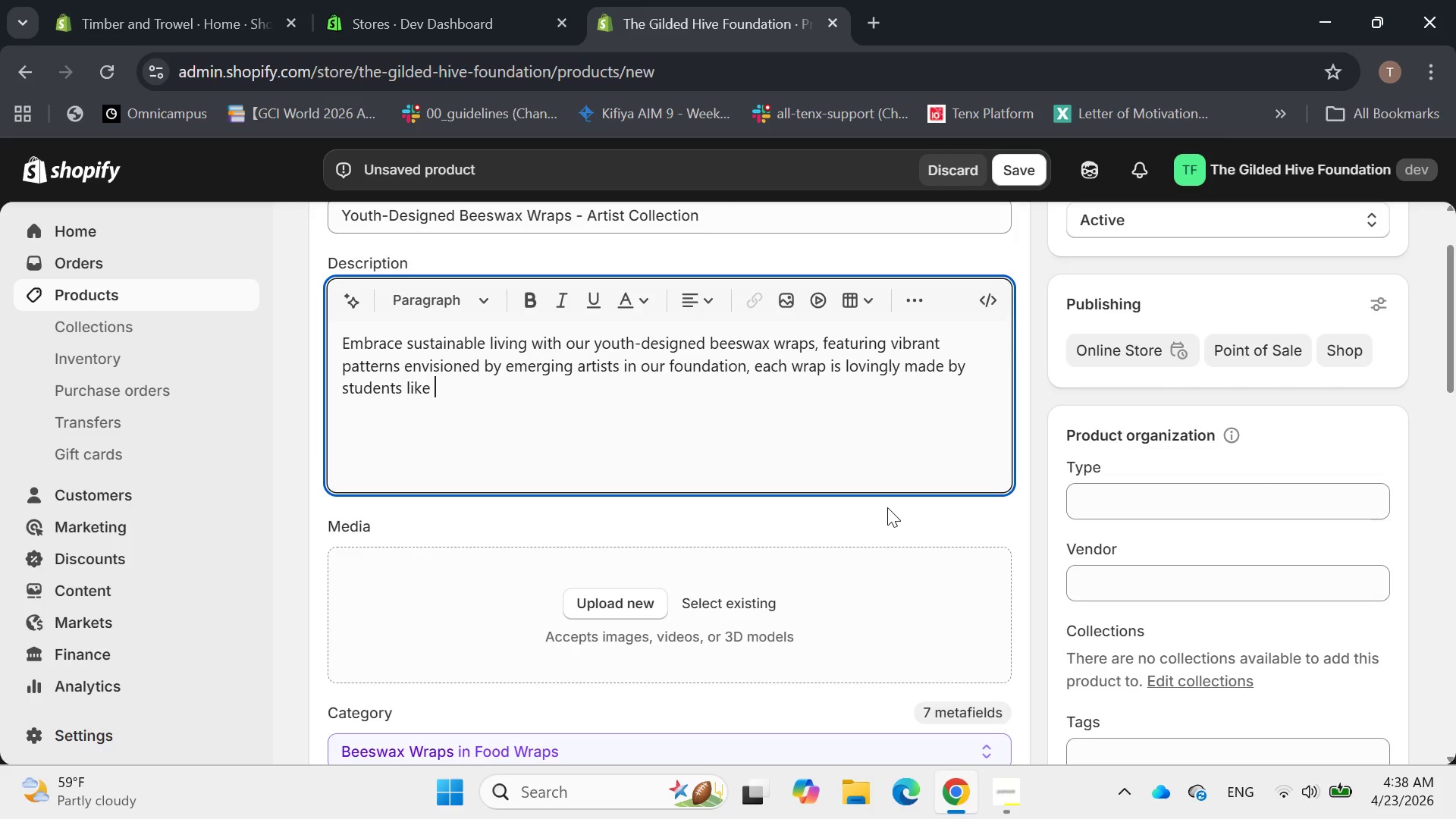 
type(maya, whose MId)
key(Backspace)
key(Backspace)
key(Backspace)
type('Midnight Bloom)
 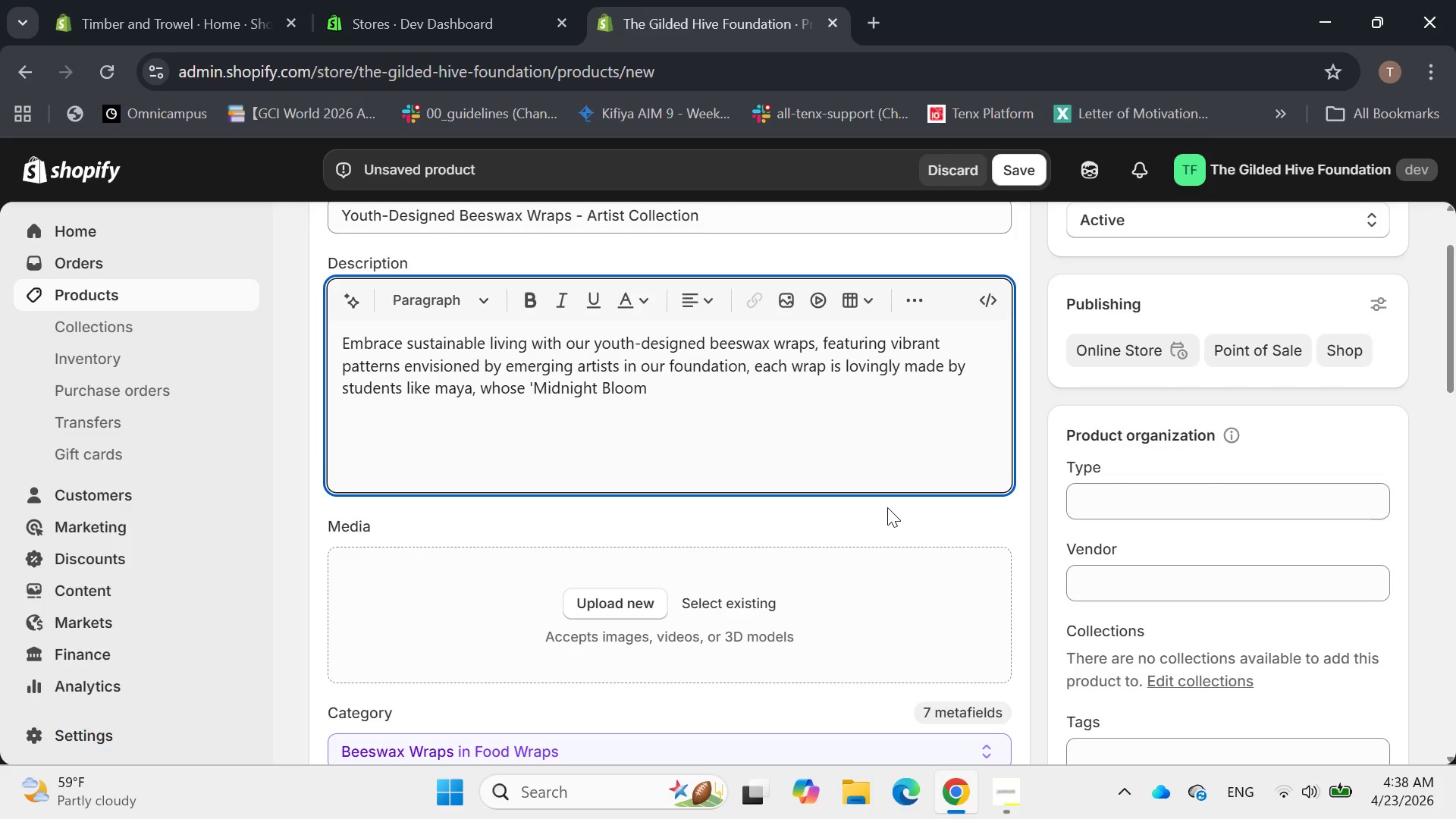 
key(ArrowRight)
 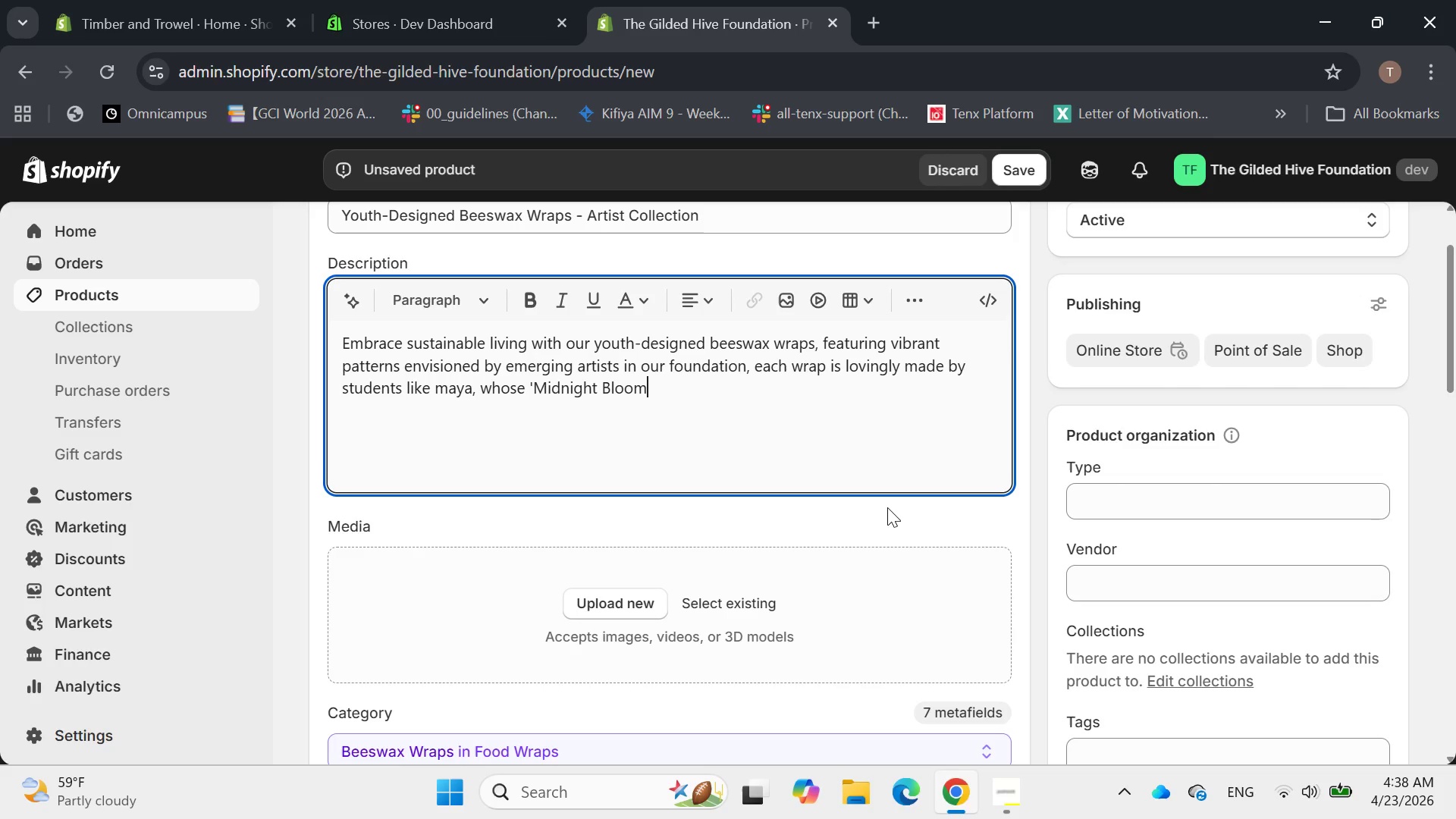 
type(' pattern captures the quest beauty of urban garder)
key(Backspace)
type(ns after dust )
key(Backspace)
type(. t)
key(Backspace)
type(These res)
key(Backspace)
type(usable, eco-friendly food)
 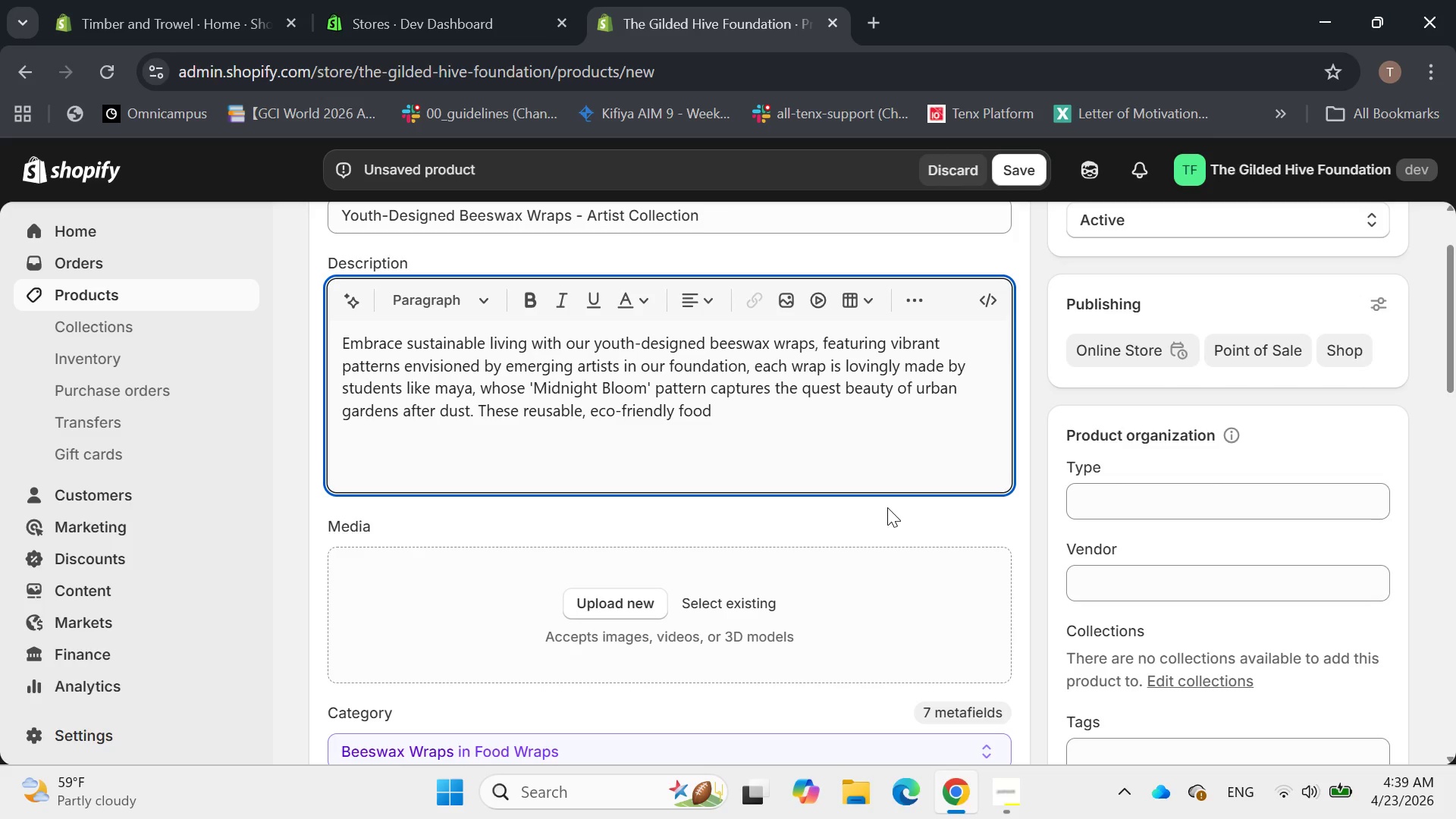 
type( wraps reduce)
 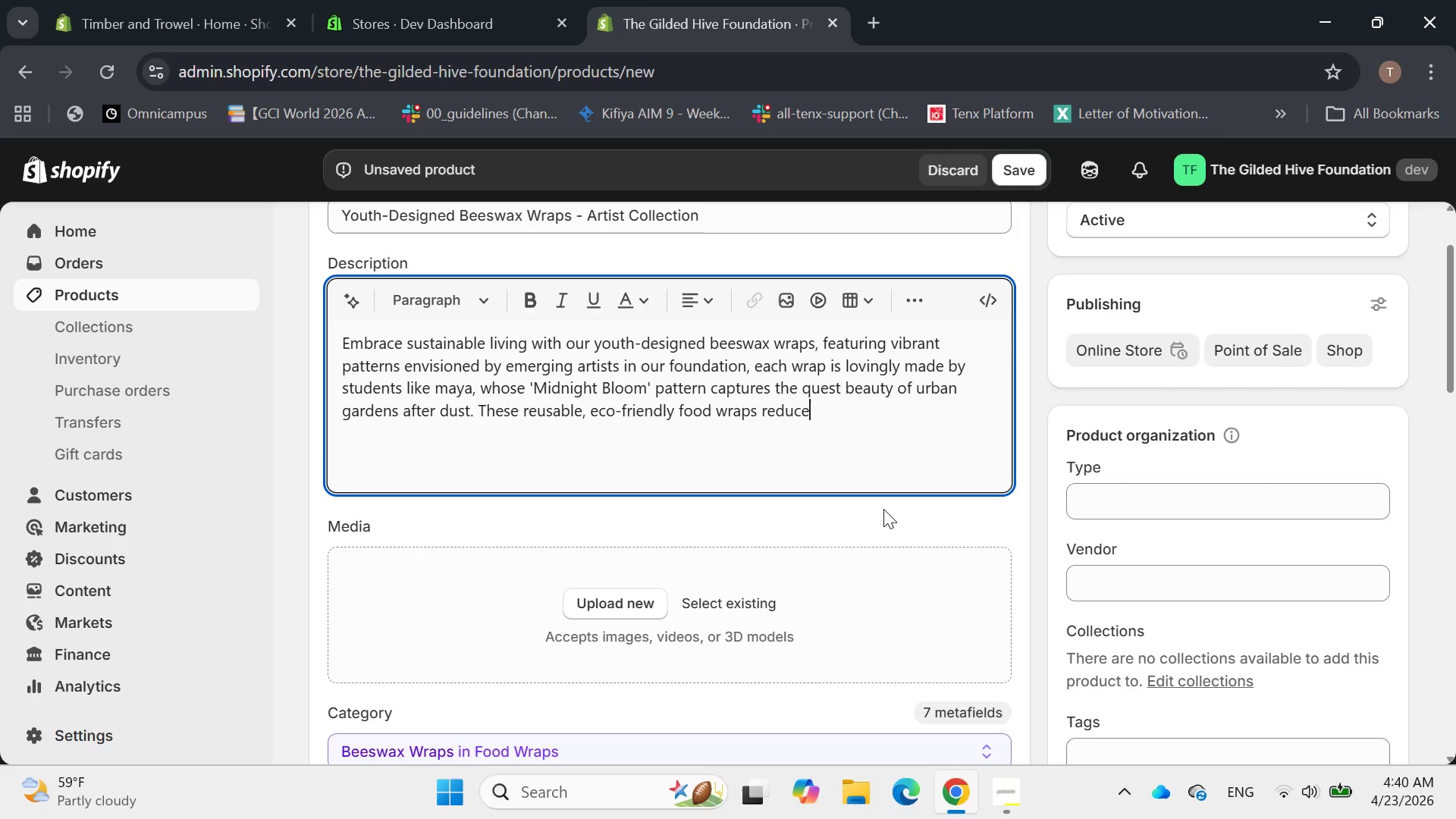 
wait(5.86)
 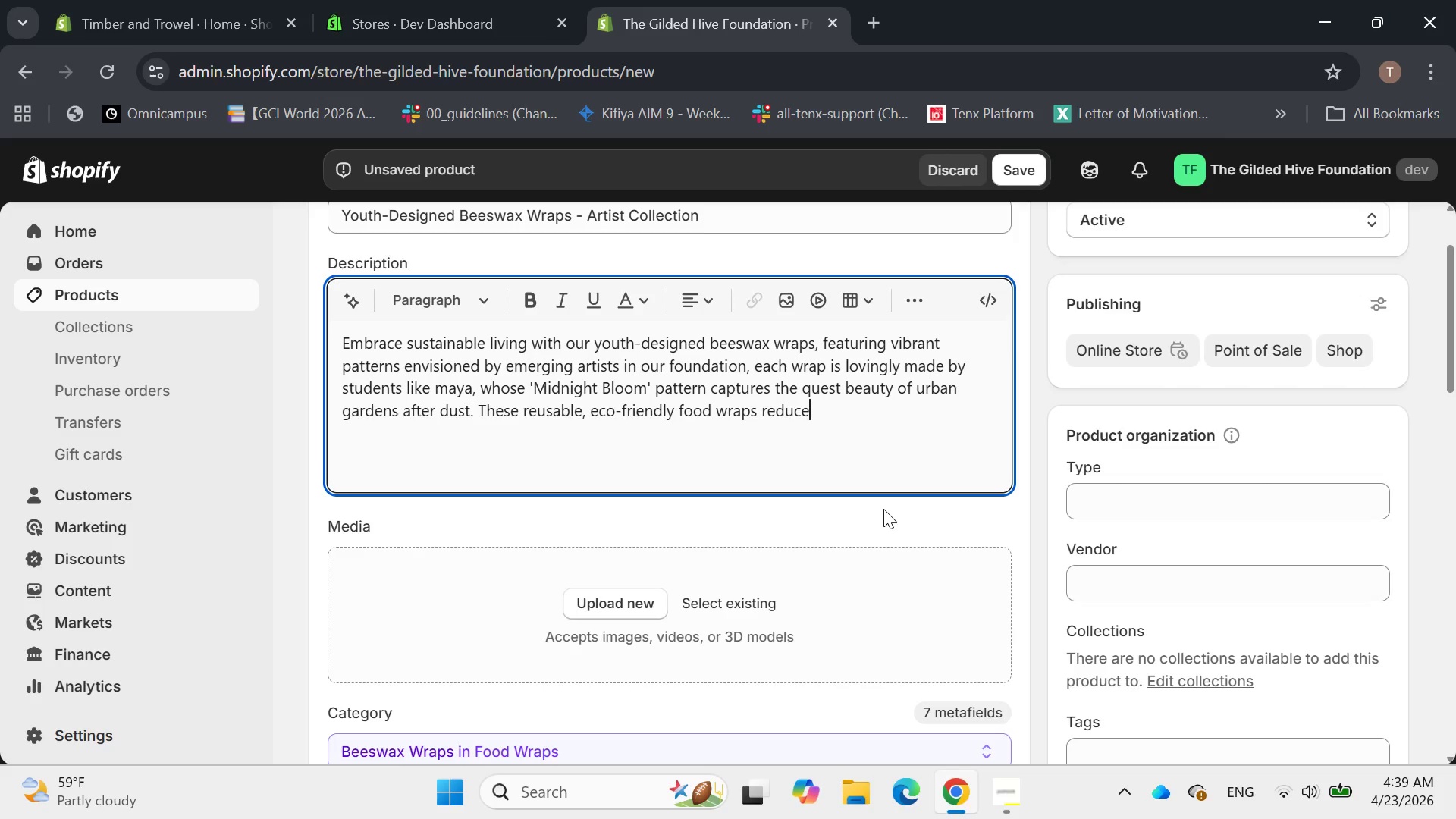 
type( plac)
key(Backspace)
type(stic)
 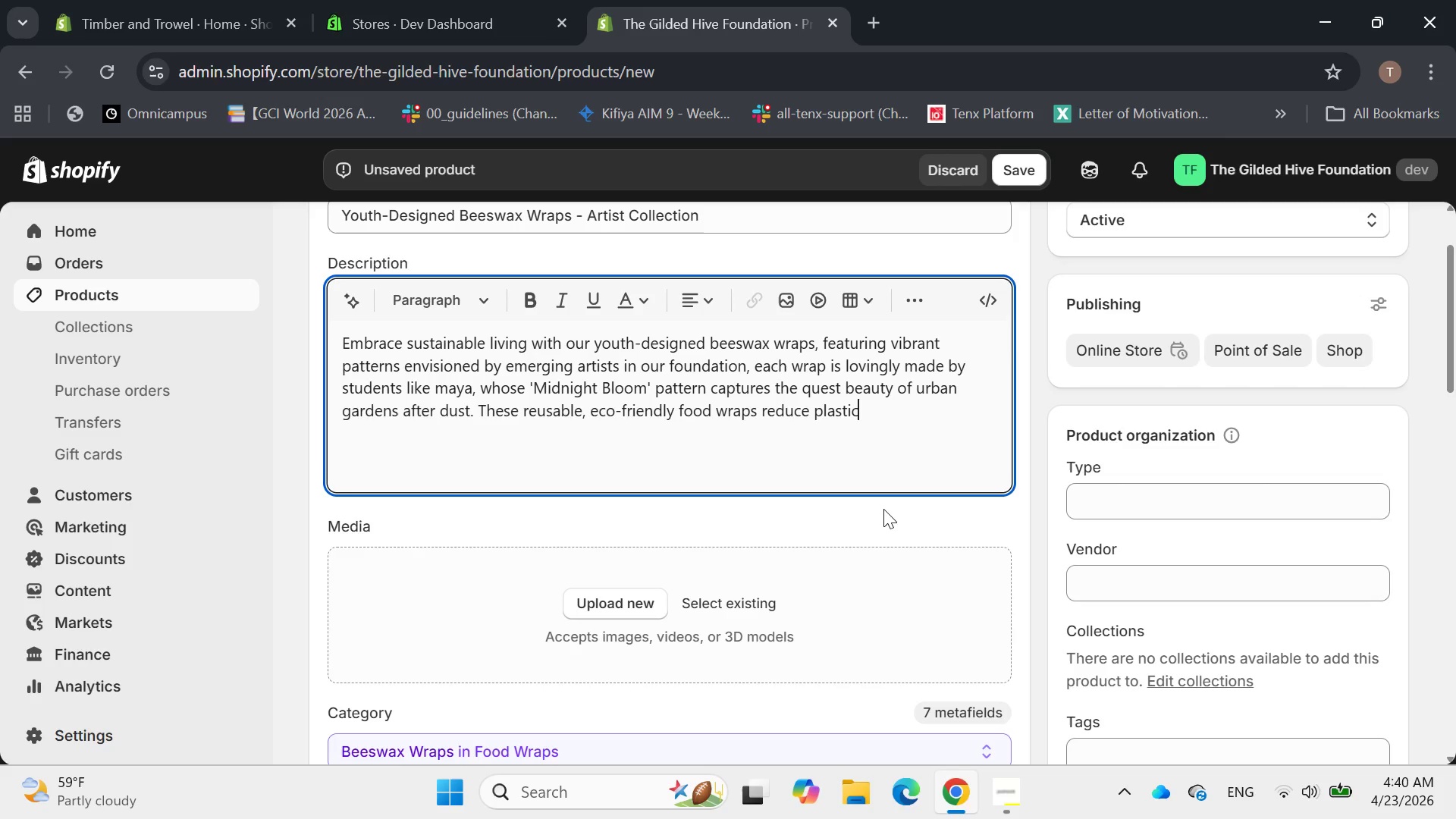 
type( waste while showing)
 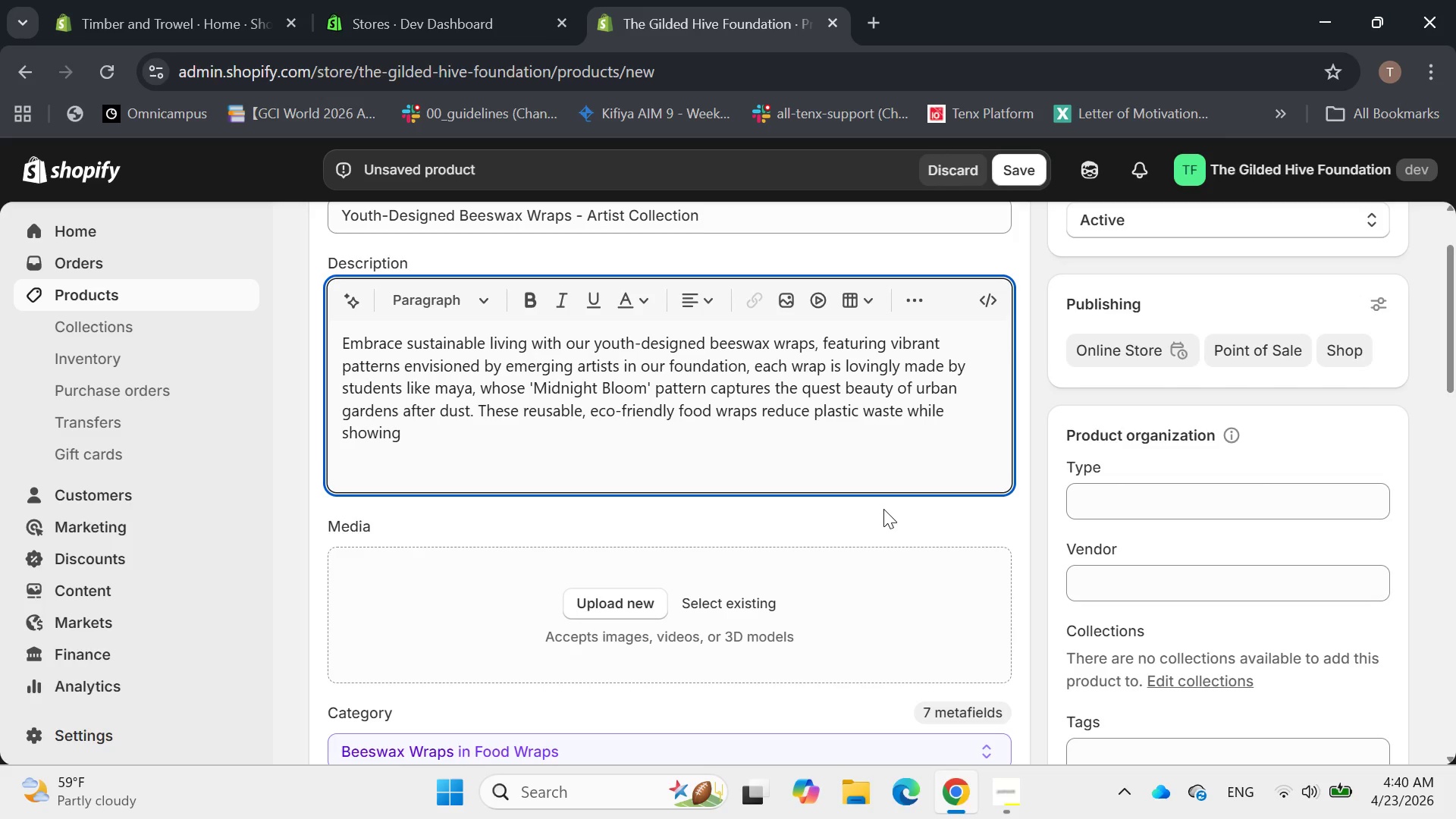 
wait(5.09)
 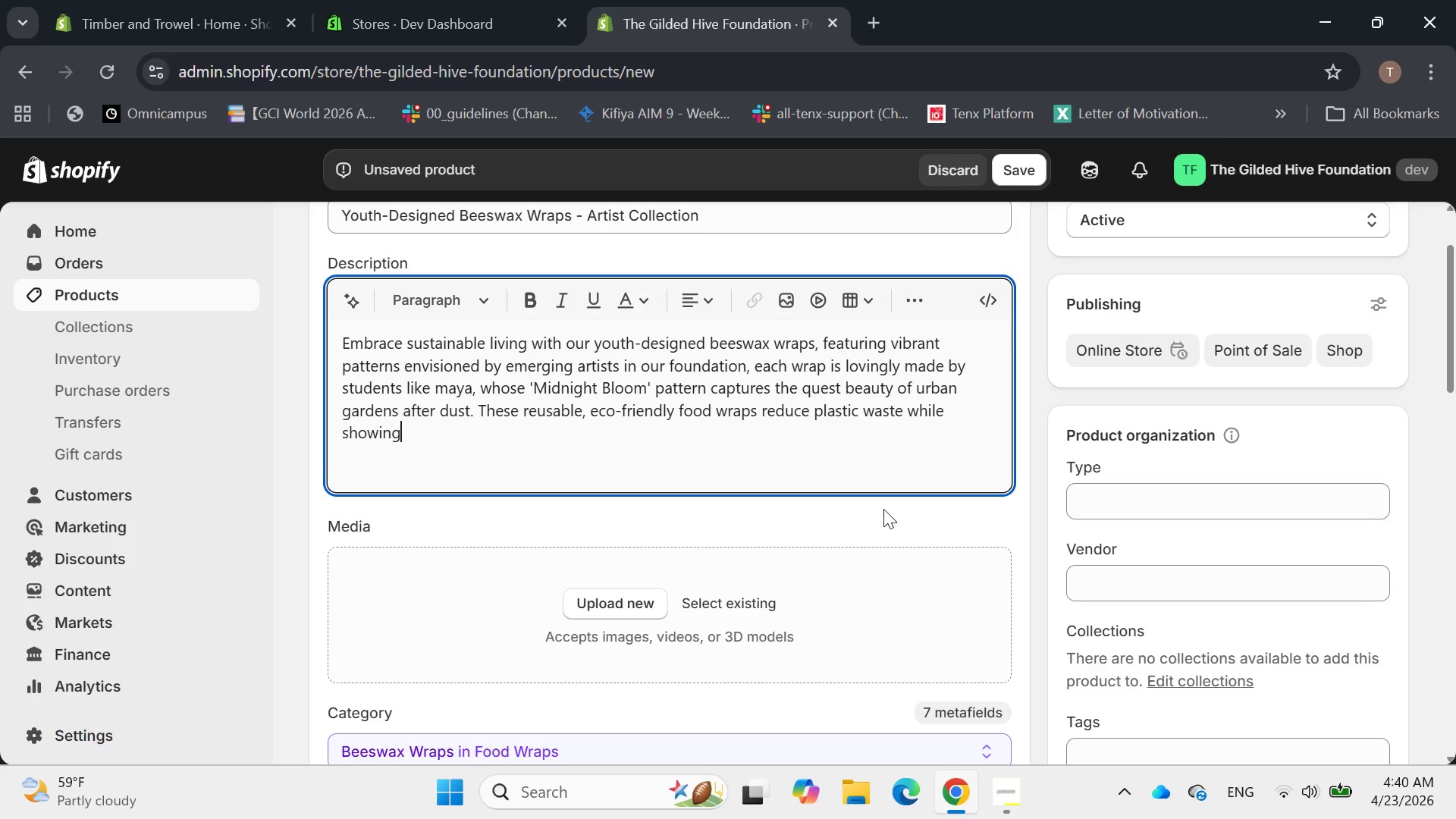 
key(Backspace)
key(Backspace)
key(Backspace)
type(cast)
 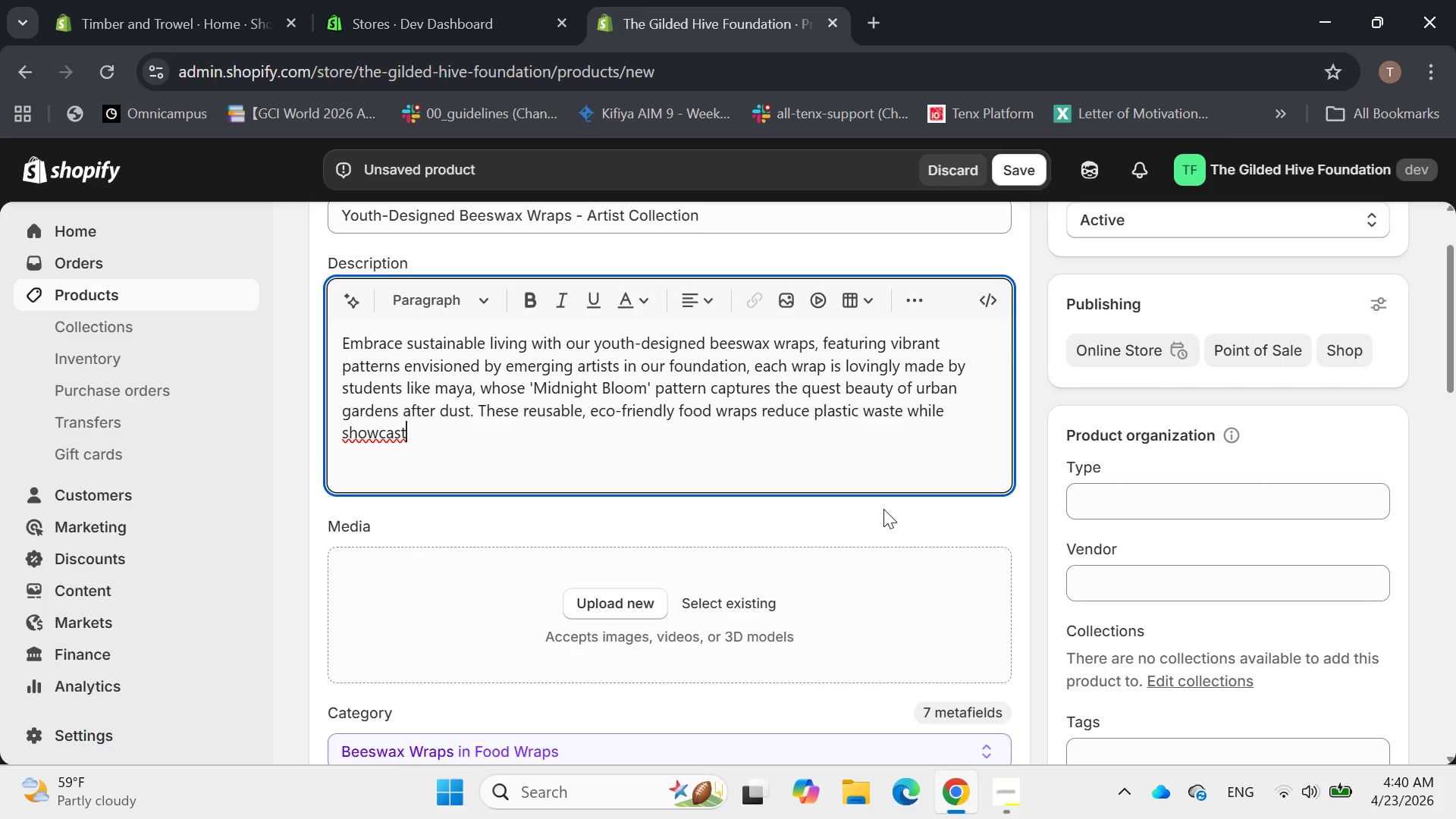 
key(Backspace)
type(ing the incl)
key(Backspace)
type(redible talent fodtered in )
key(Backspace)
key(Backspace)
key(Backspace)
key(Backspace)
key(Backspace)
key(Backspace)
key(Backspace)
key(Backspace)
key(Backspace)
key(Backspace)
type(stered in our progrr)
key(Backspace)
type(ams. By choosing these wrap)
 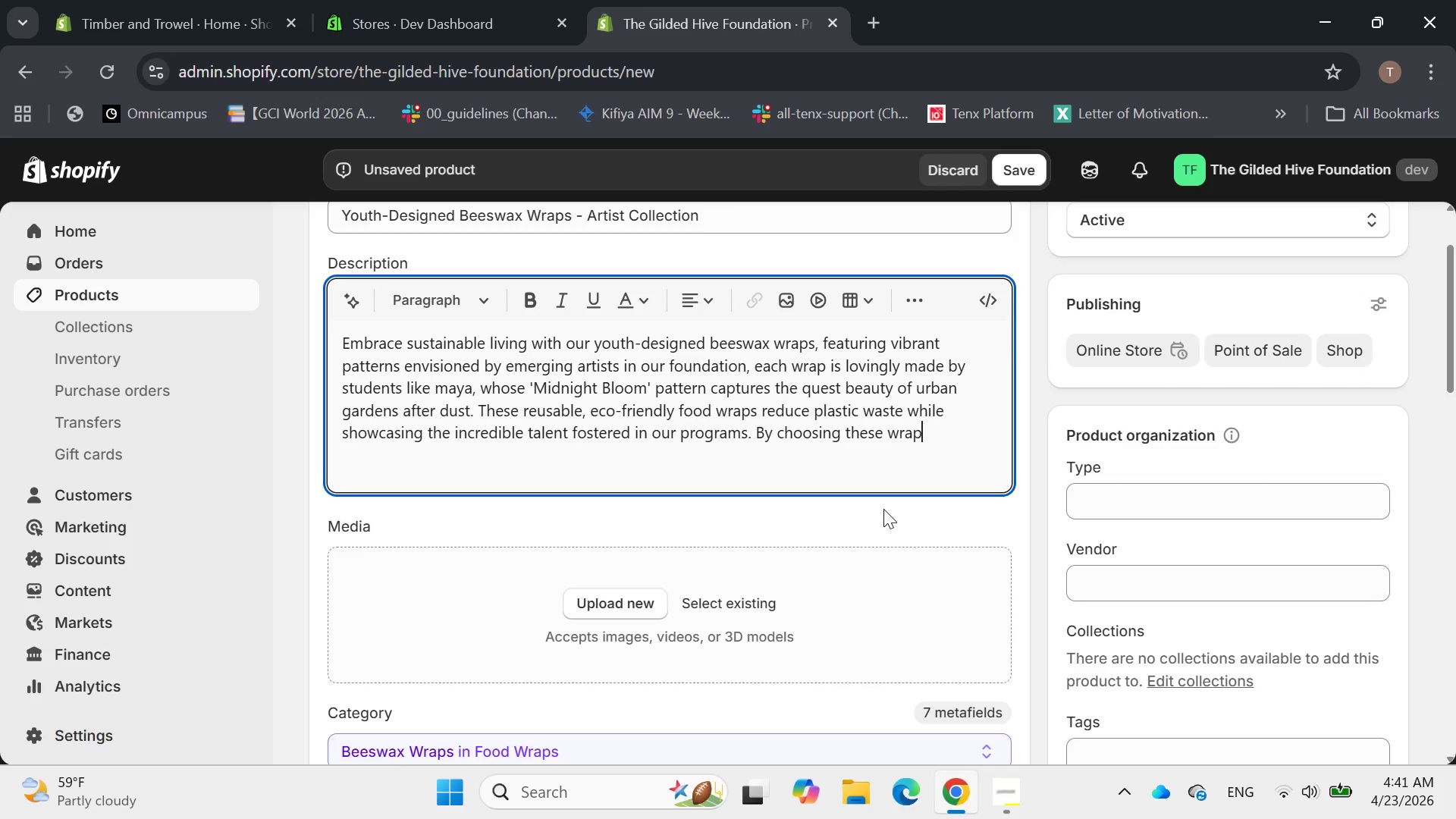 
type(s you're not just getting )
 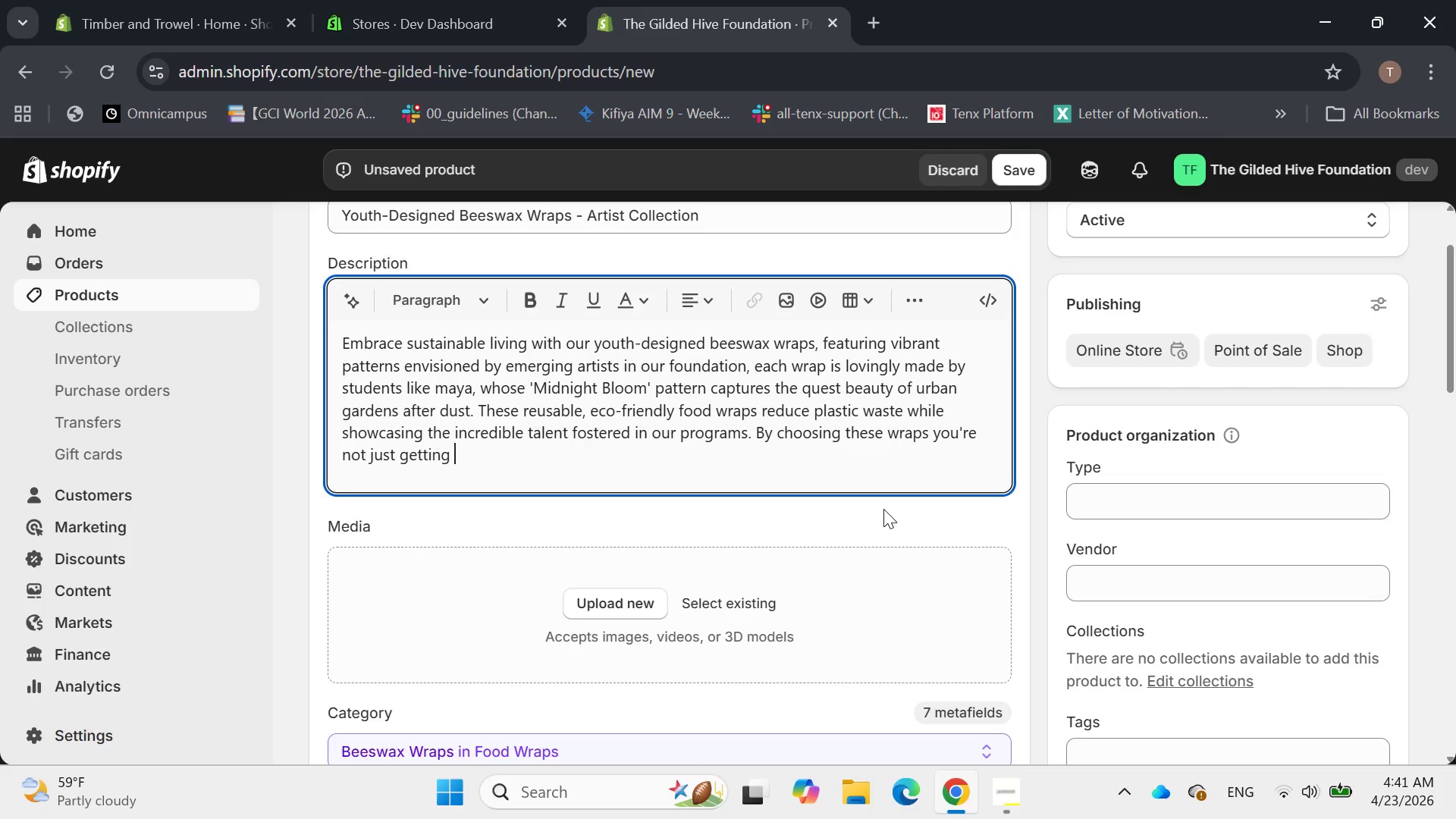 
type( a)
key(Backspace)
key(Backspace)
type(a functional kitt)
key(Backspace)
type(chen)
 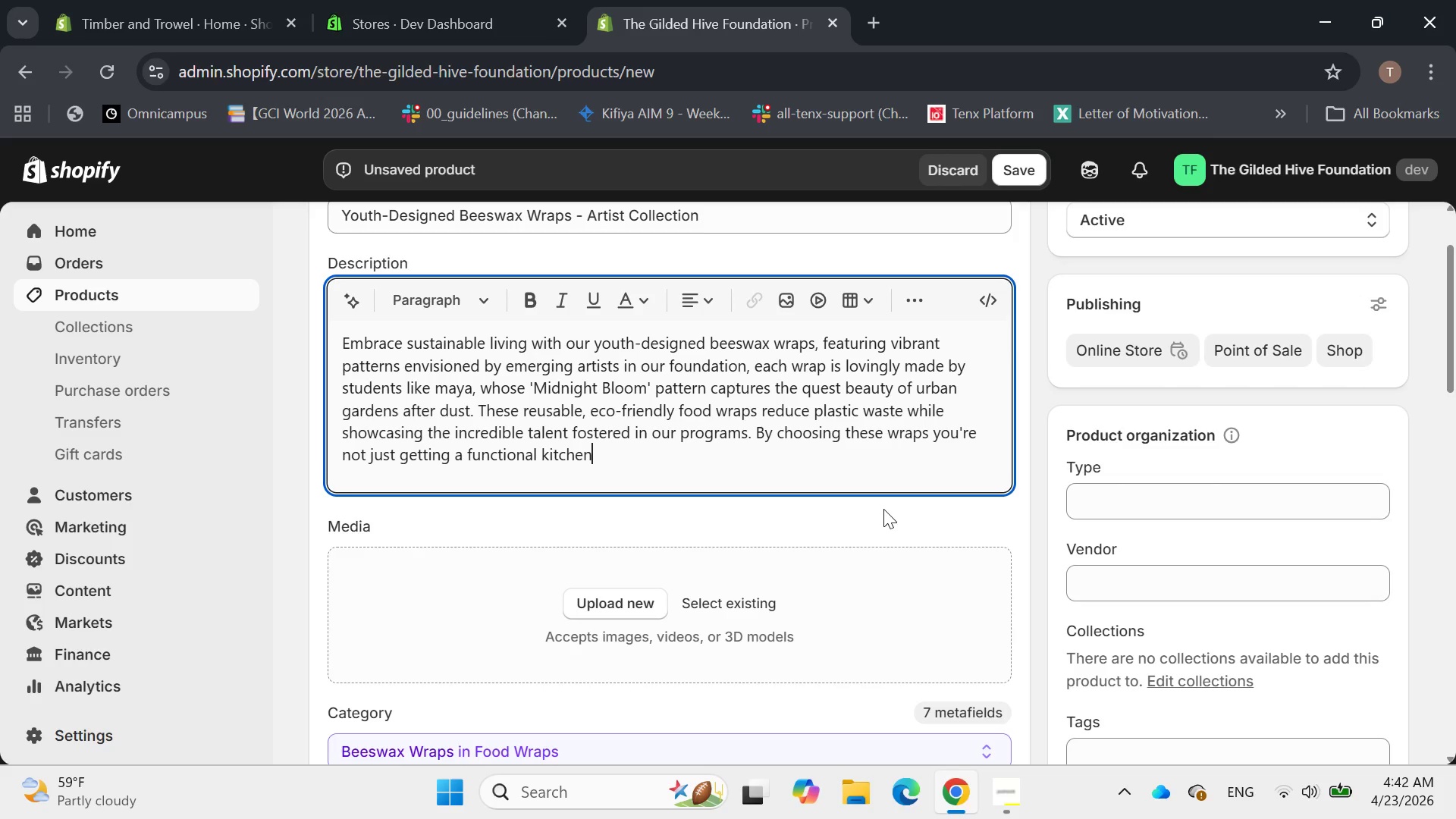 
type( essentional)
 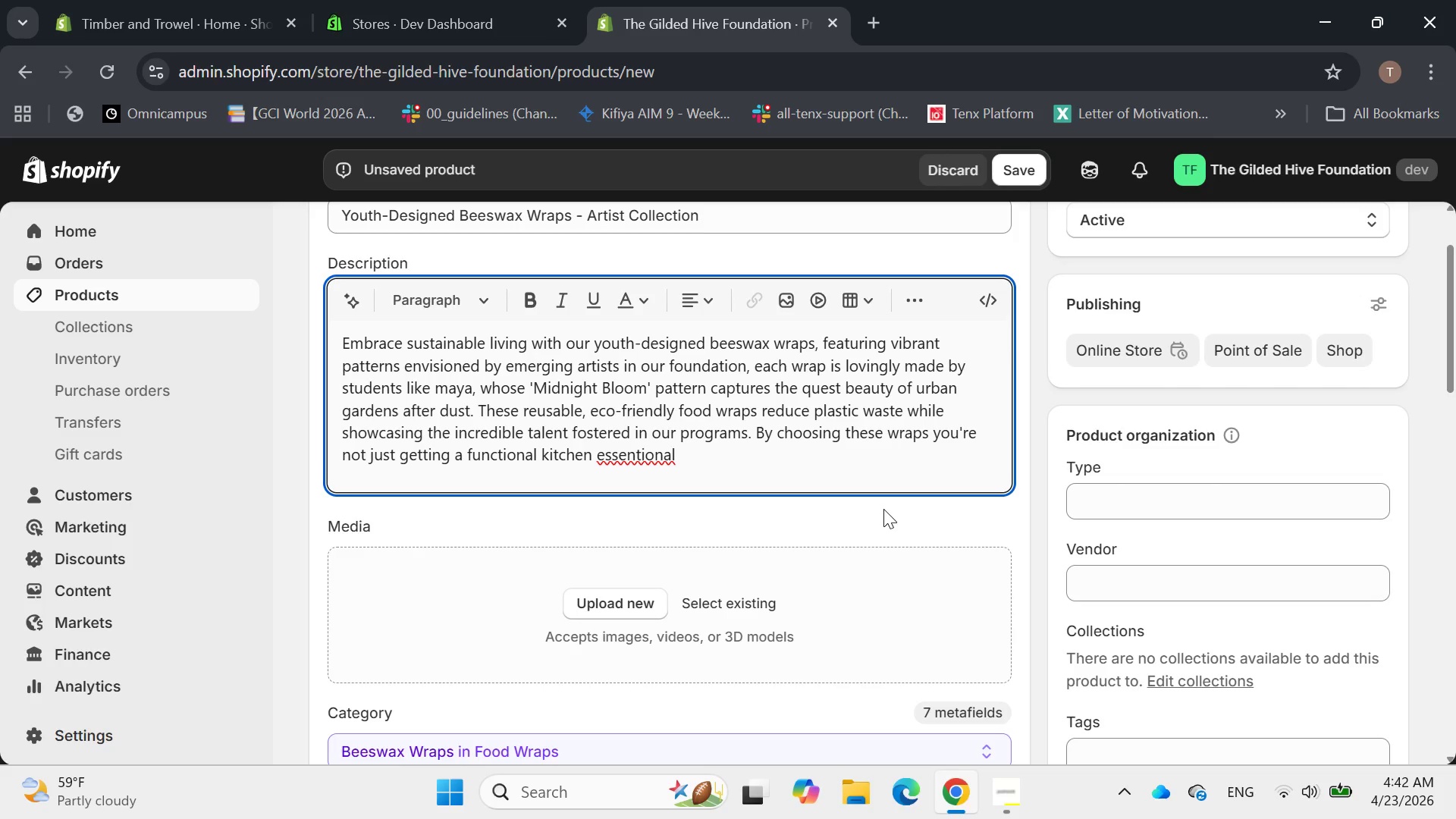 
key(Semicolon)
 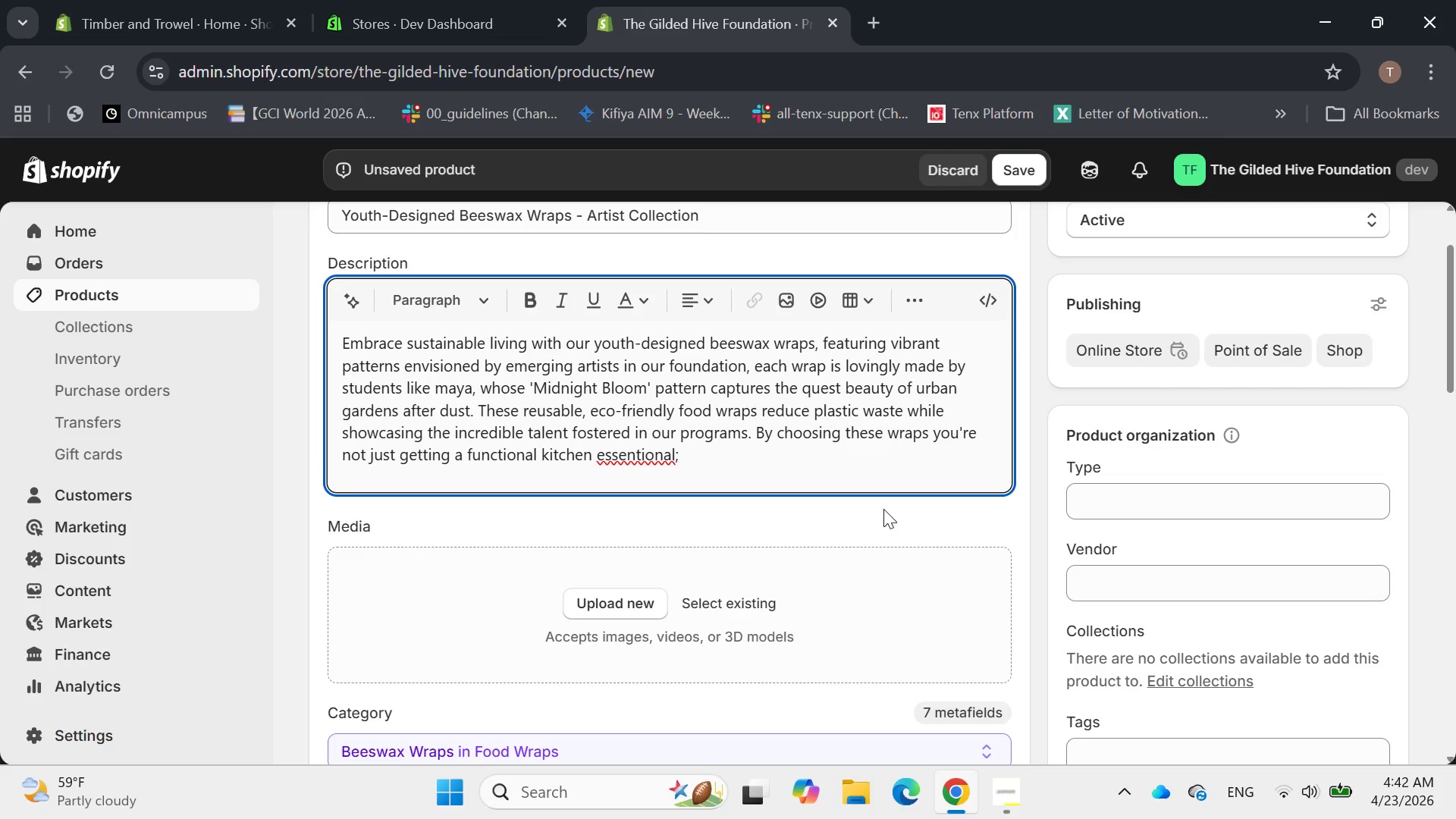 
key(ArrowLeft)
 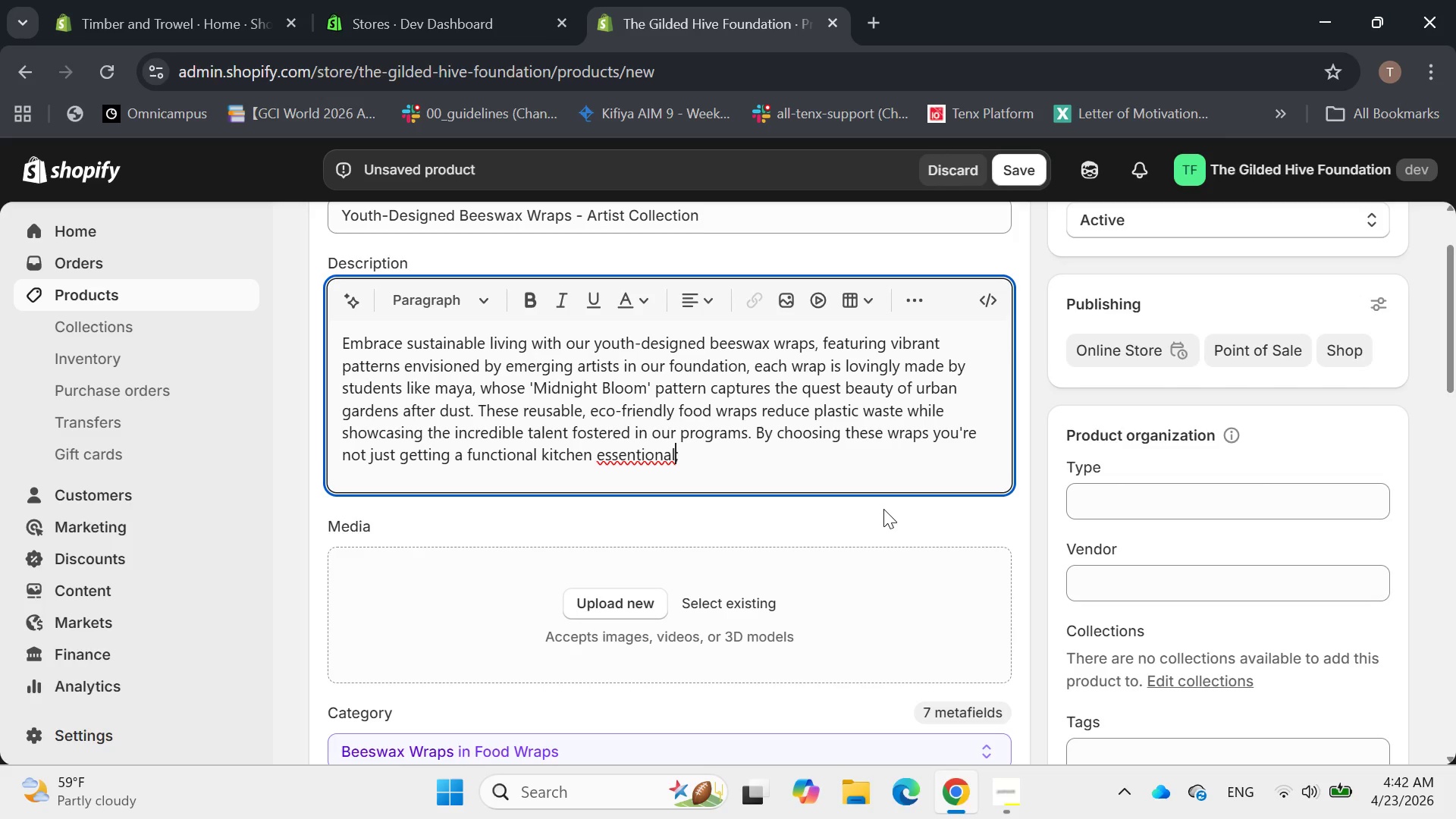 
key(ArrowLeft)
 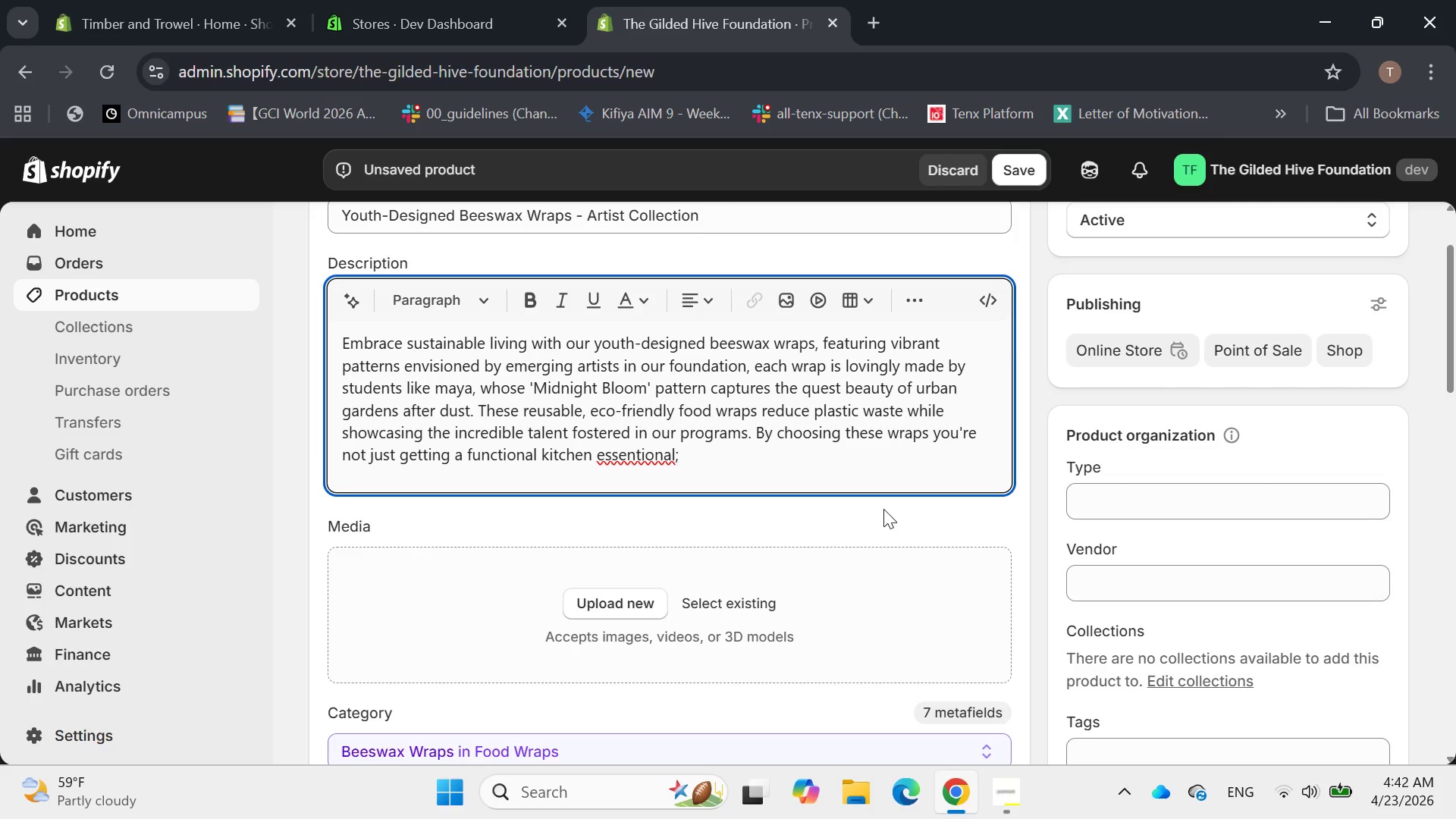 
key(ArrowLeft)
 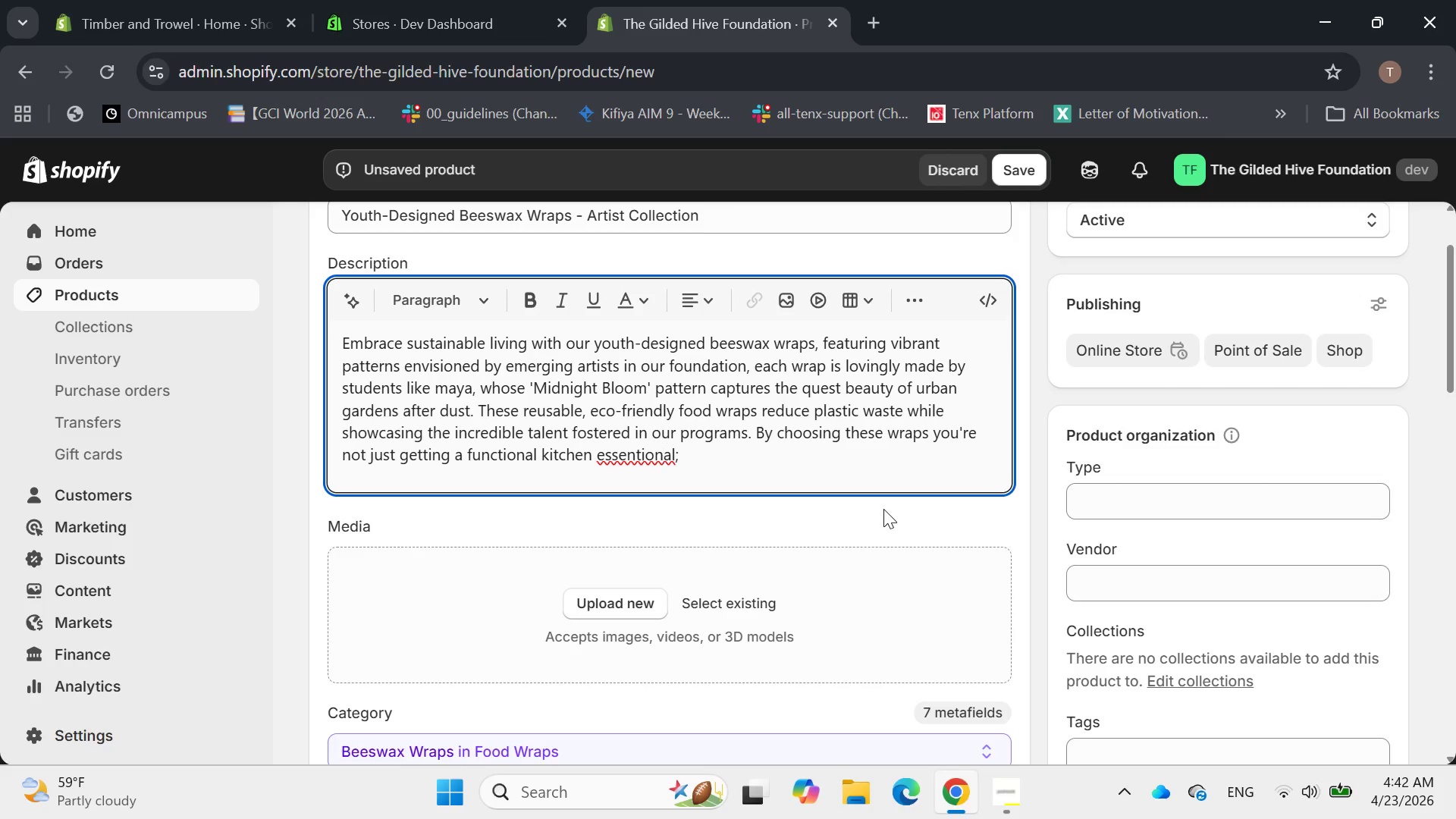 
key(ArrowLeft)
 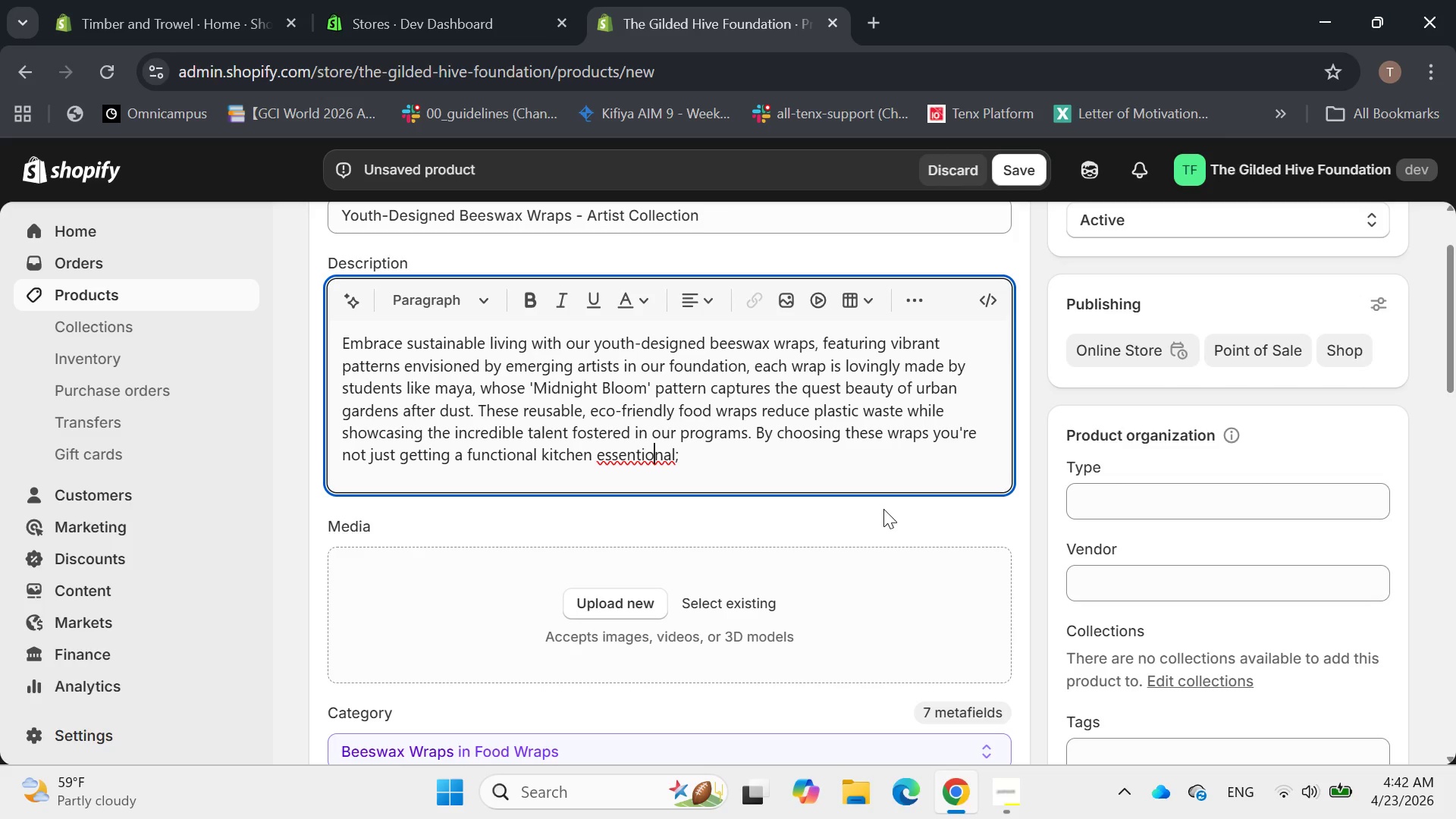 
key(ArrowLeft)
 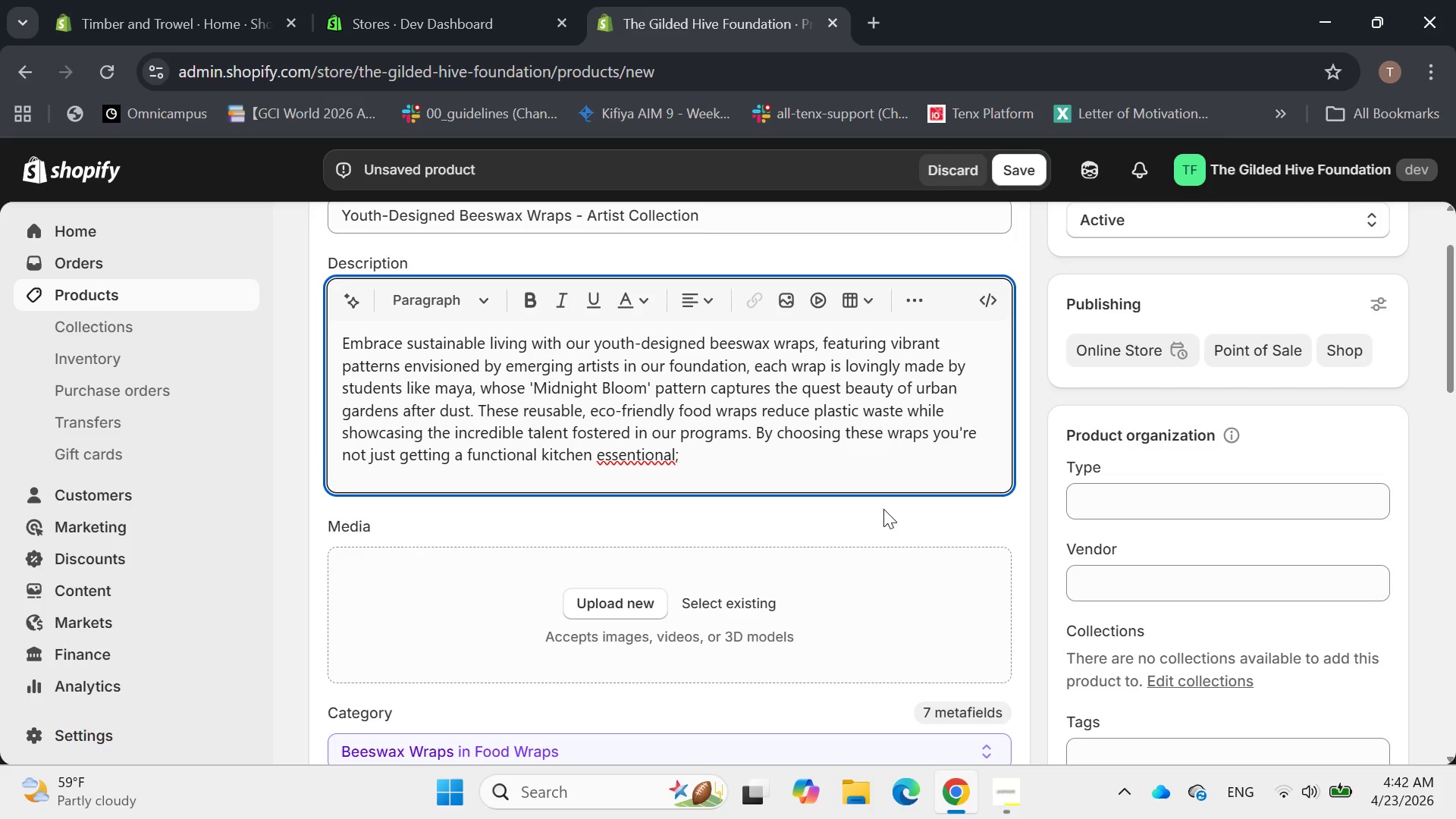 
key(ArrowRight)
 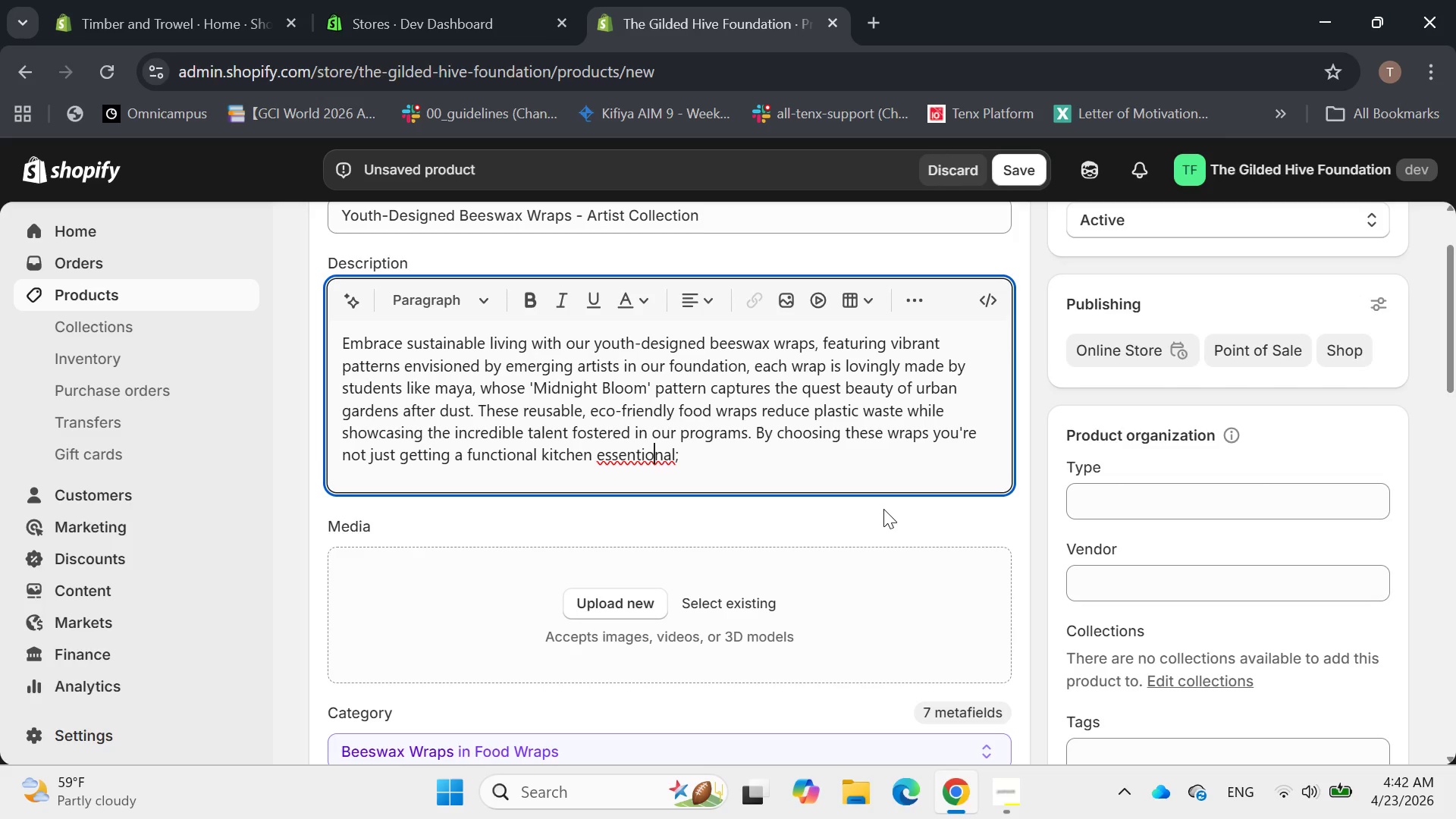 
key(ArrowRight)
 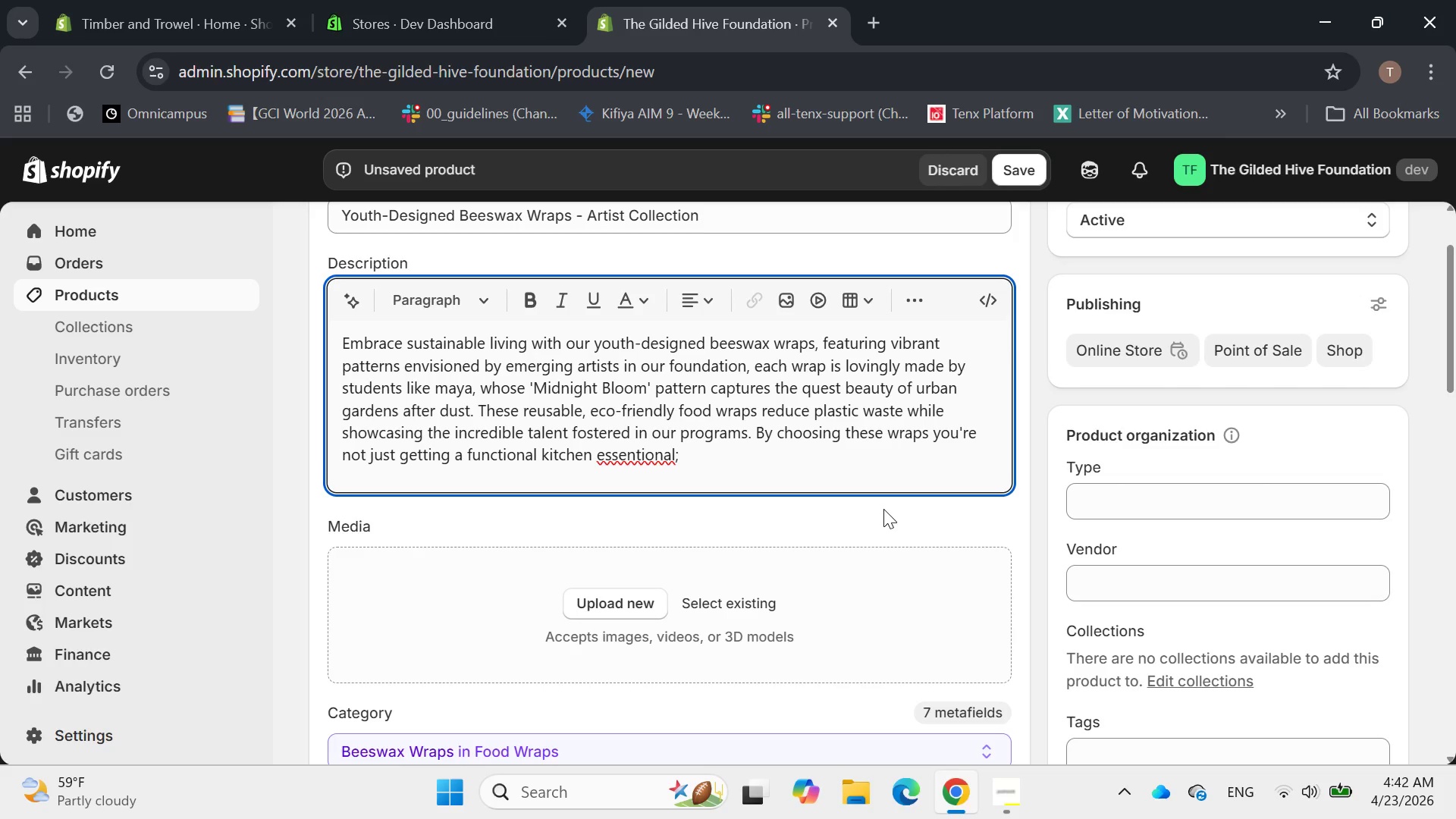 
key(Backspace)
 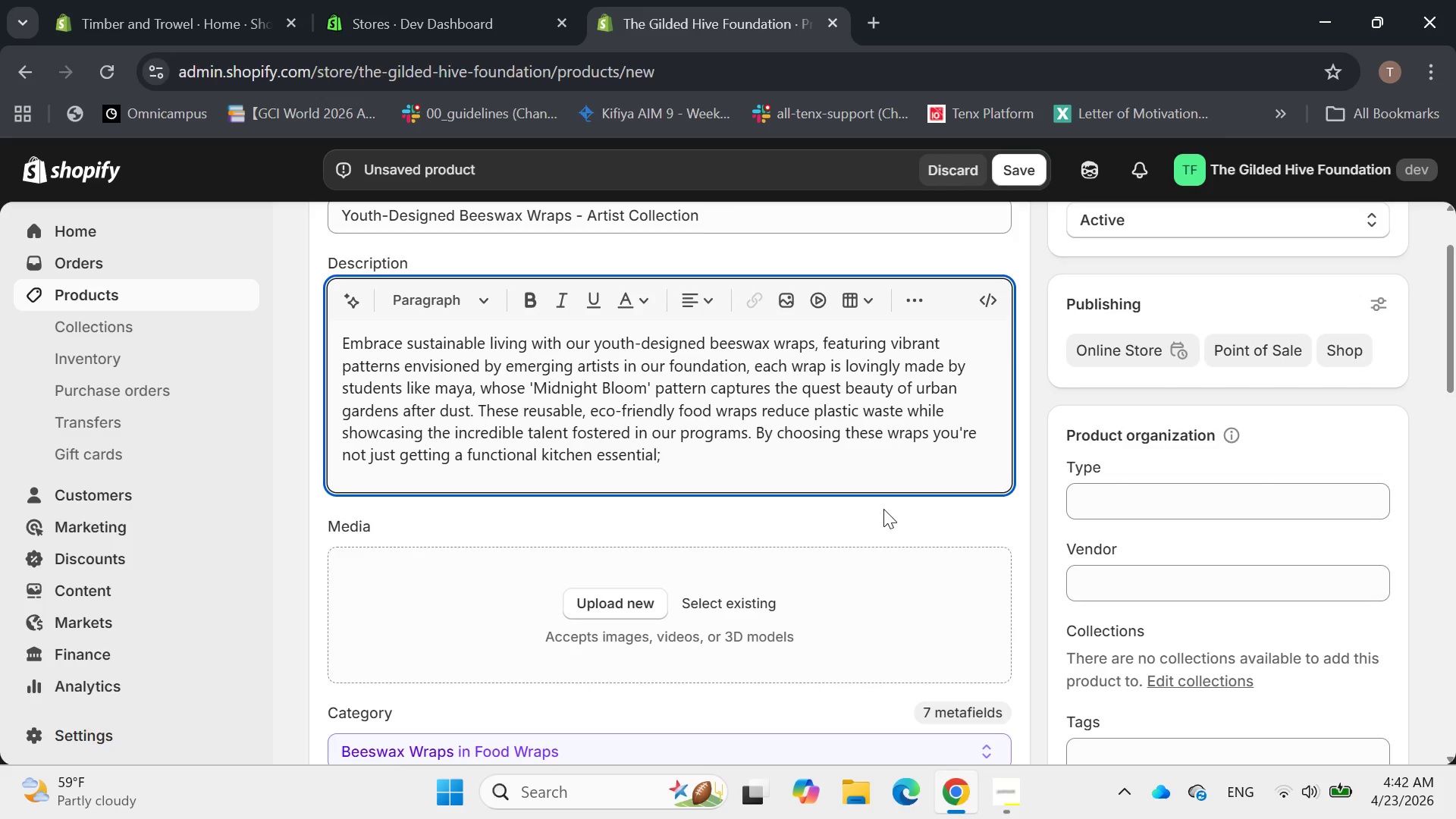 
key(Backspace)
 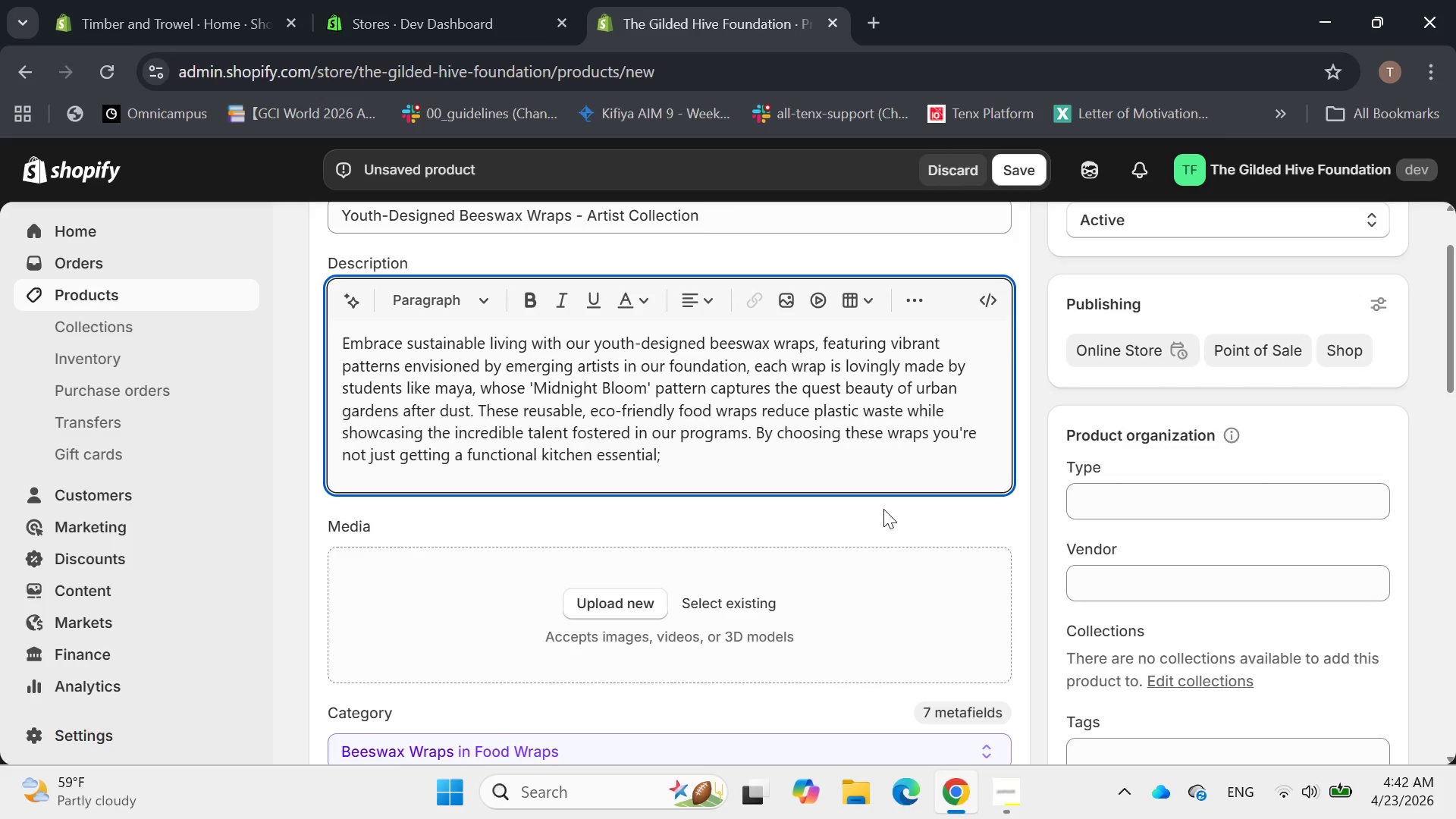 
hold_key(key=ArrowRight, duration=0.38)
 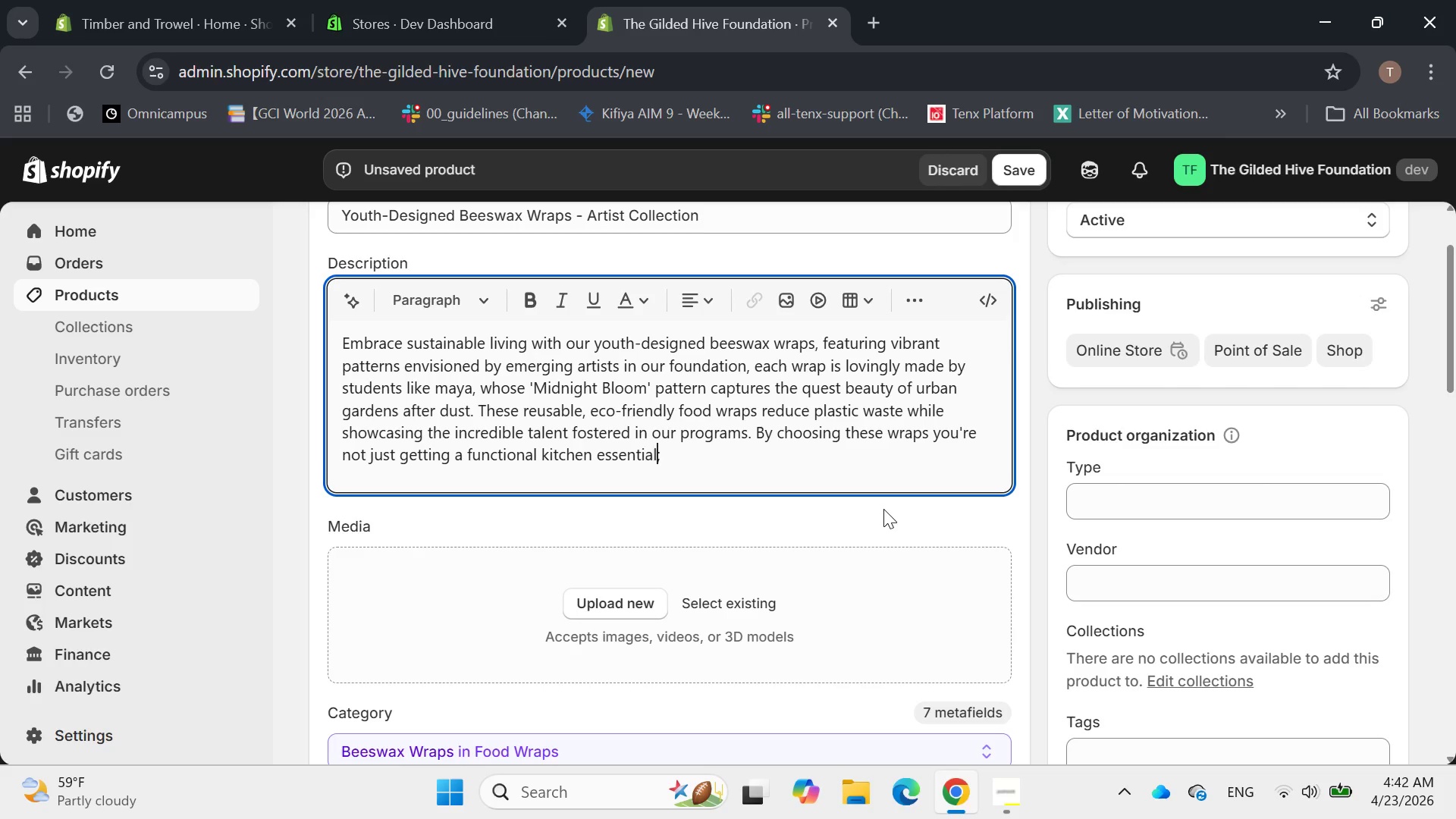 
key(ArrowRight)
 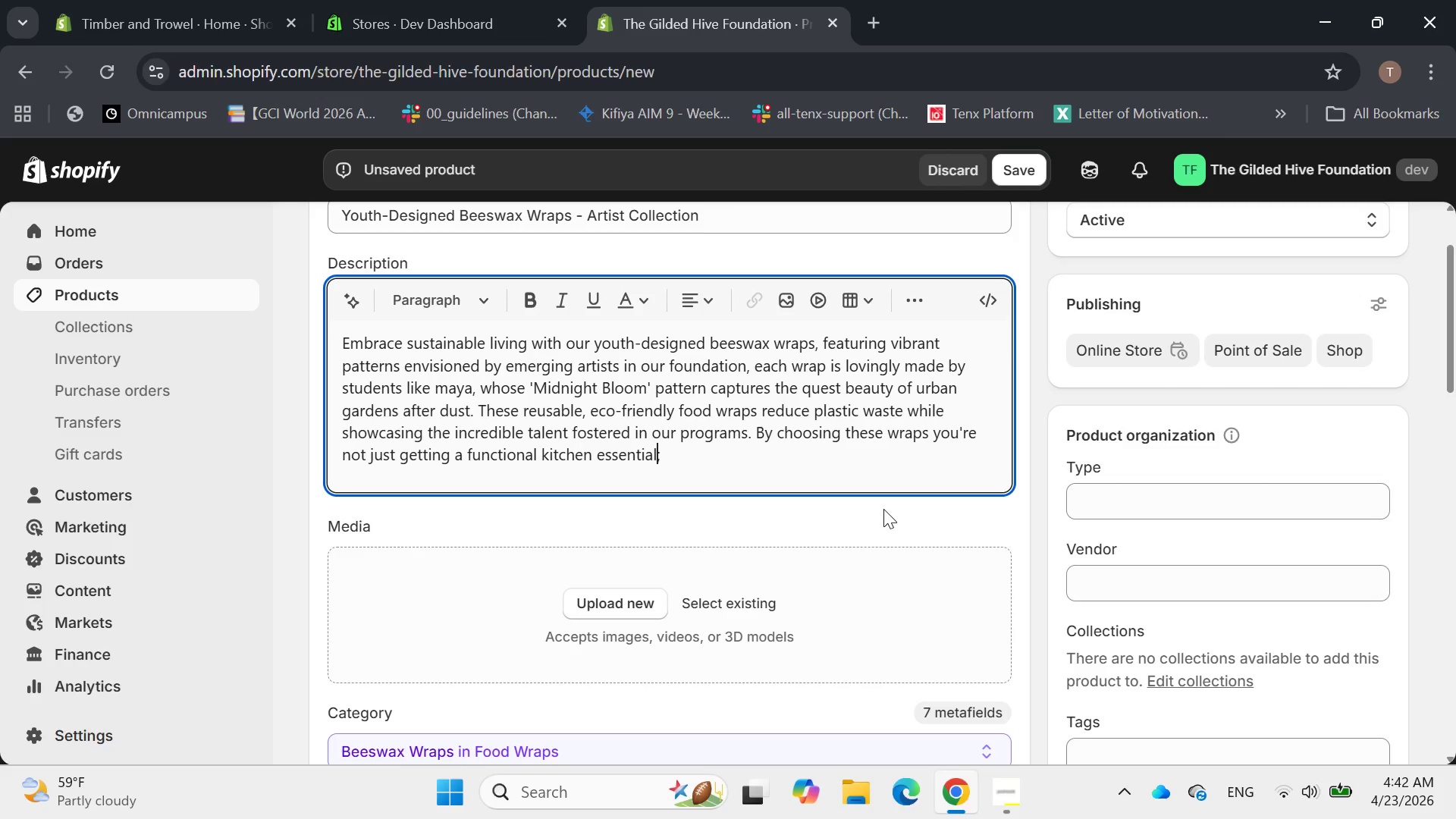 
key(ArrowRight)
 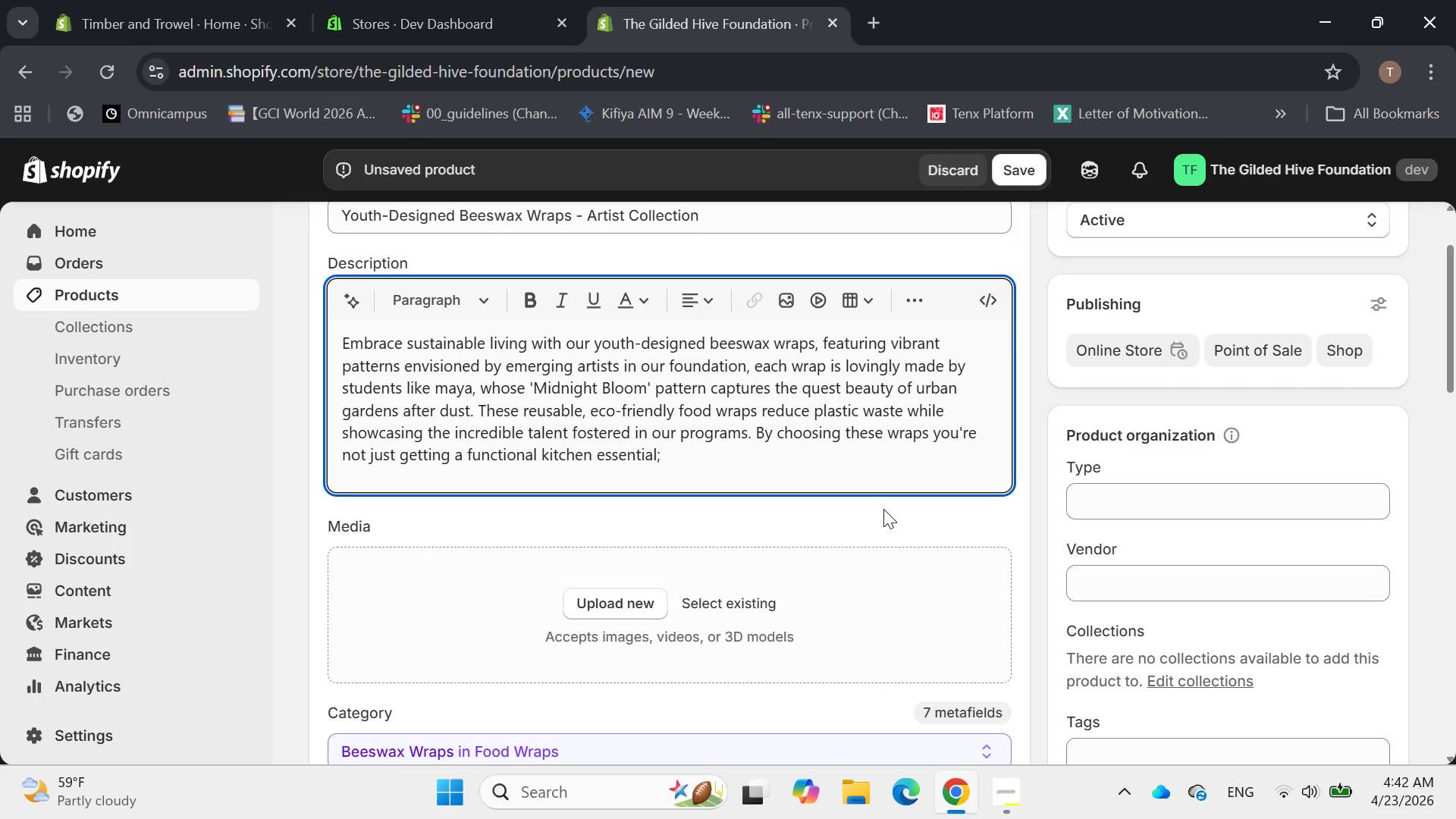 
type( uo)
key(Backspace)
key(Backspace)
type(you't)
key(Backspace)
type(re)
 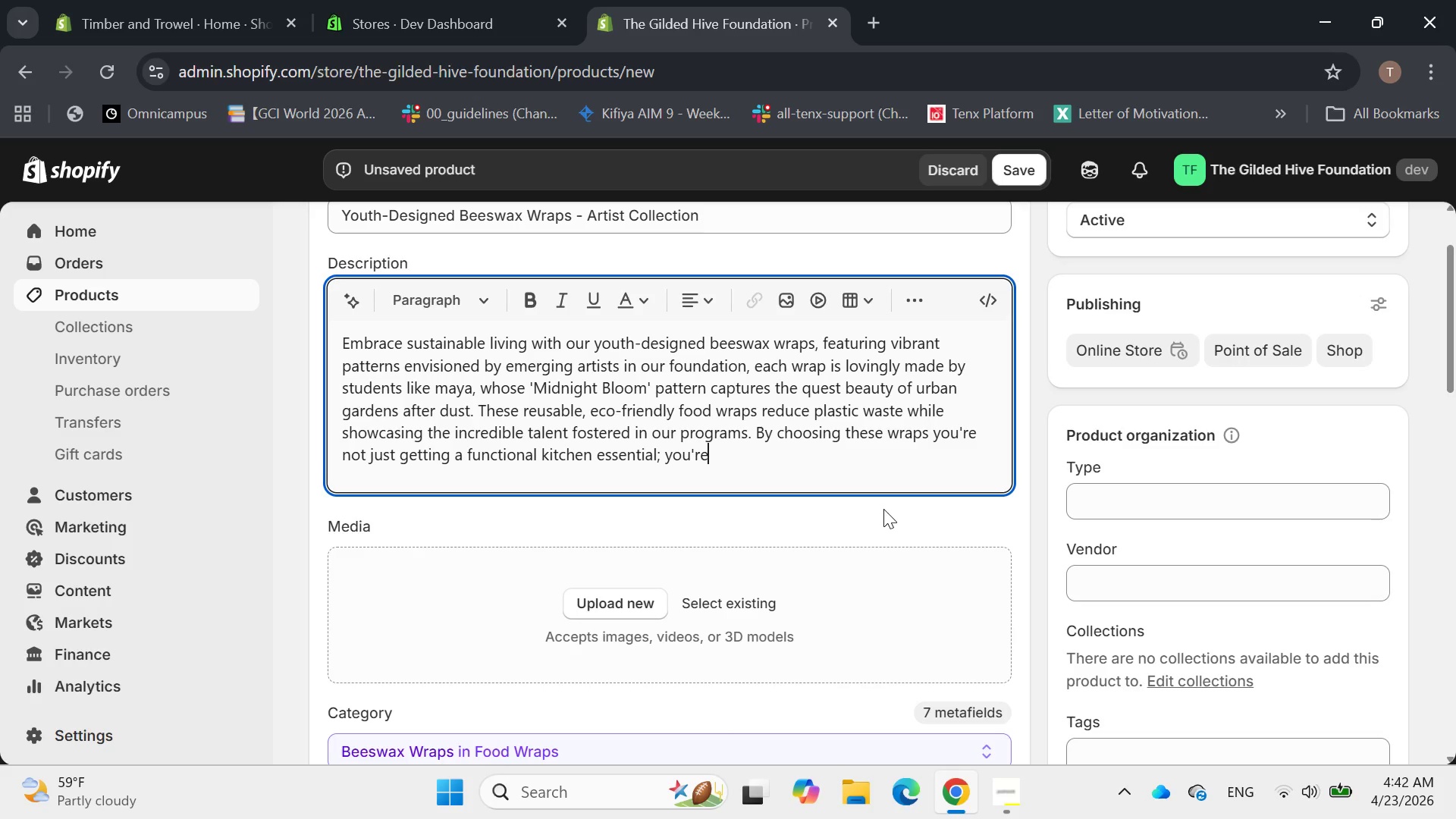 
type( directly)
 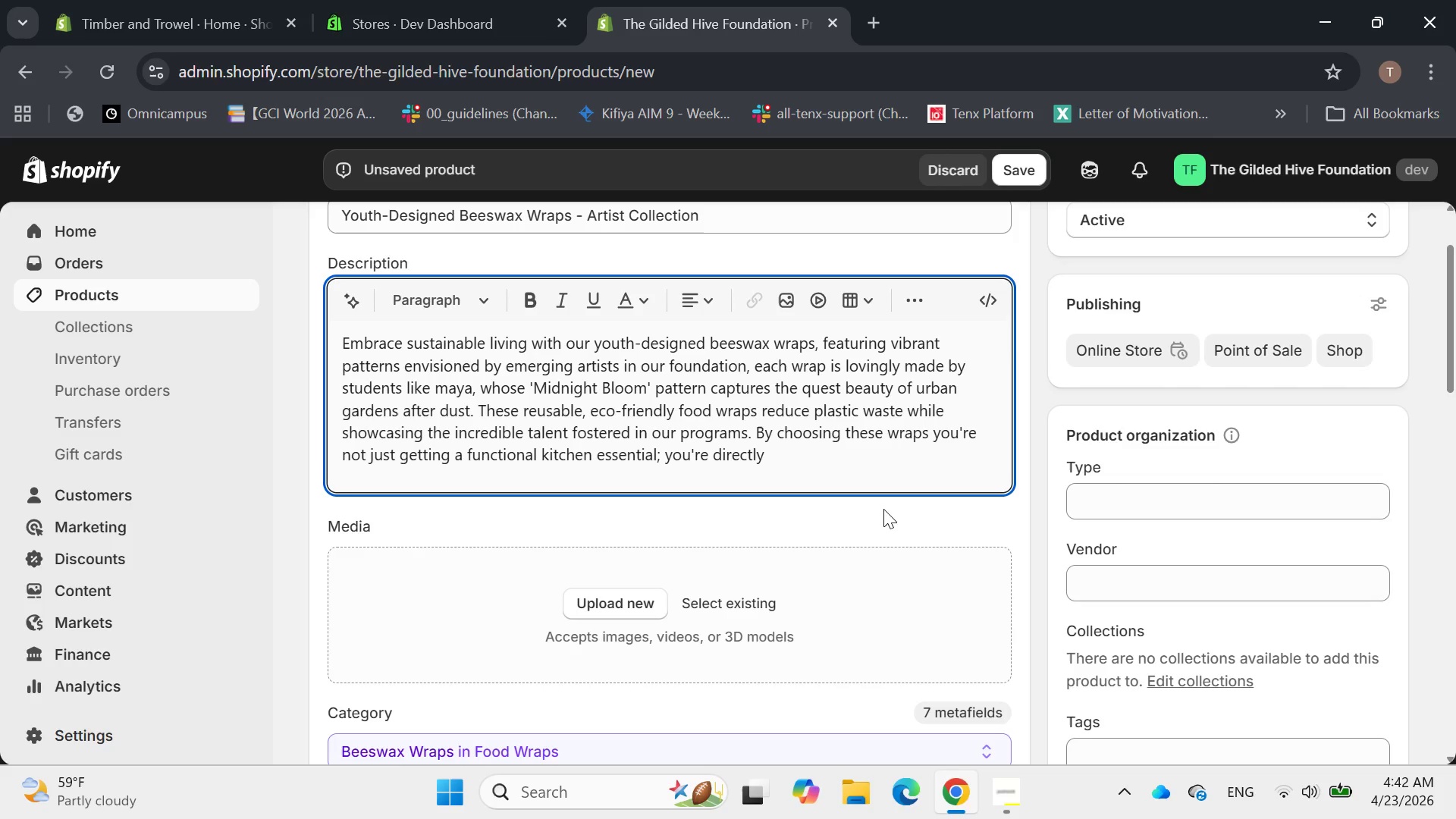 
type( inesting in a )
 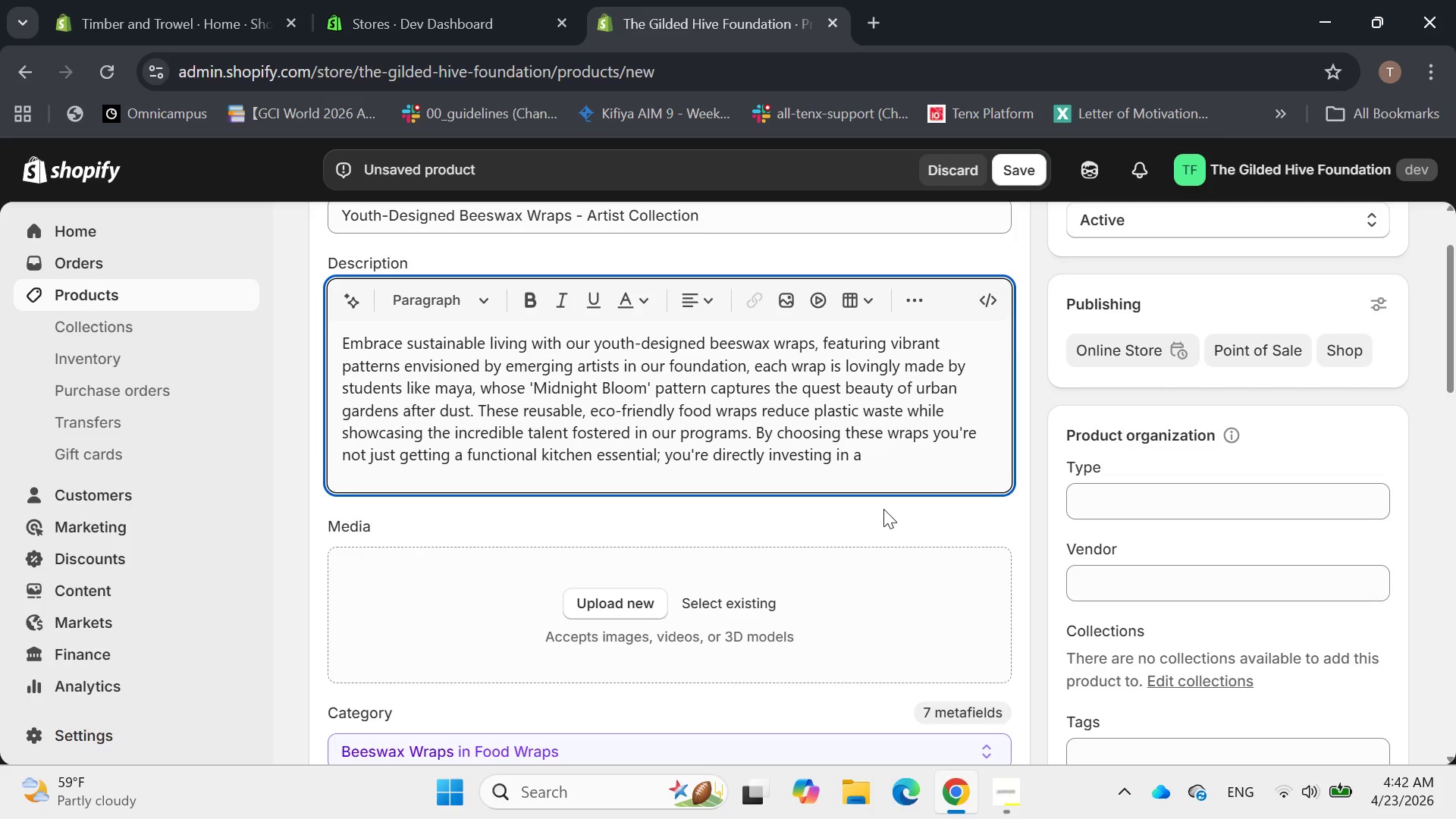 
hold_key(key=V, duration=0.33)
 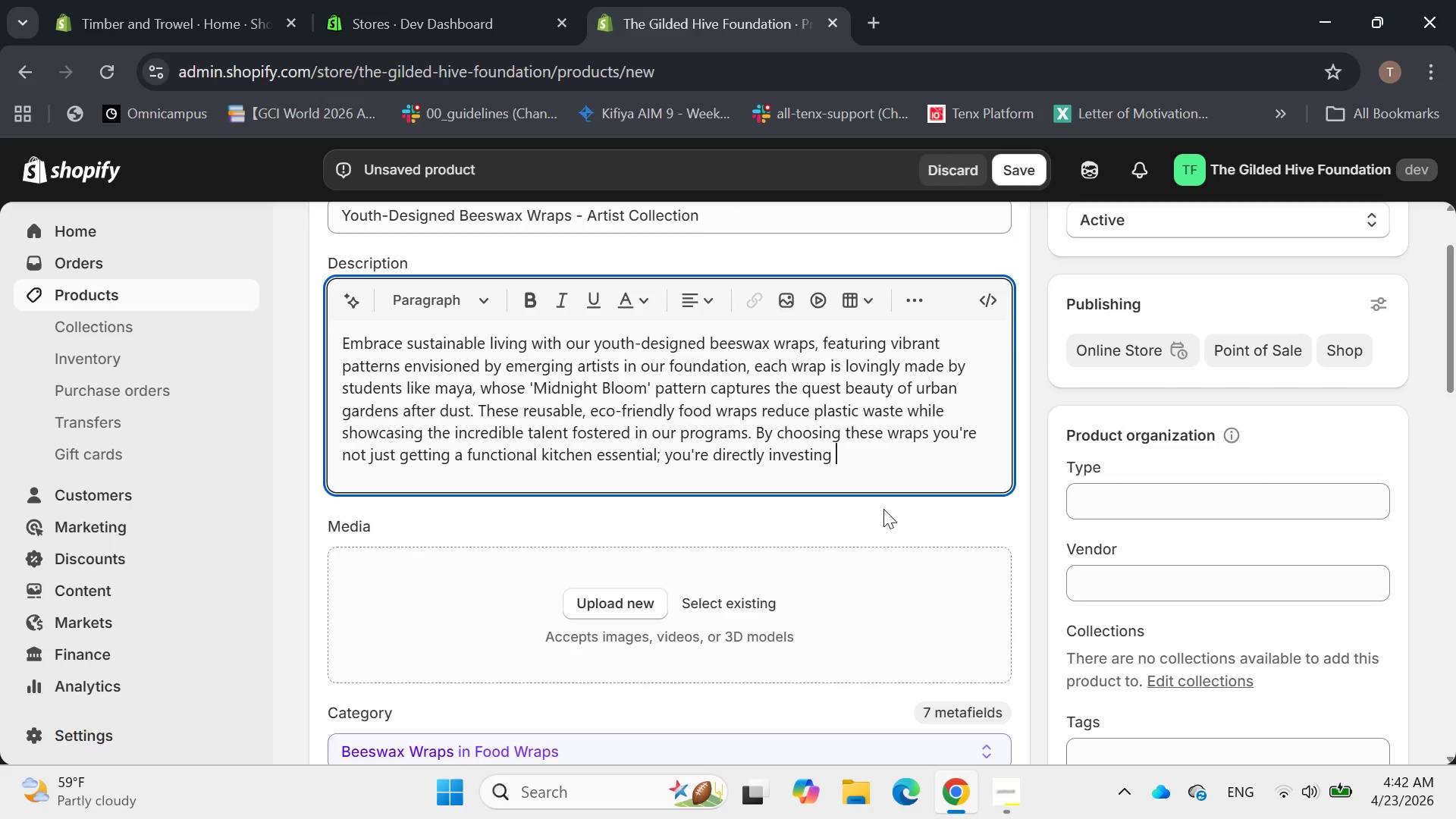 
key(G)
 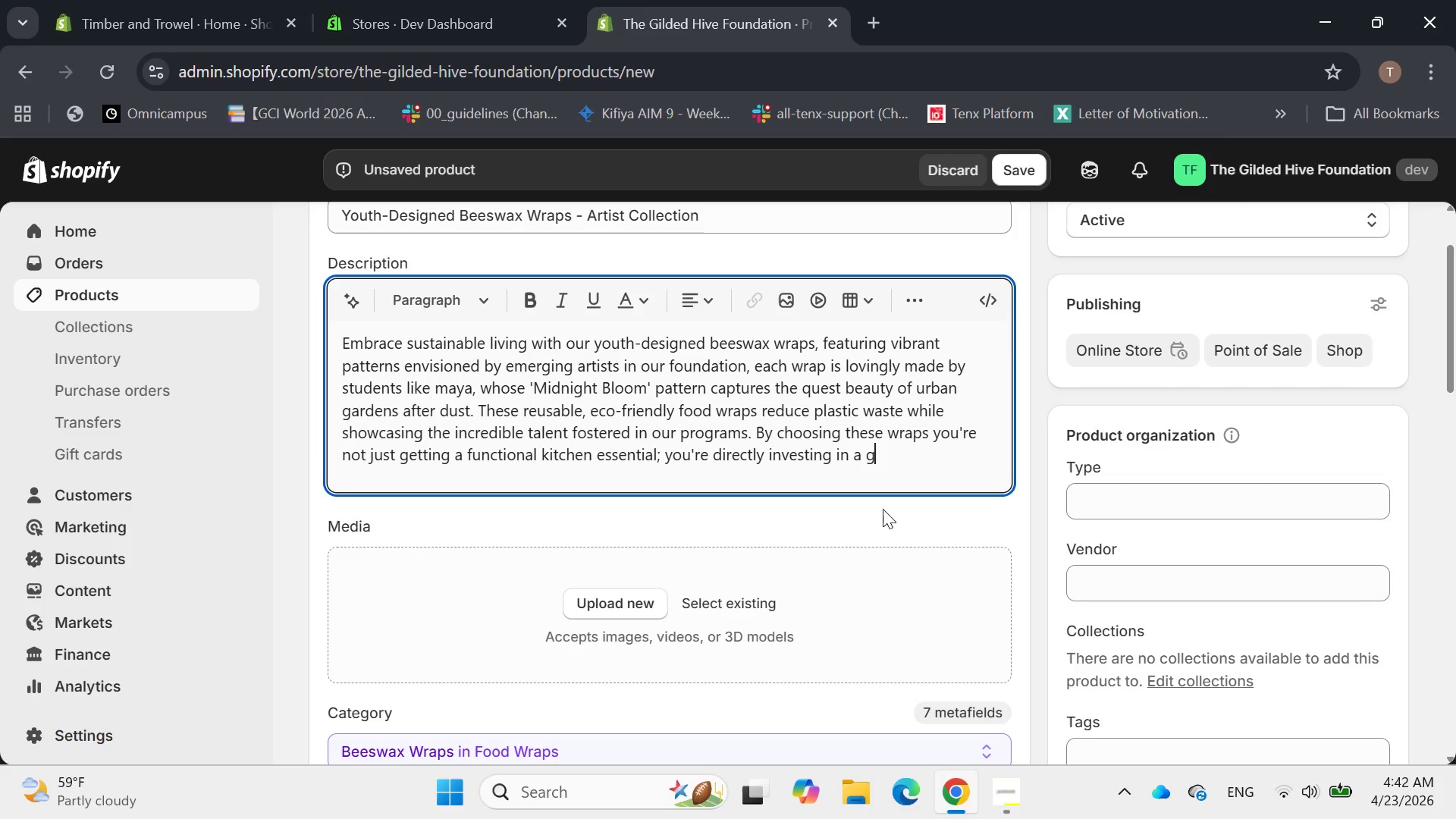 
wait(5.98)
 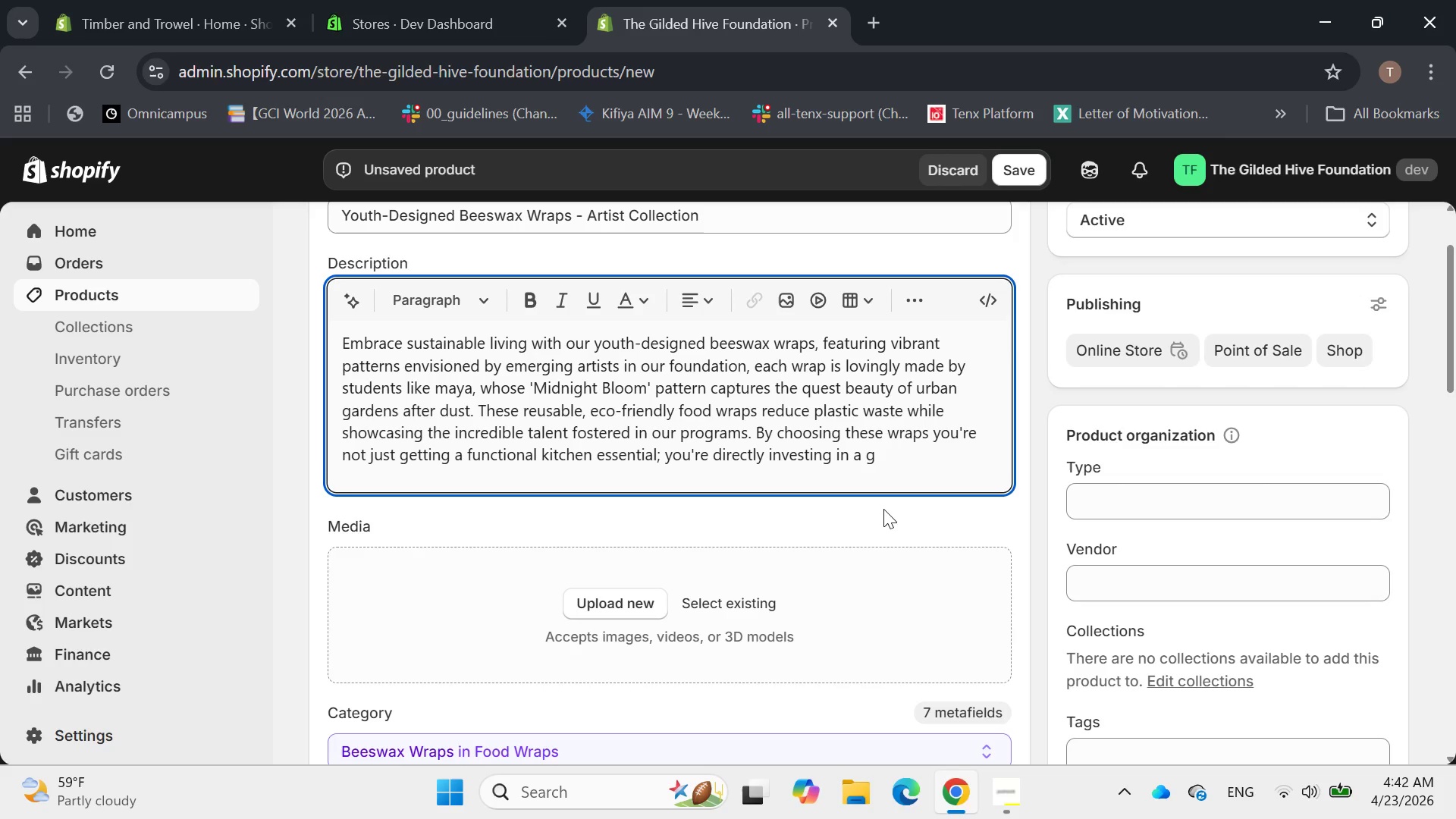 
key(Backspace)
 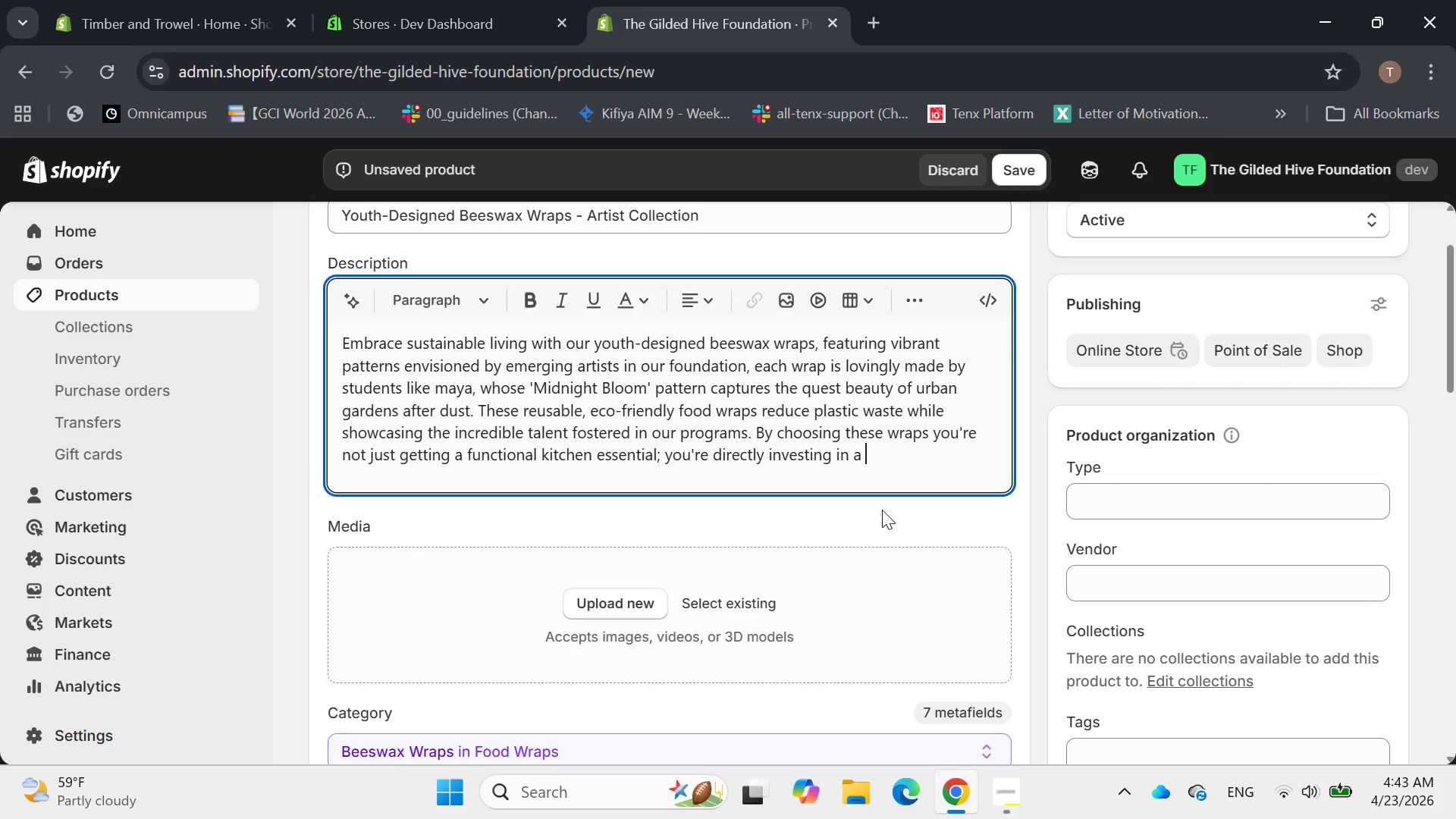 
type(young person's at)
key(Backspace)
type(rtistic journey and furthe)
key(Backspace)
key(Backspace)
key(Backspace)
key(Backspace)
type(ture, helping them grow v)
key(Backspace)
type(creativelt)
key(Backspace)
 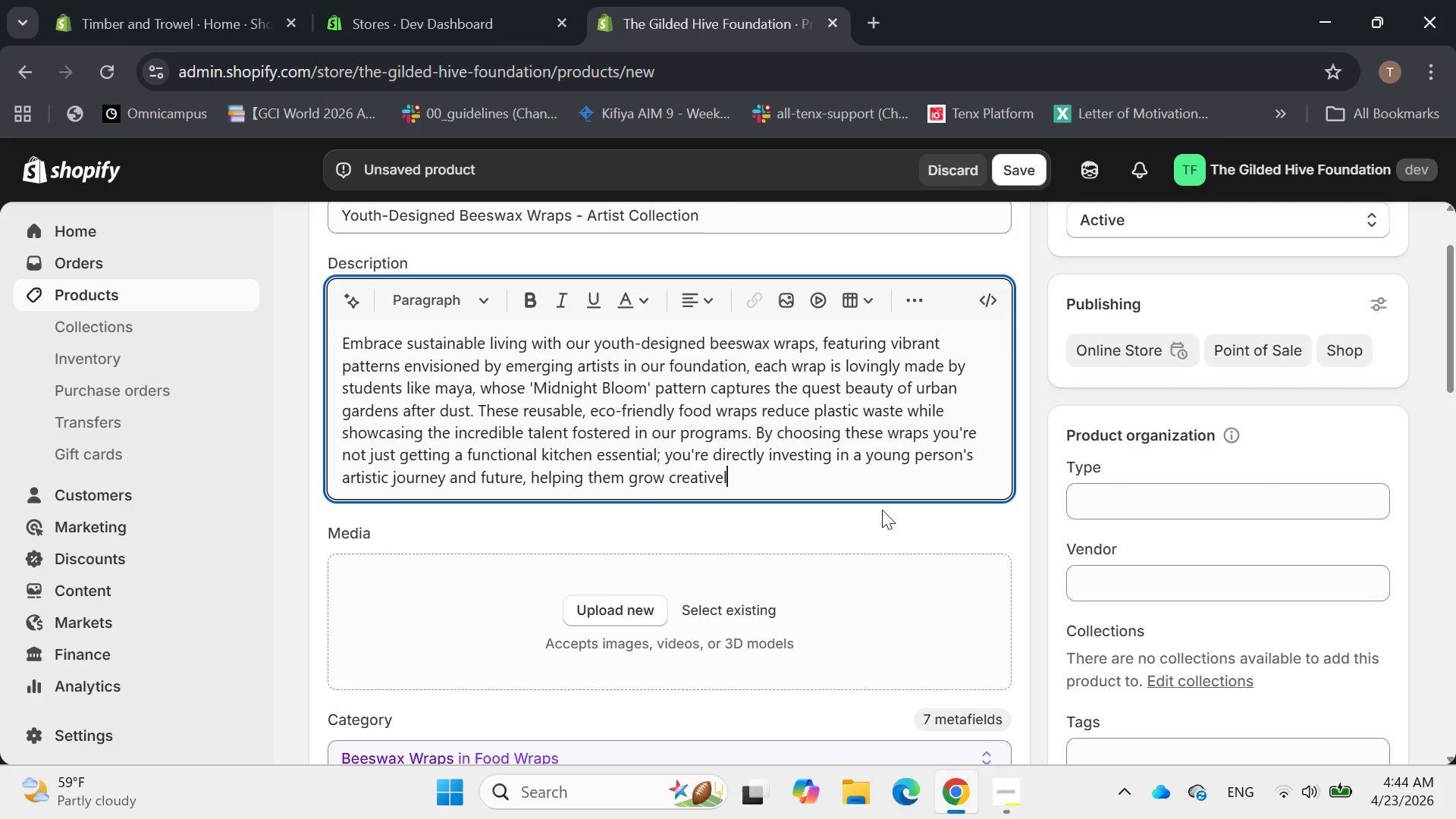 
type(y and confidently.)
 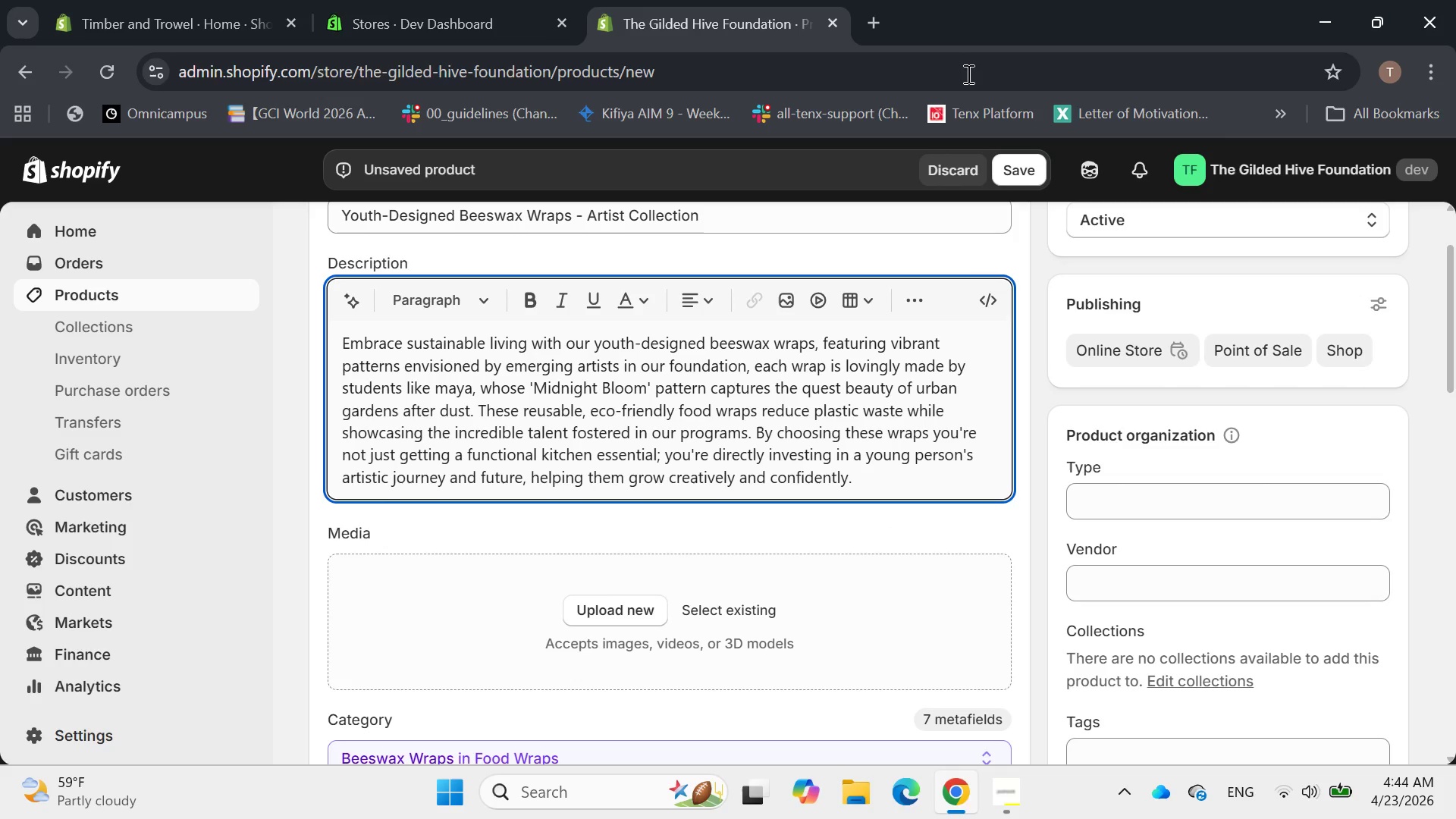 
wait(6.42)
 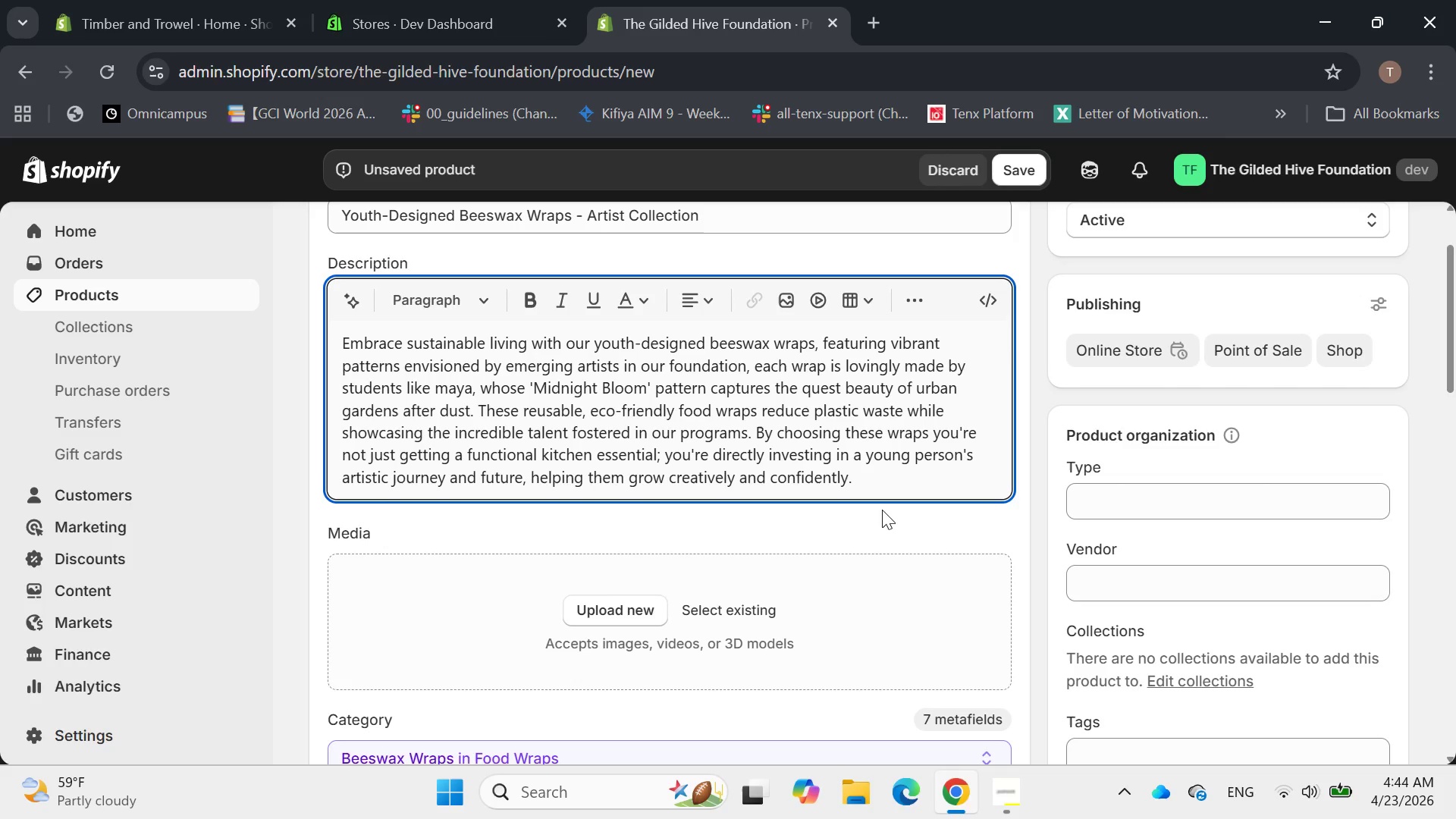 
scroll: coordinate [551, 547], scroll_direction: down, amount: 1.0
 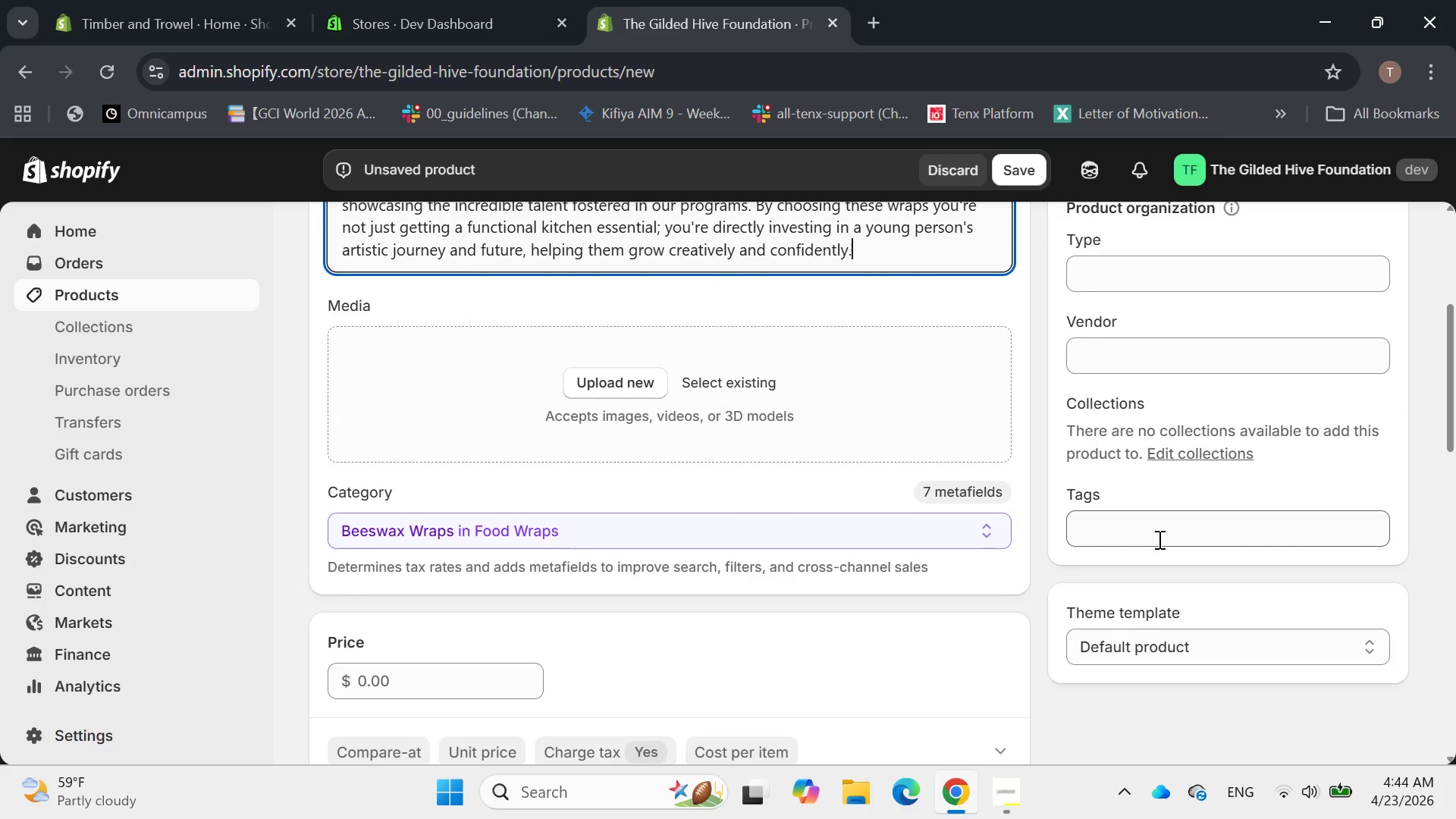 
left_click([1158, 539])
 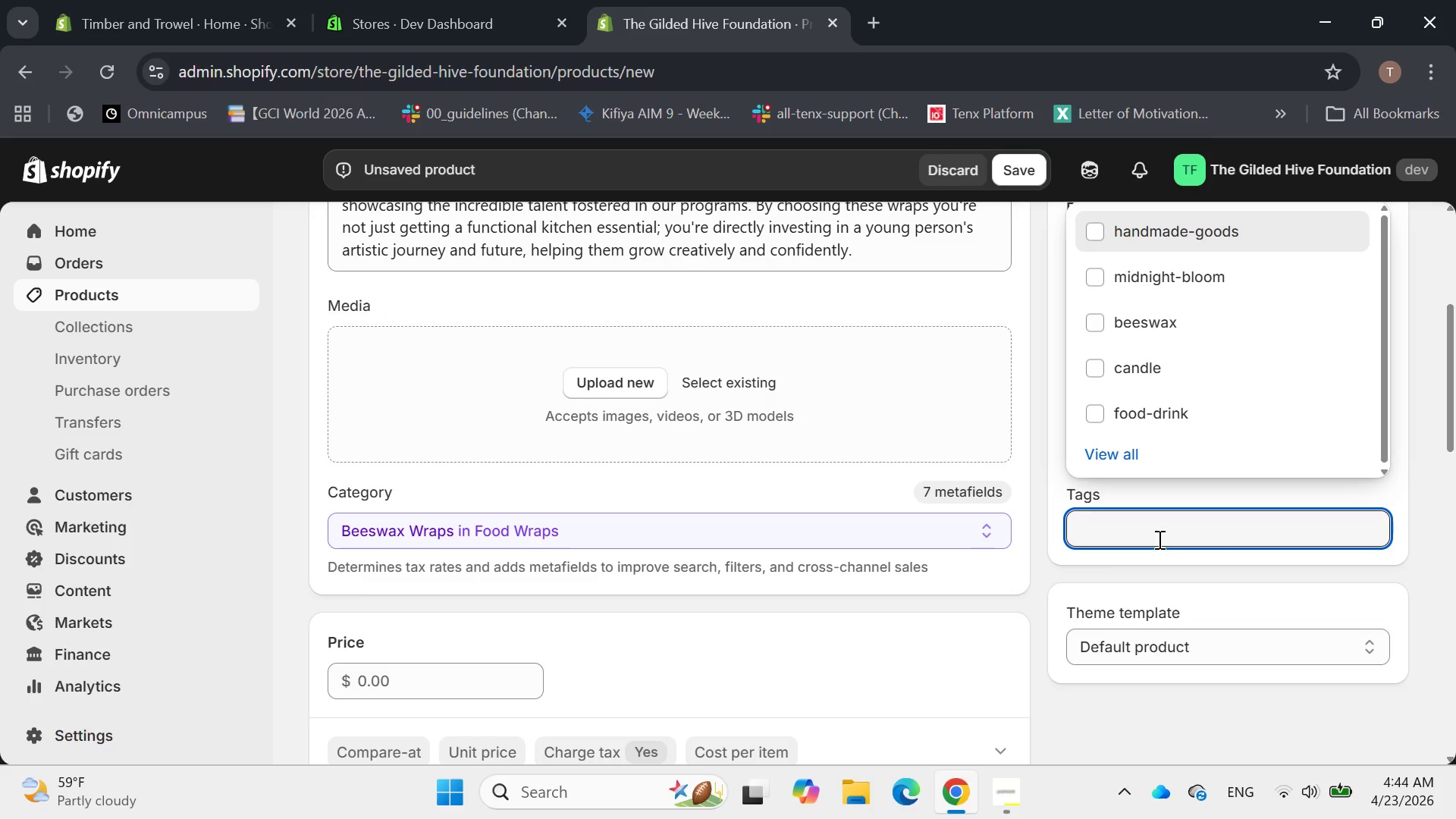 
type(eco-frendly)
 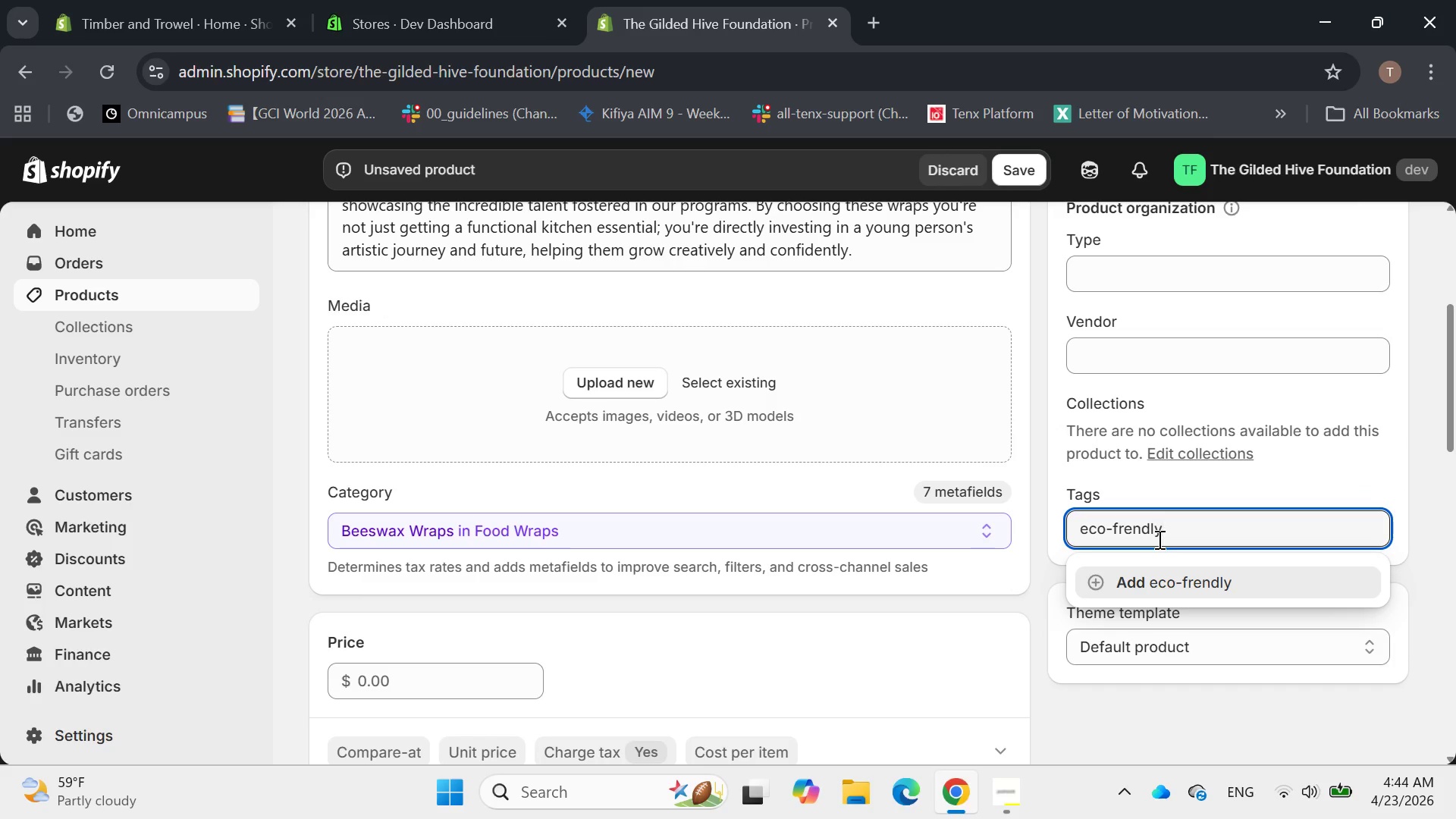 
key(Enter)
 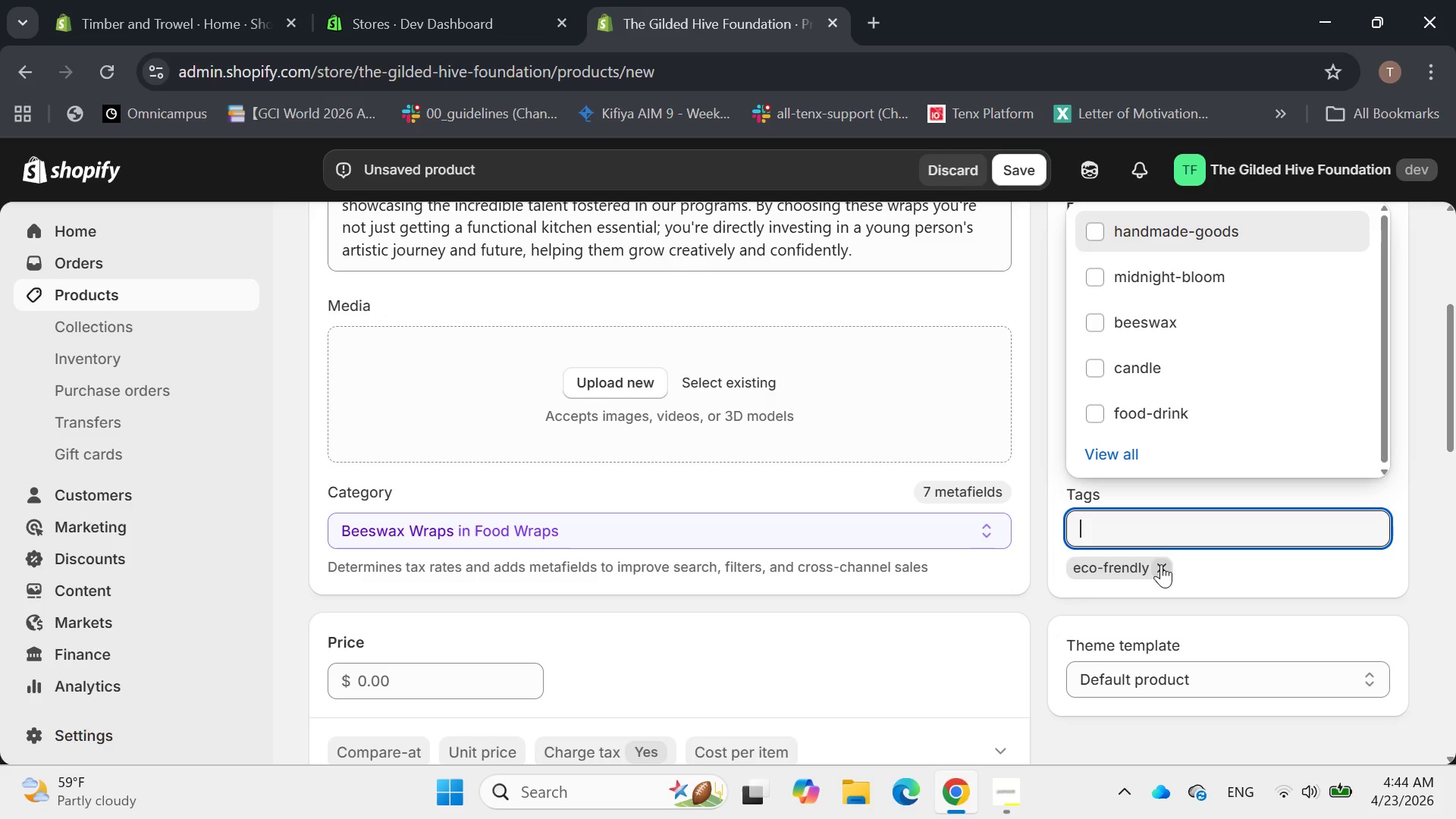 
left_click([1165, 570])
 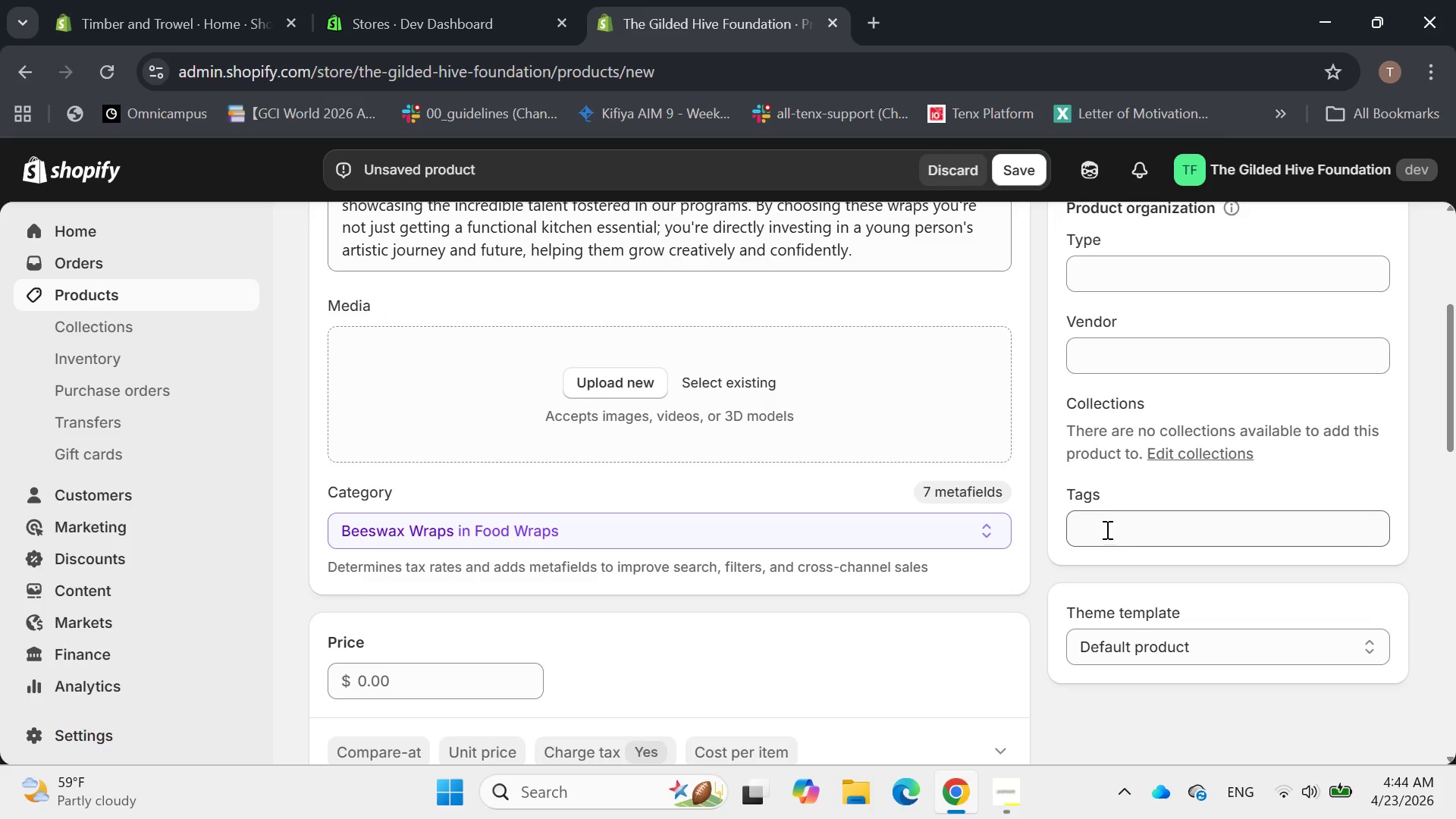 
left_click([1106, 529])
 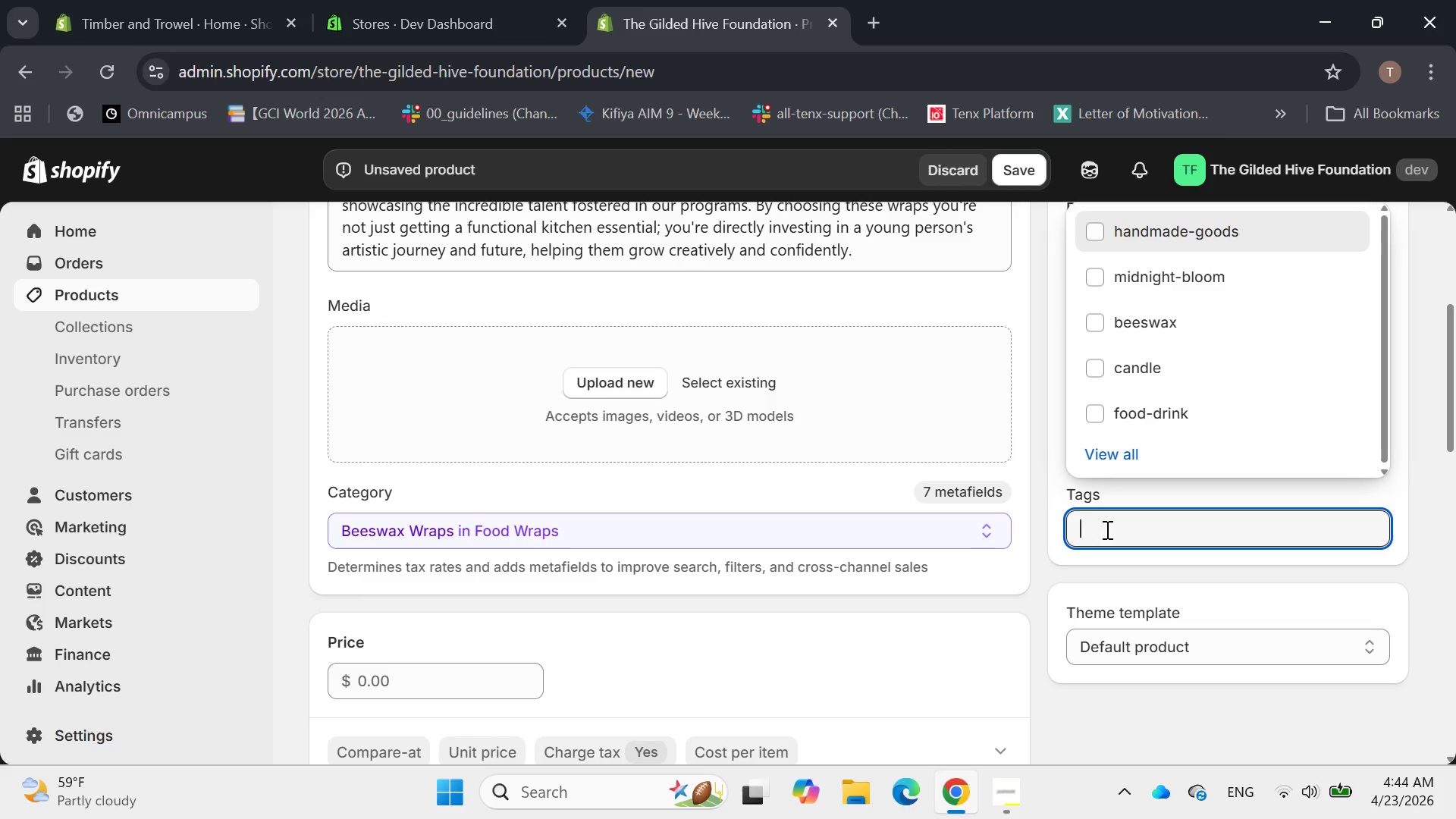 
type(eco-friendly)
 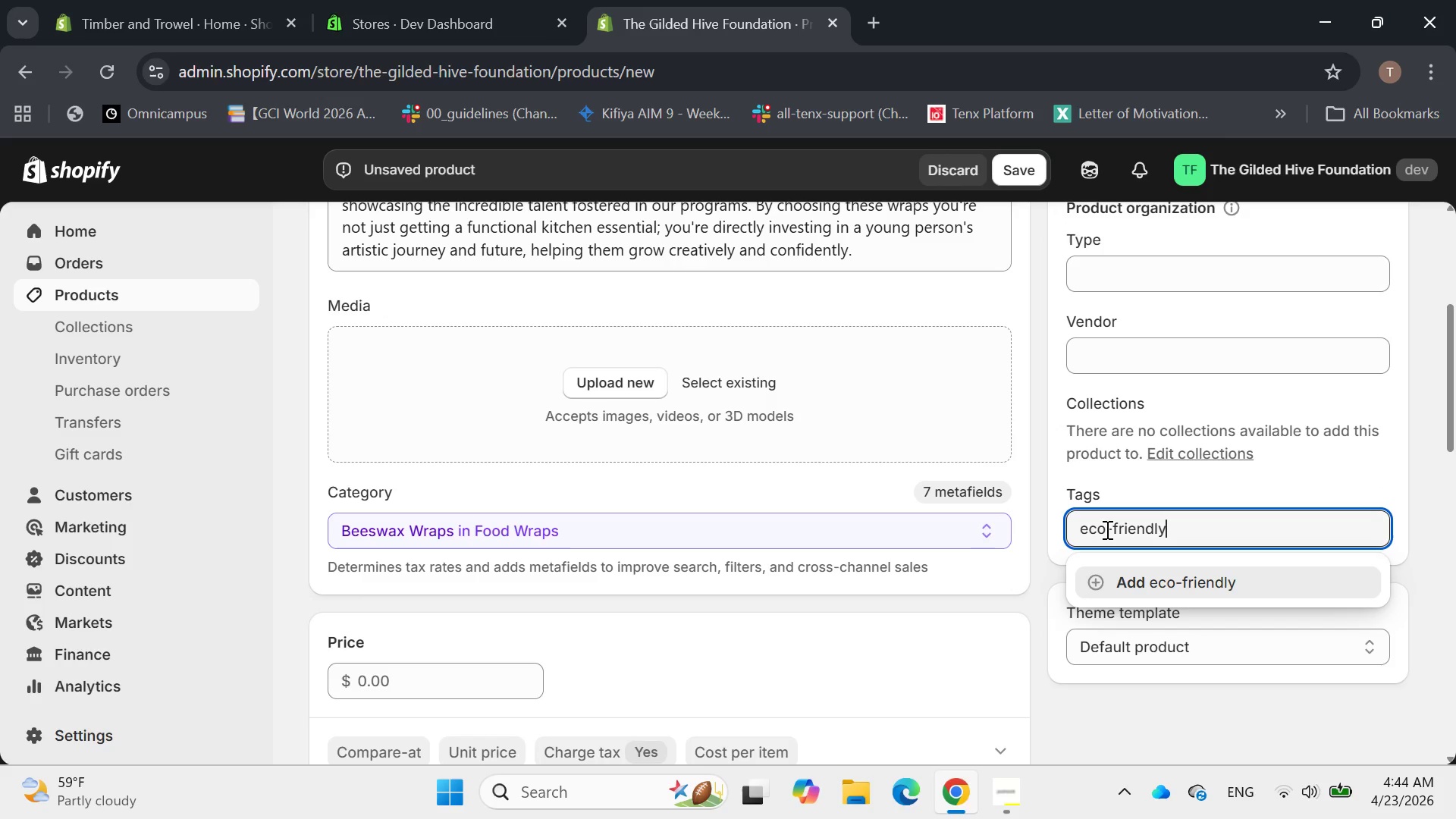 
key(Enter)
 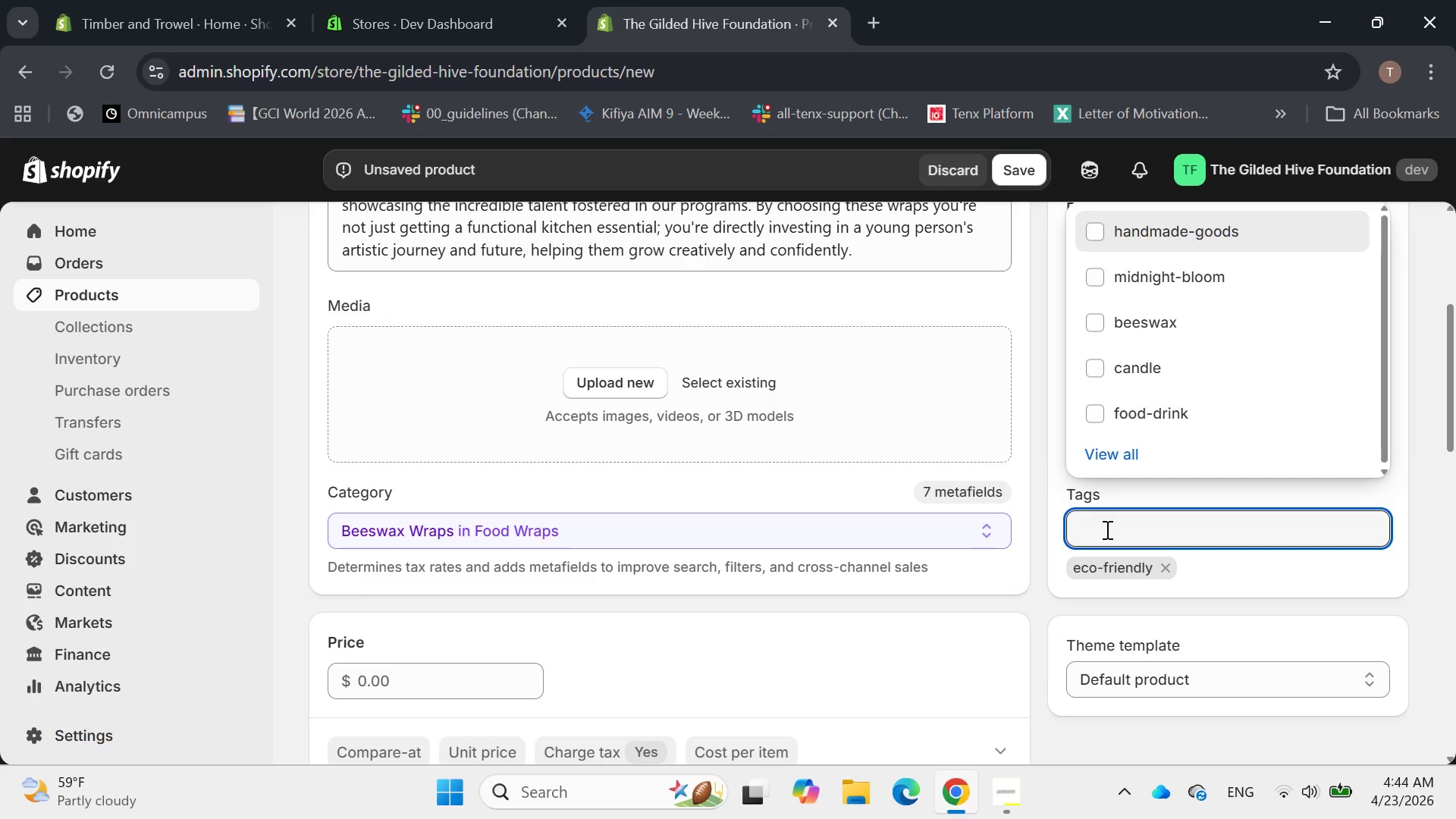 
type(kit)
 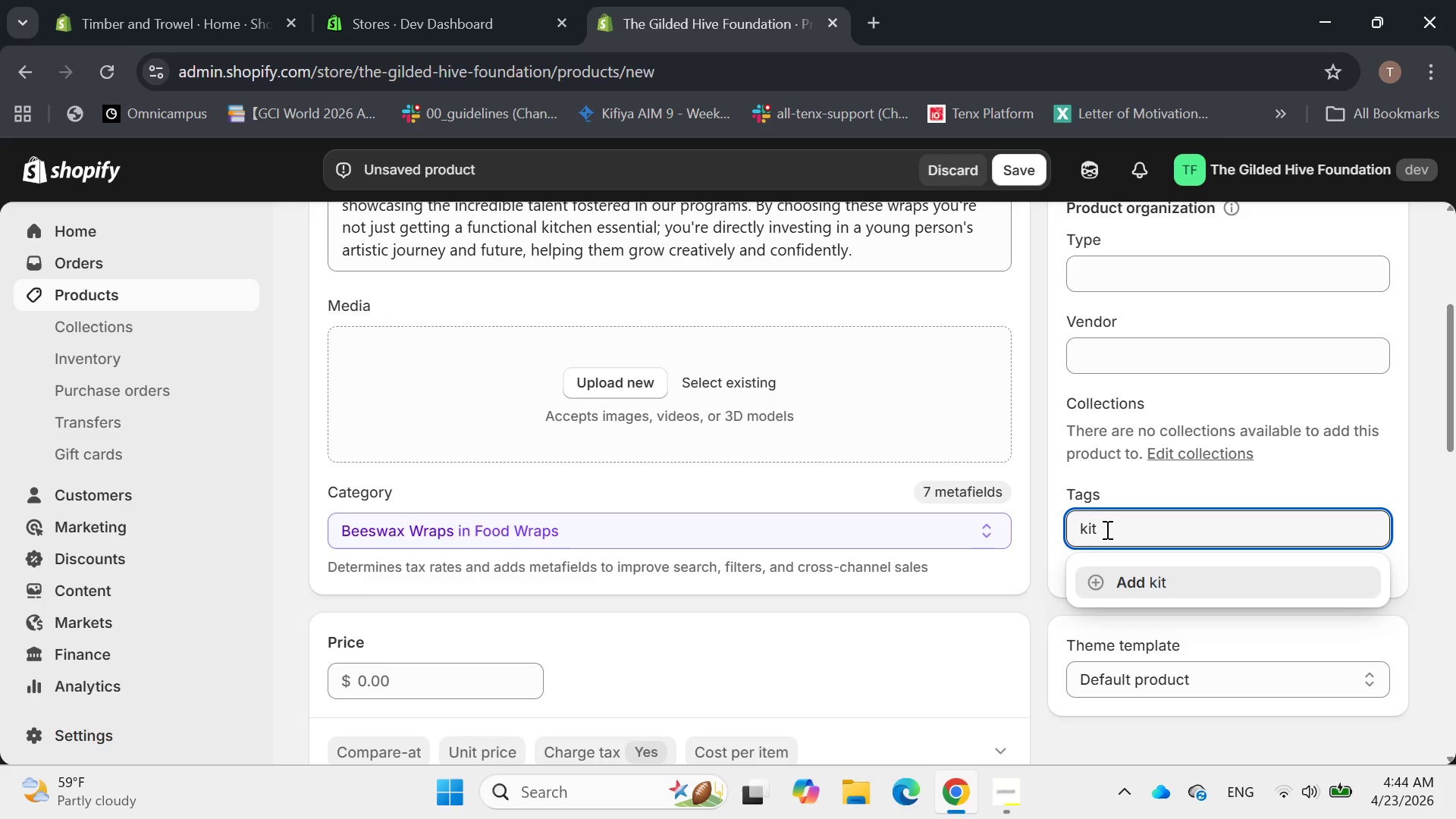 
type(chen-ware, beeswax-wraps, handmade-goods)
 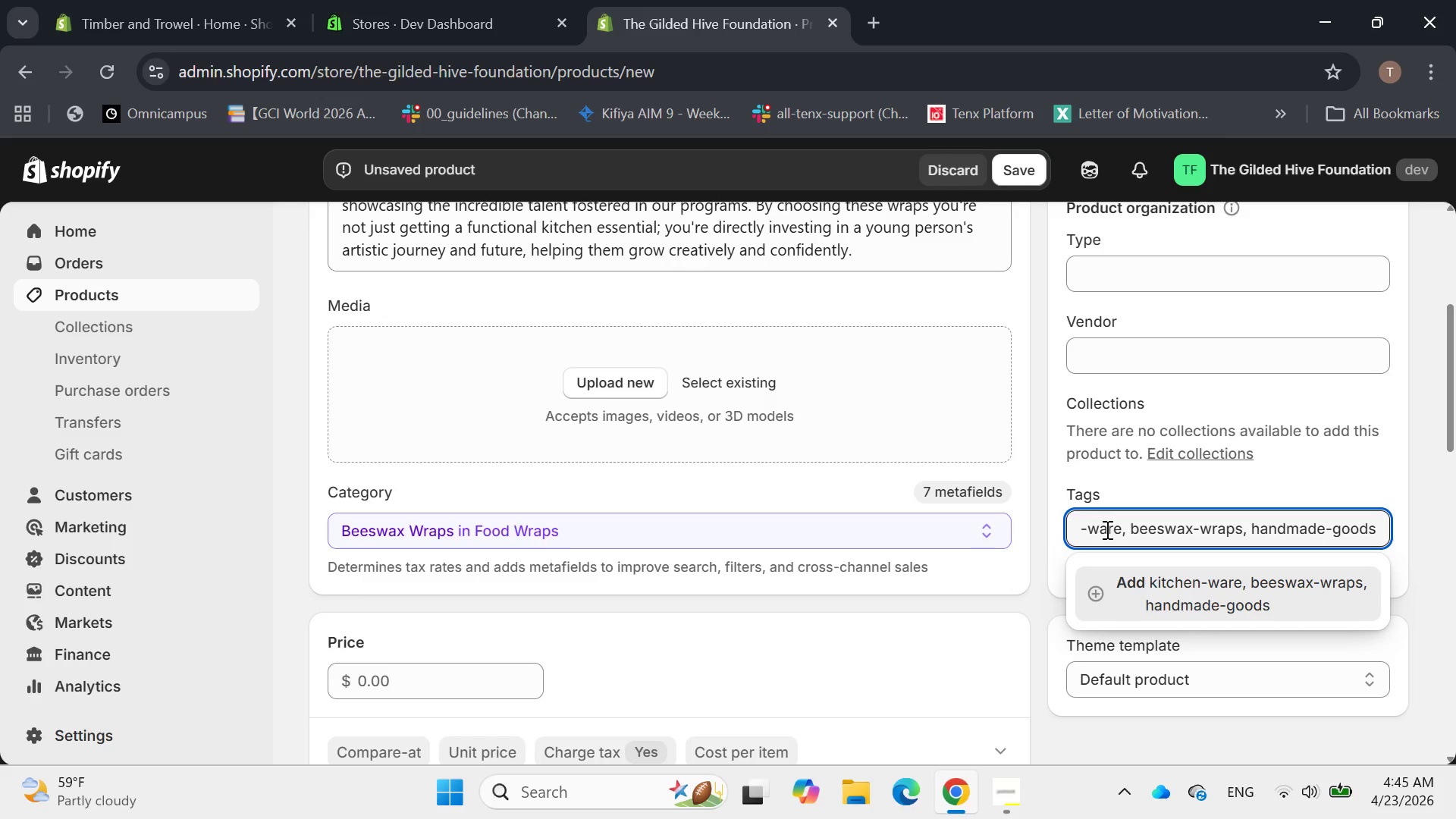 
type(, mifnight)
 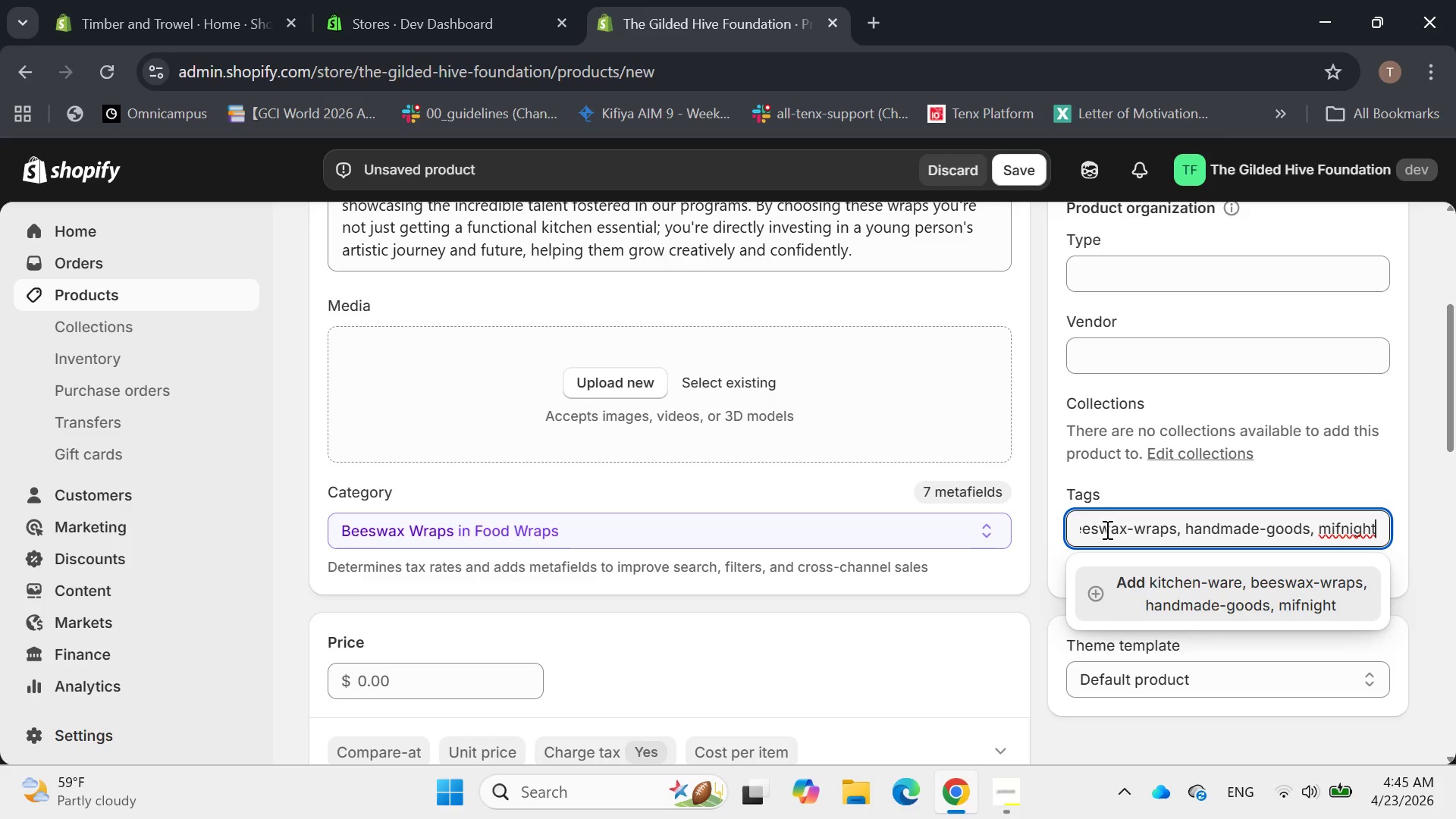 
key(ArrowLeft)
 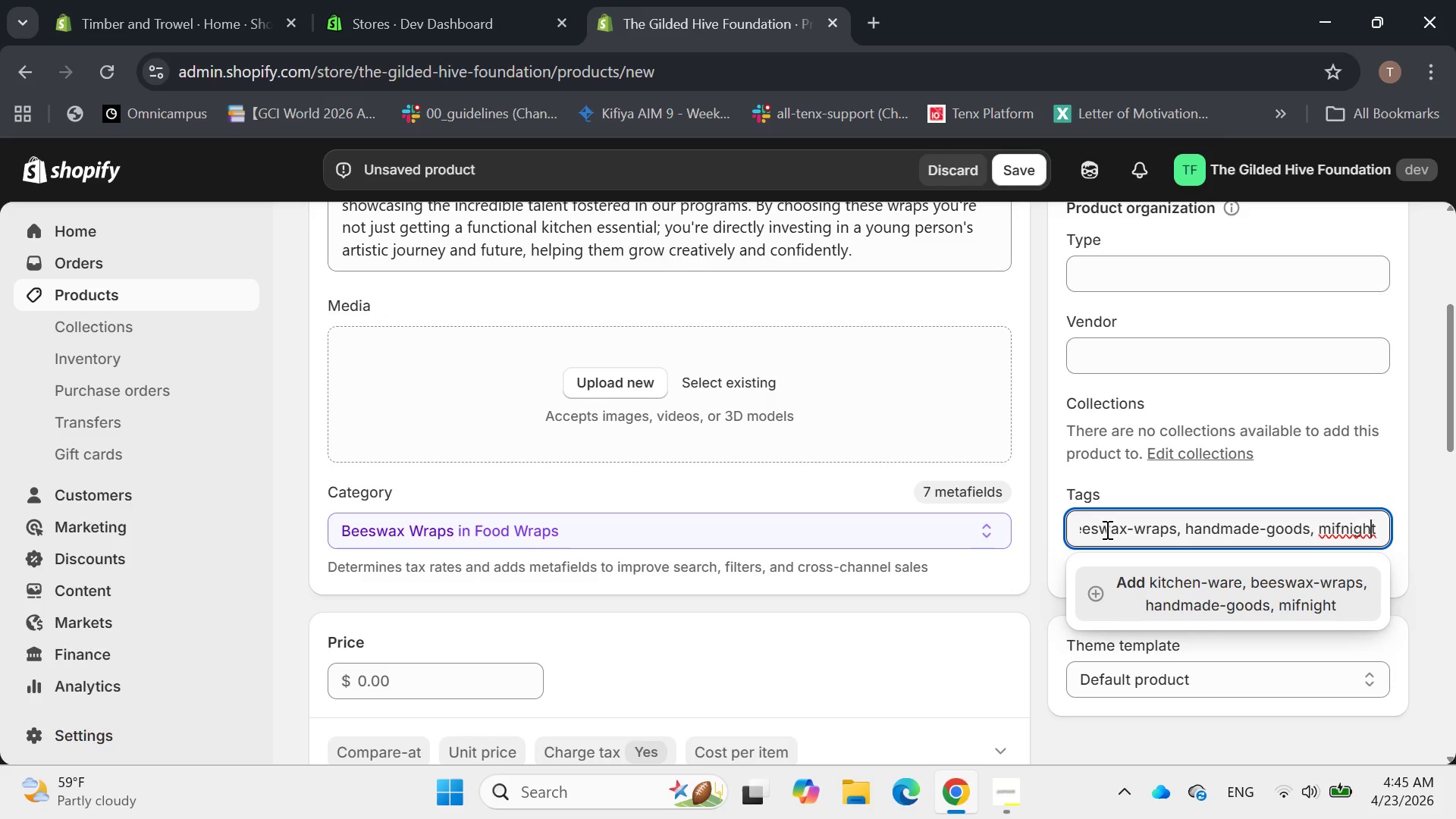 
key(ArrowLeft)
 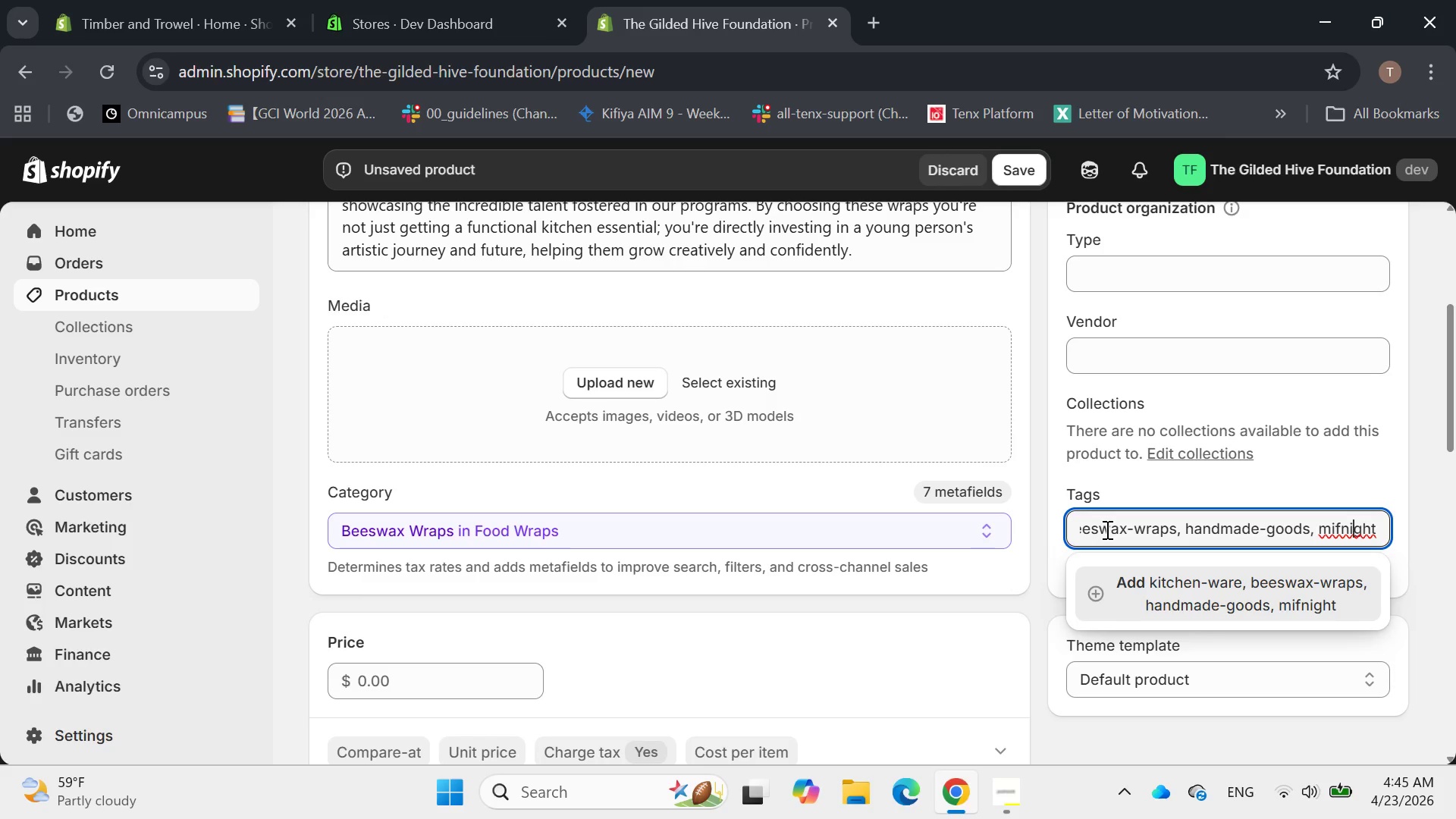 
key(ArrowLeft)
 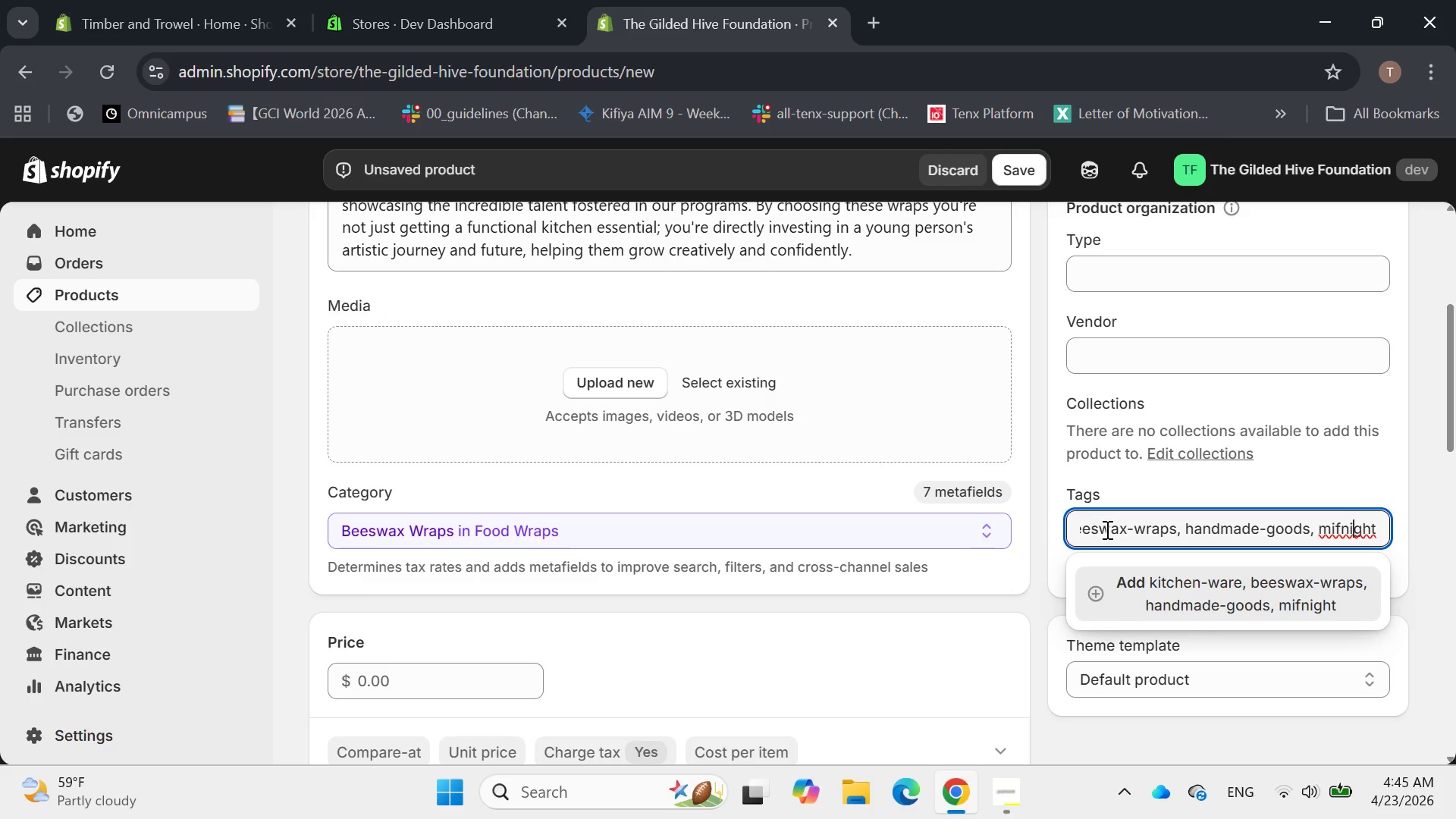 
key(ArrowLeft)
 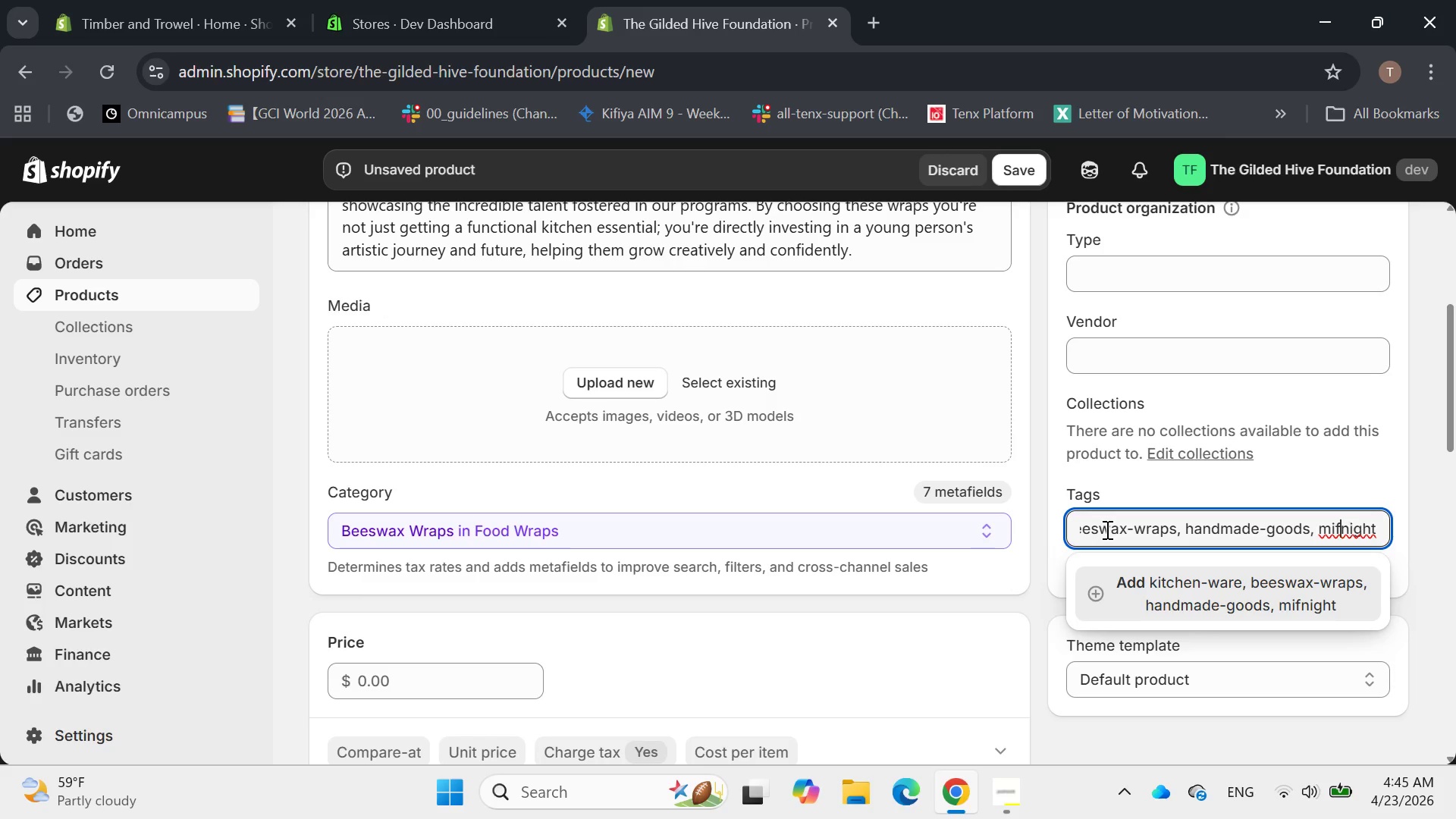 
key(ArrowLeft)
 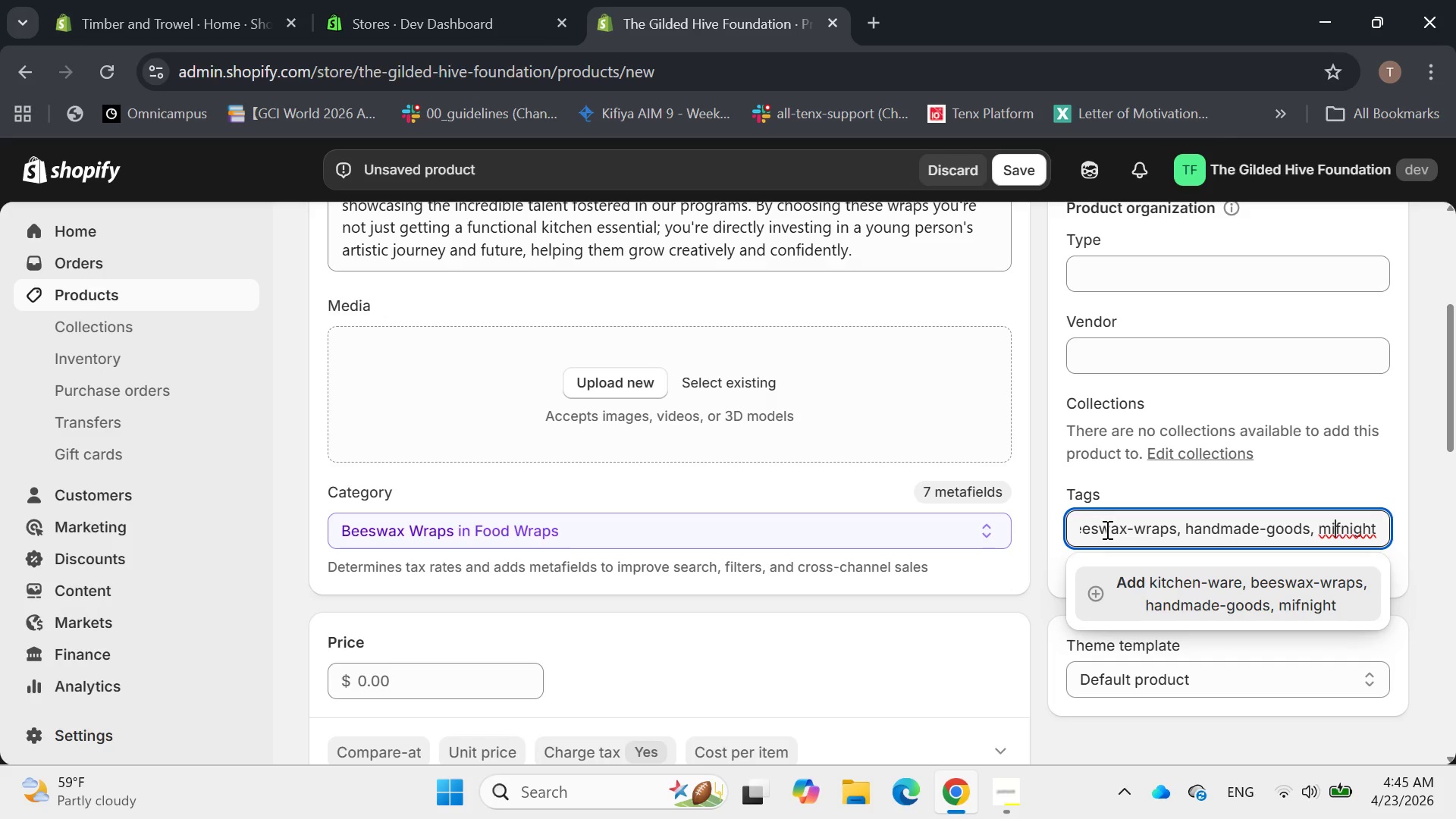 
key(ArrowLeft)
 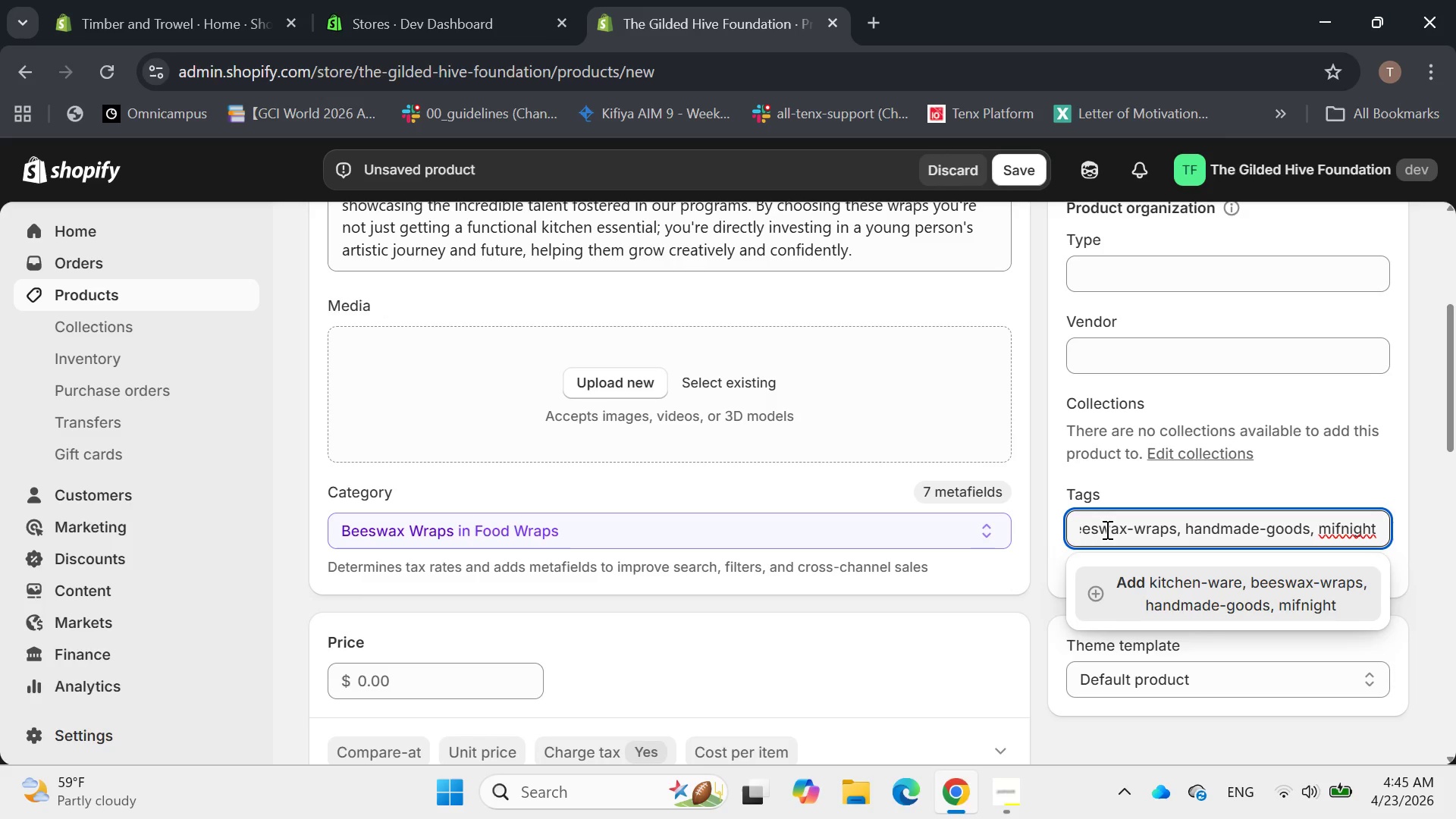 
key(ArrowRight)
 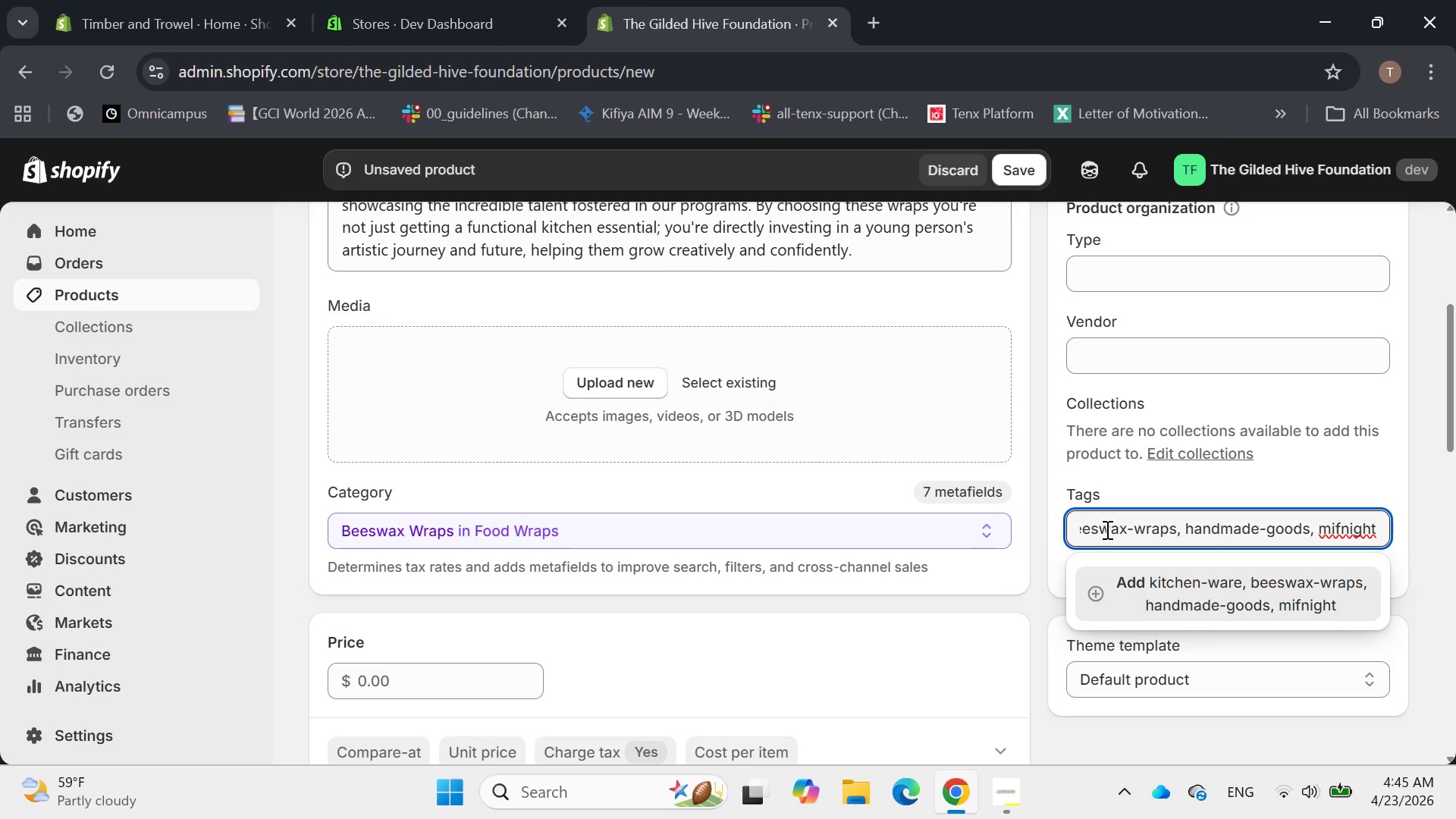 
key(Backspace)
 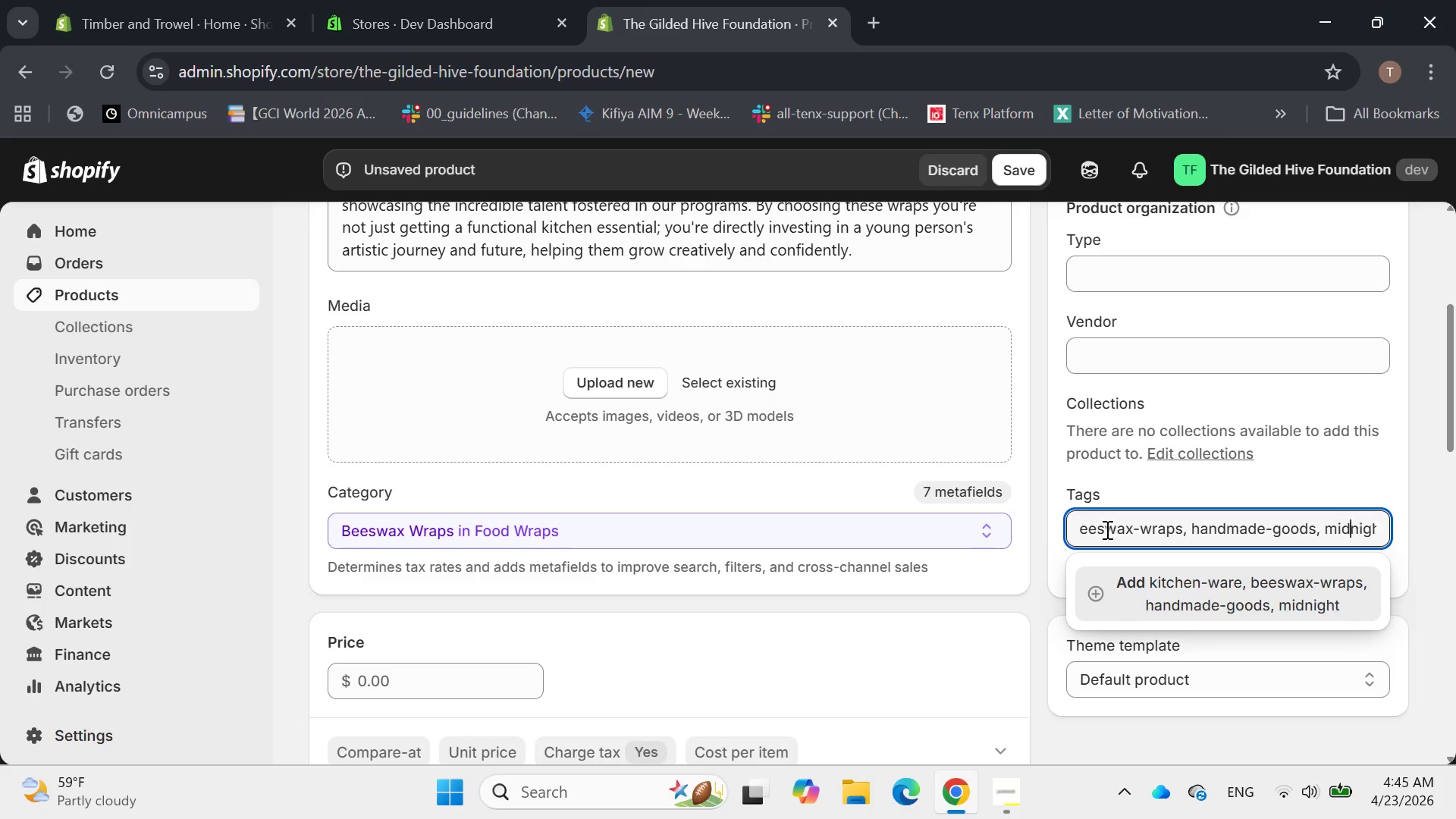 
key(D)
 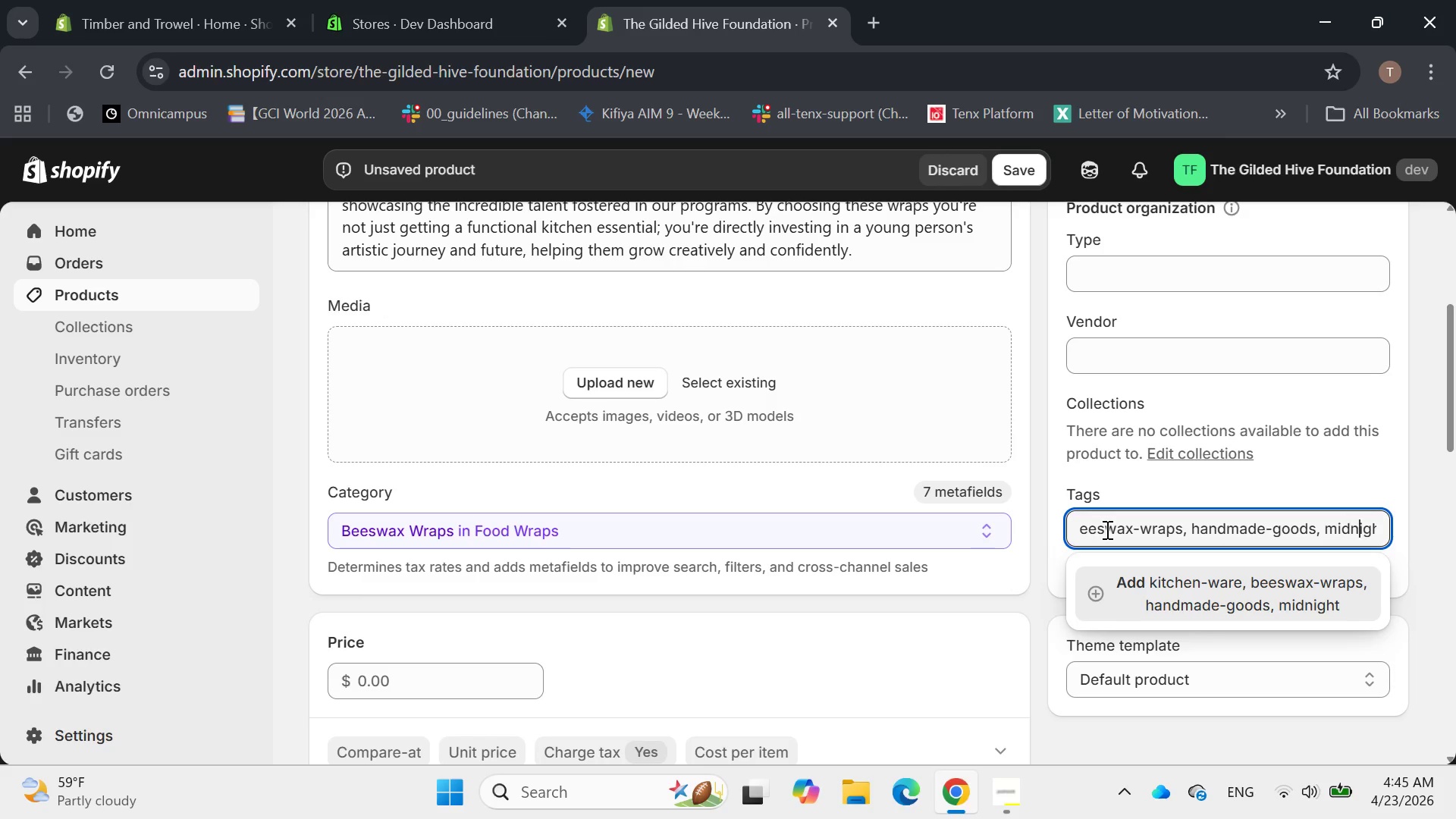 
hold_key(key=ArrowRight, duration=1.02)
 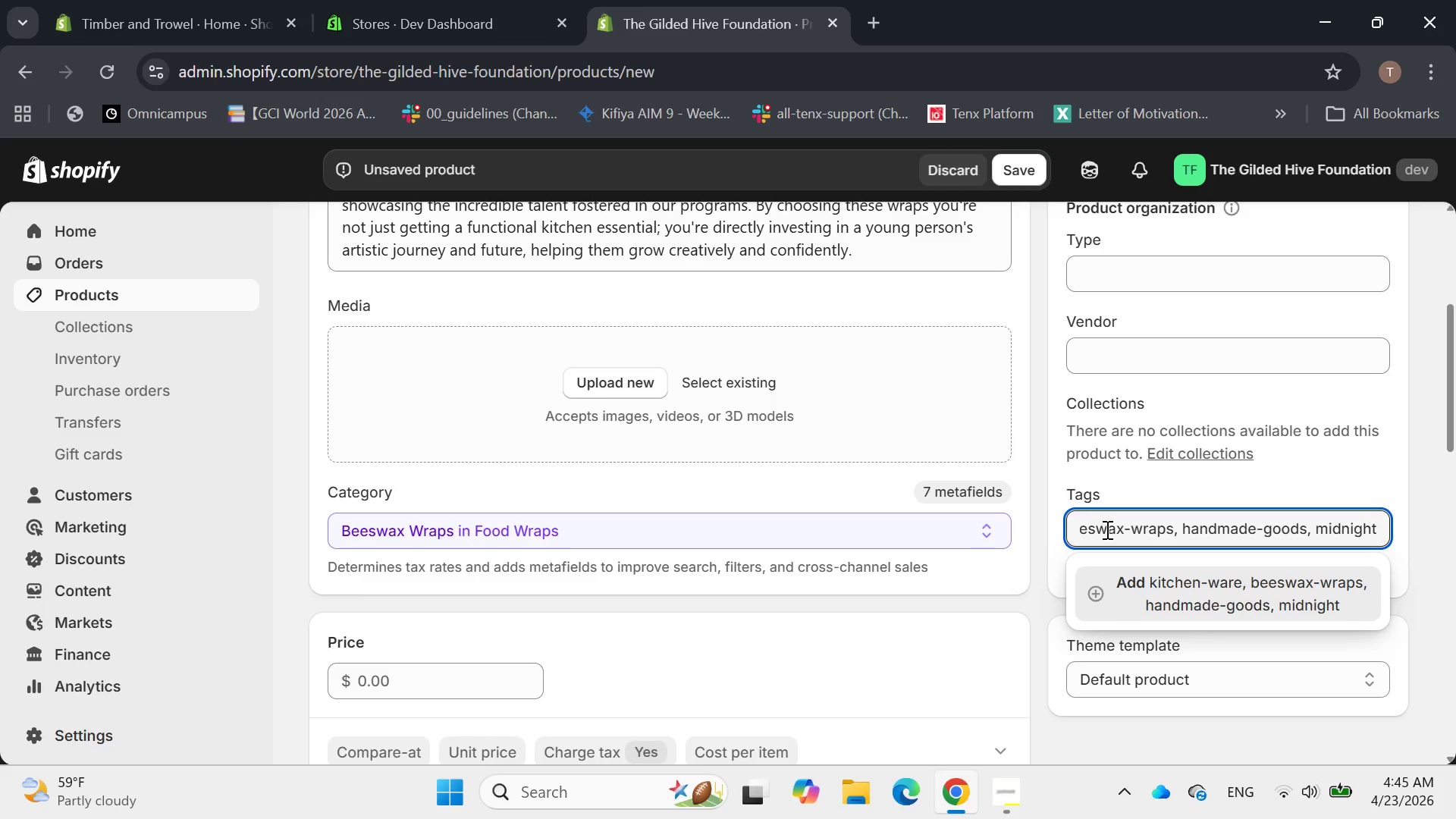 
type(-bloom)
 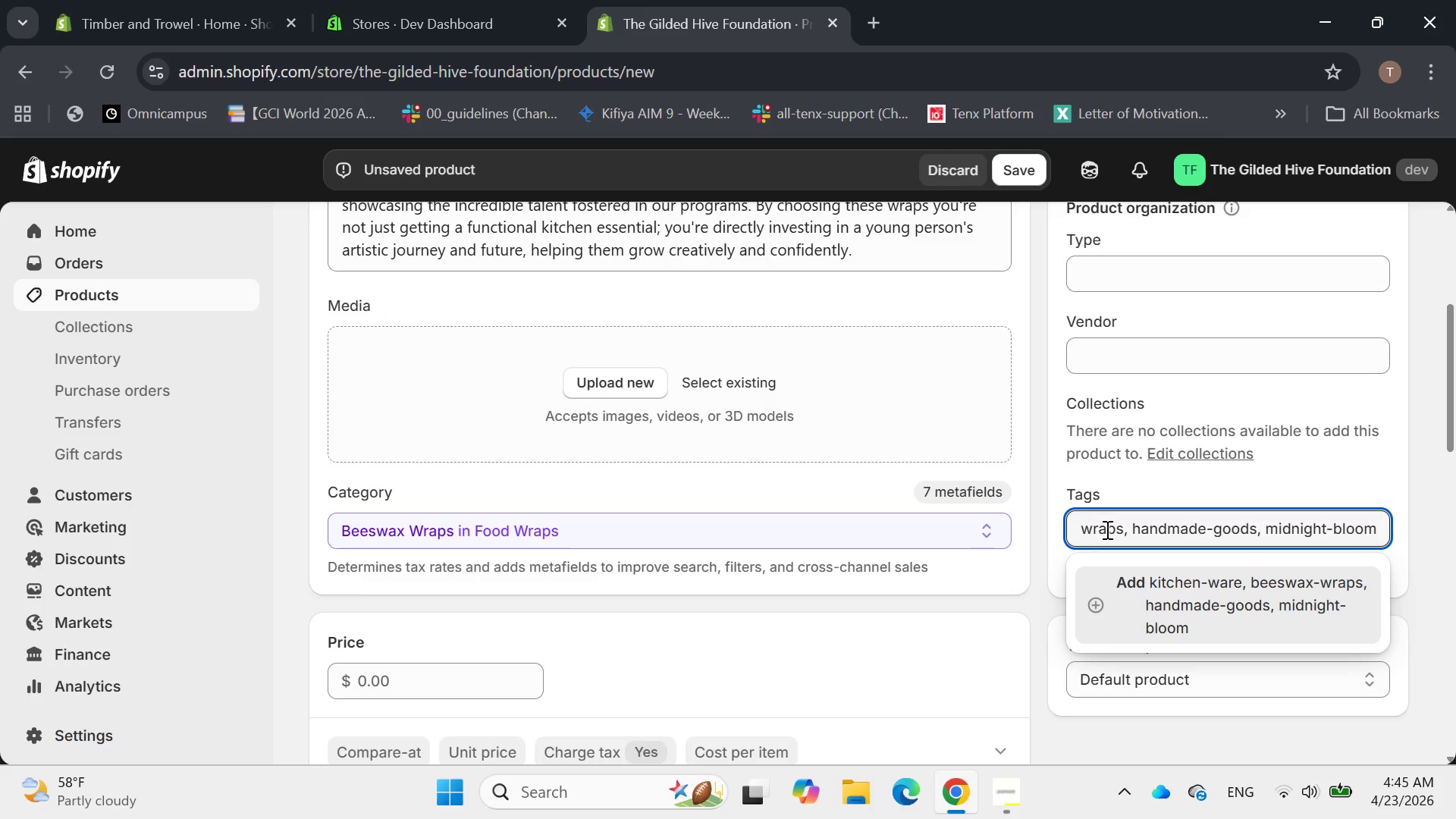 
type(, arth)
key(Backspace)
type(isan)
 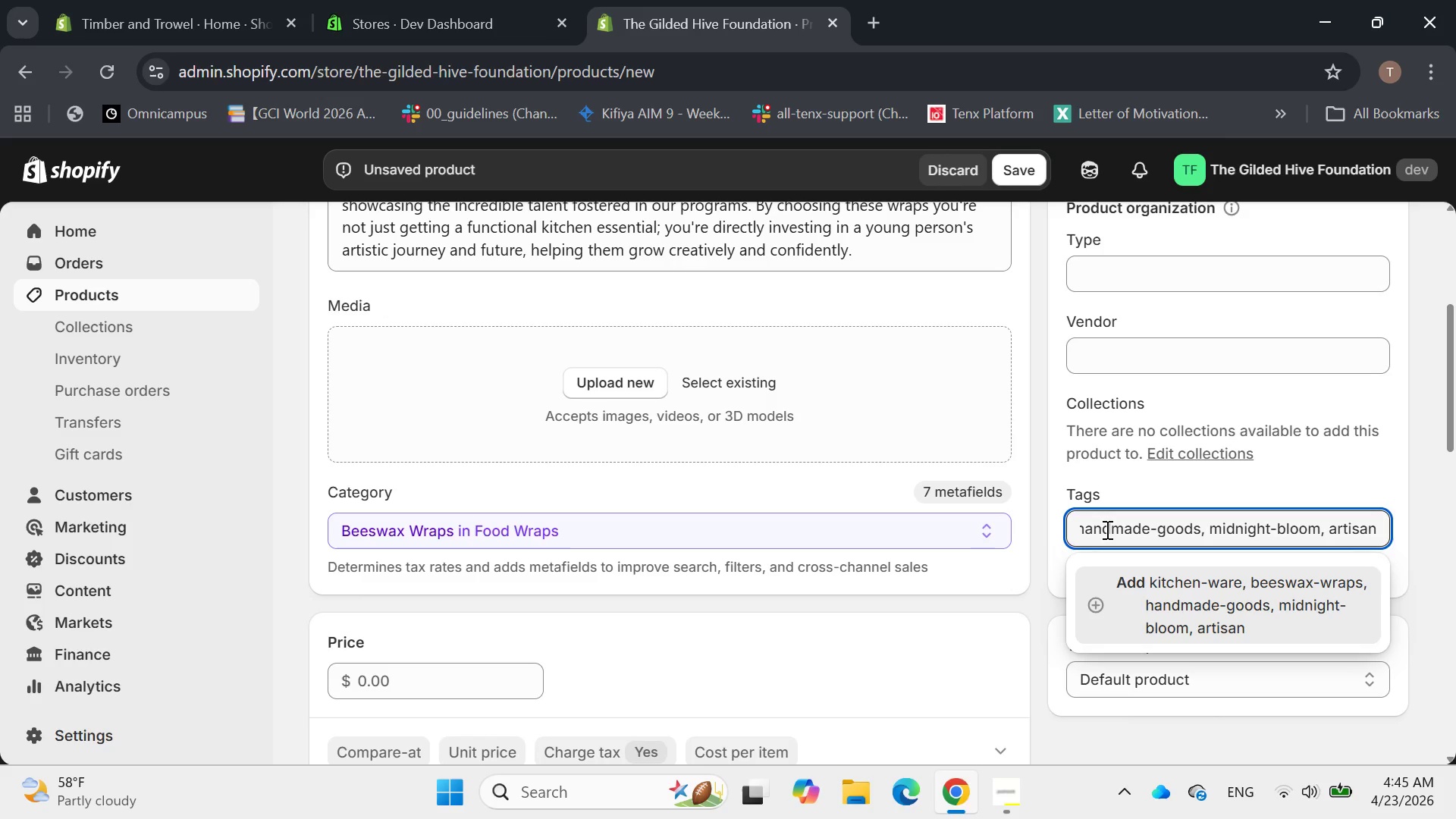 
wait(7.78)
 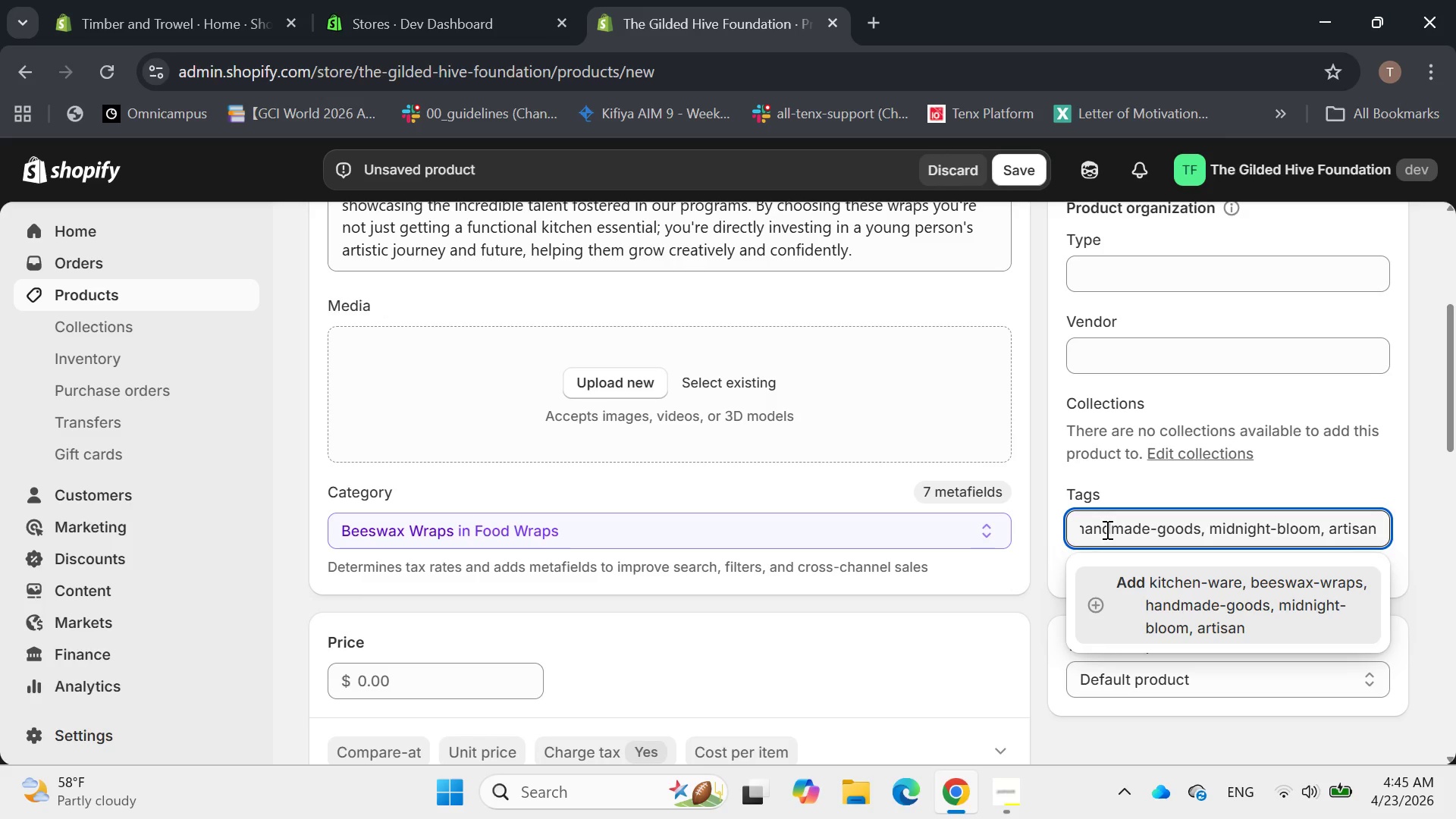 
type(-collection)
 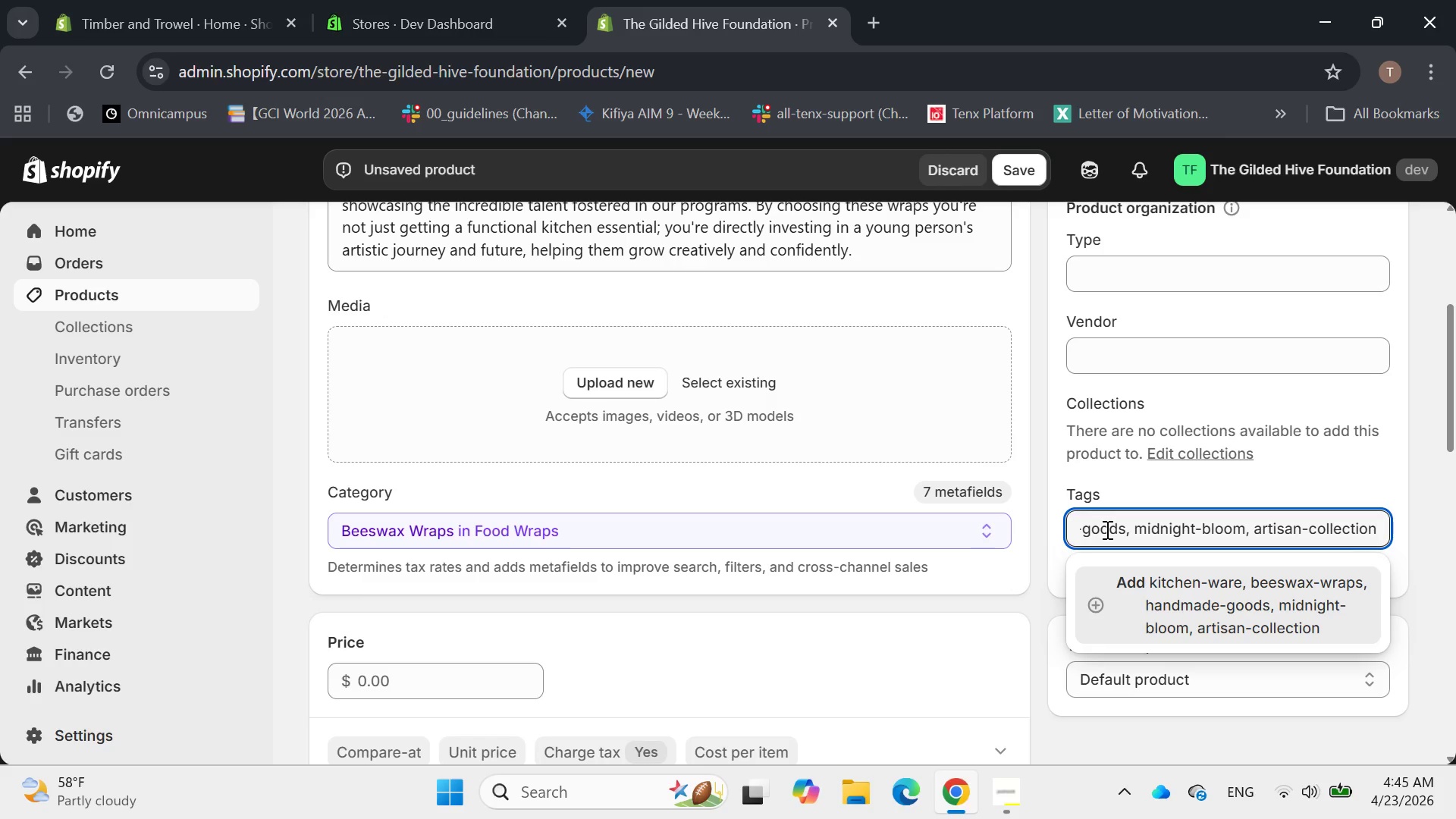 
key(Enter)
 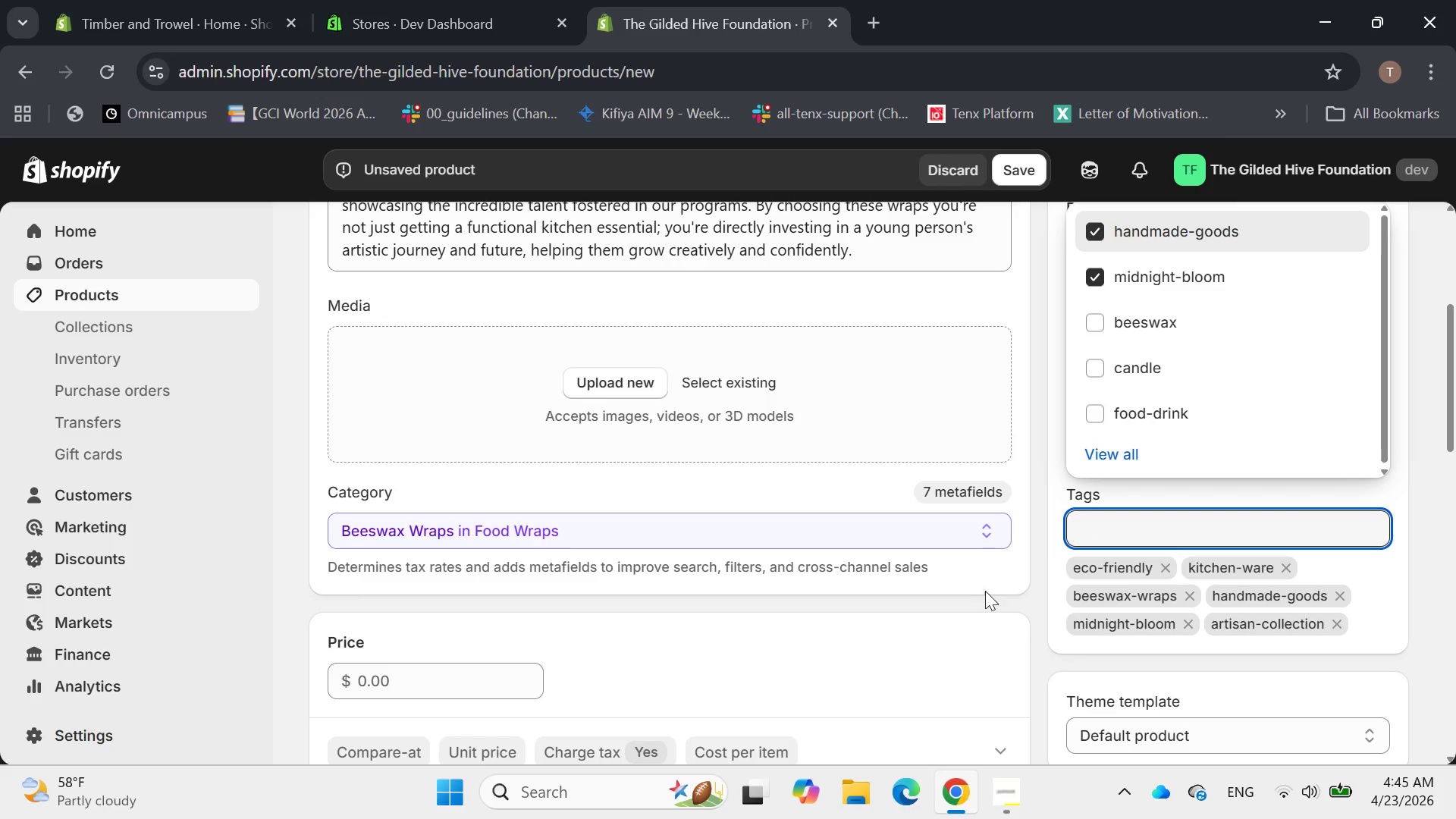 
left_click([979, 606])
 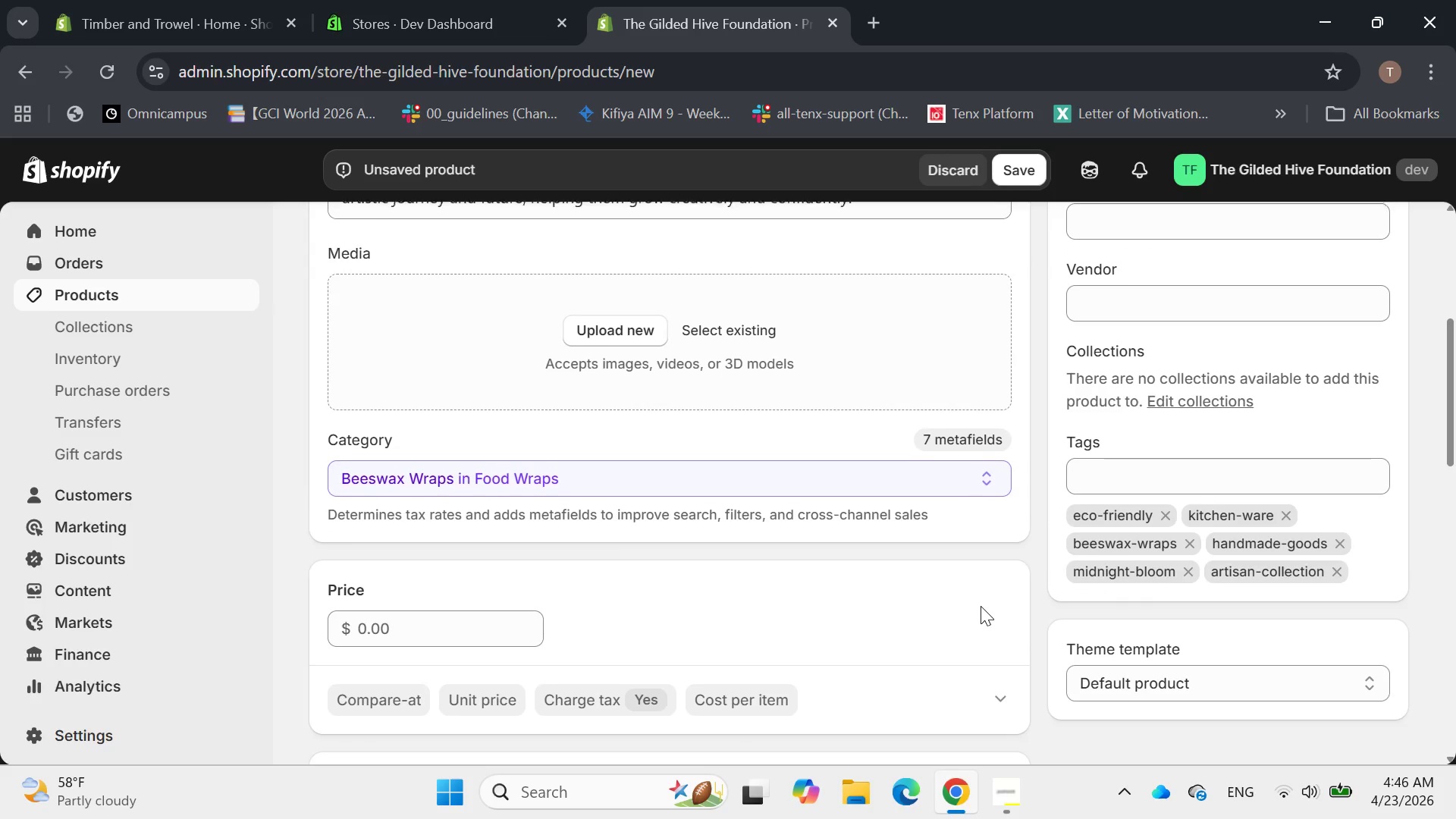 
left_click([630, 389])
 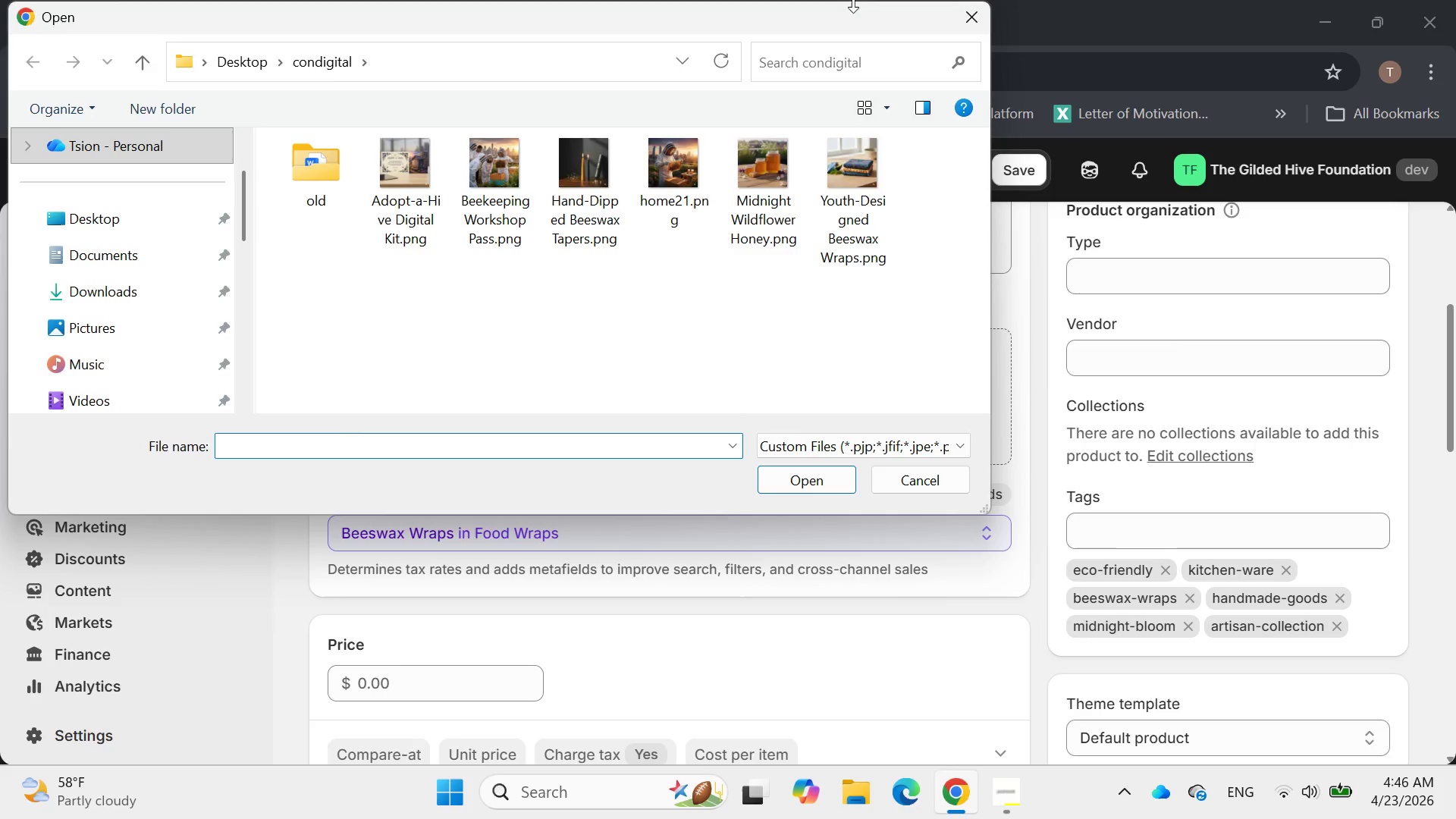 
mouse_move([776, 802])
 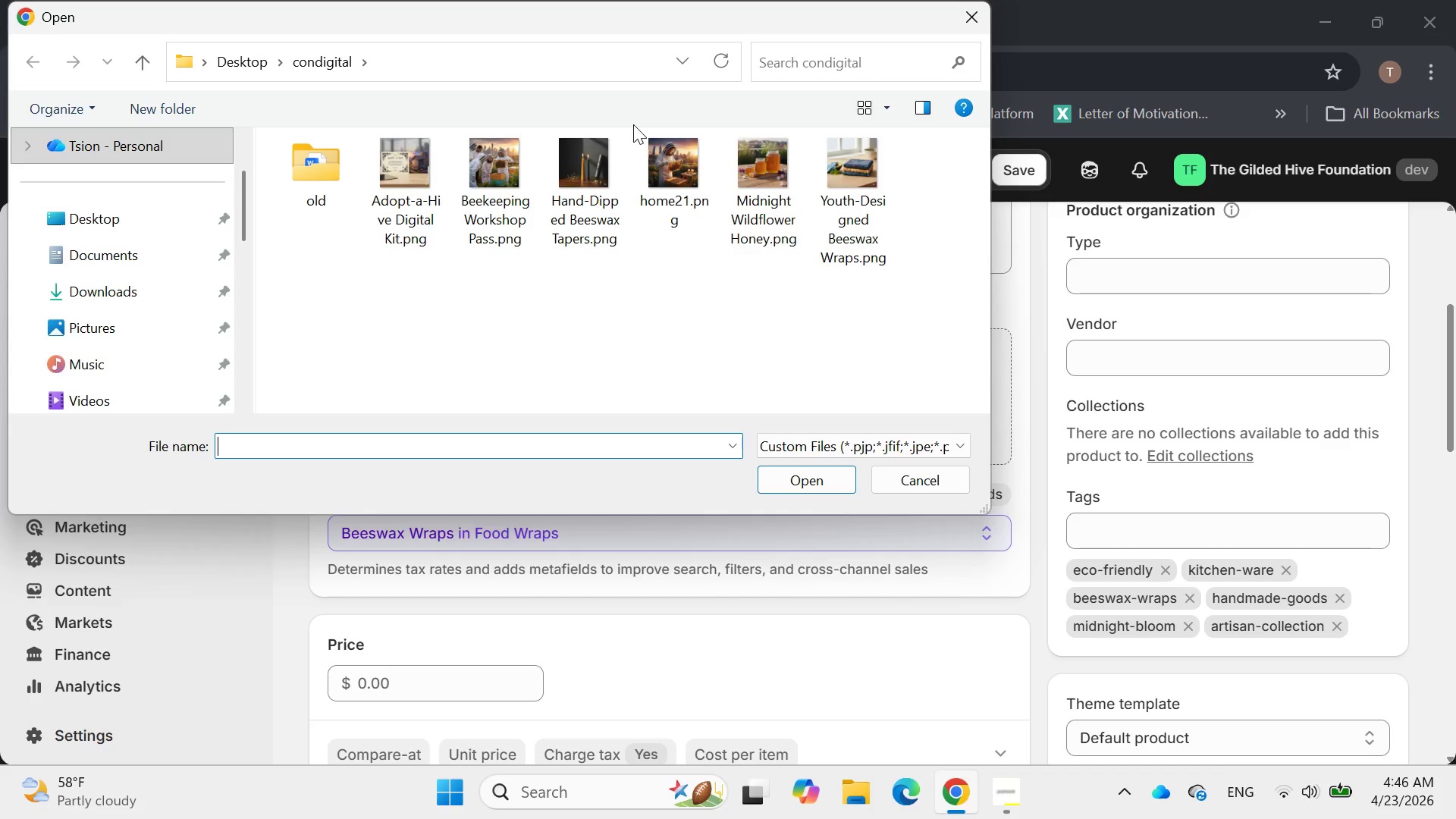 
wait(9.23)
 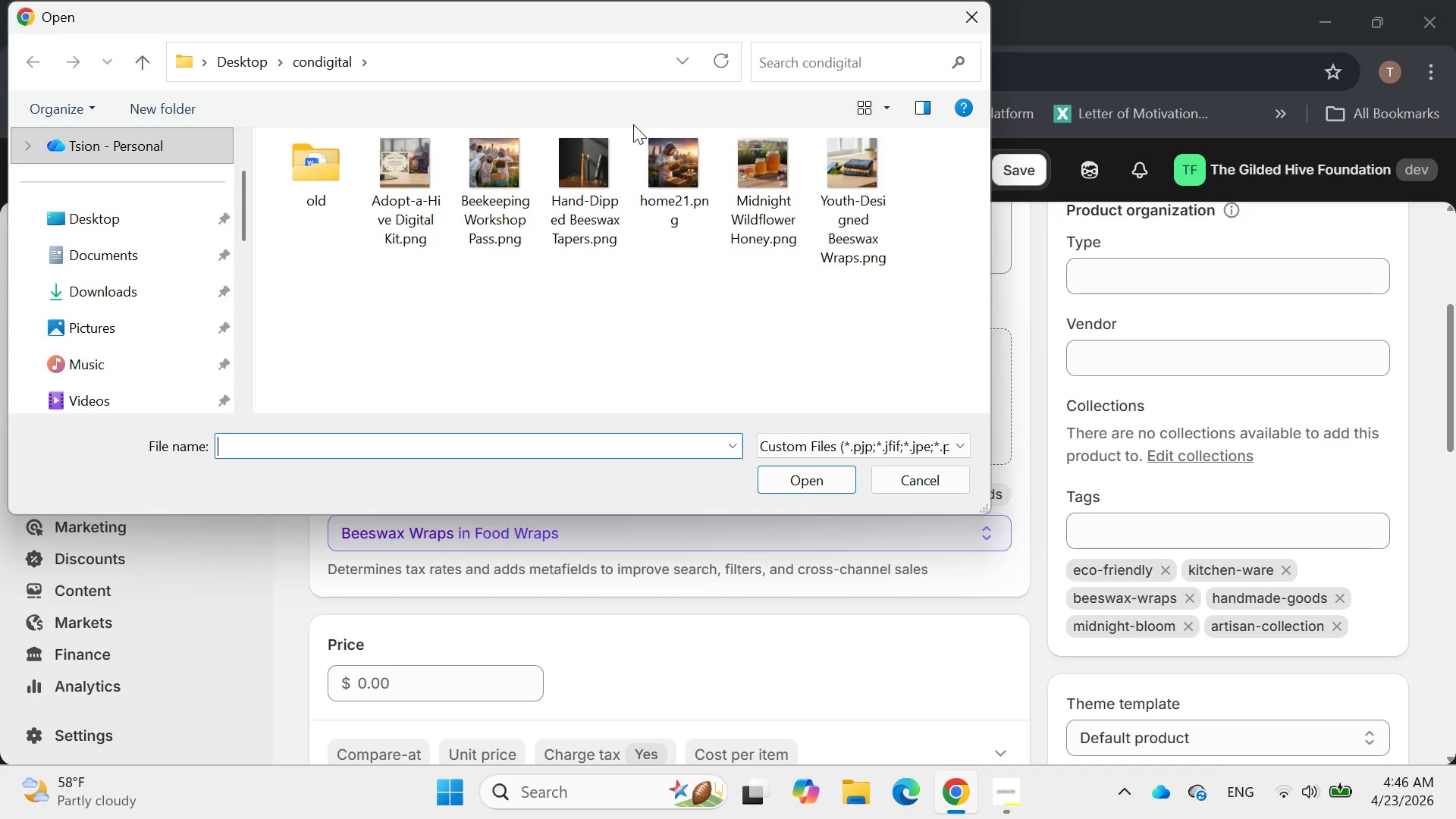 
double_click([862, 171])
 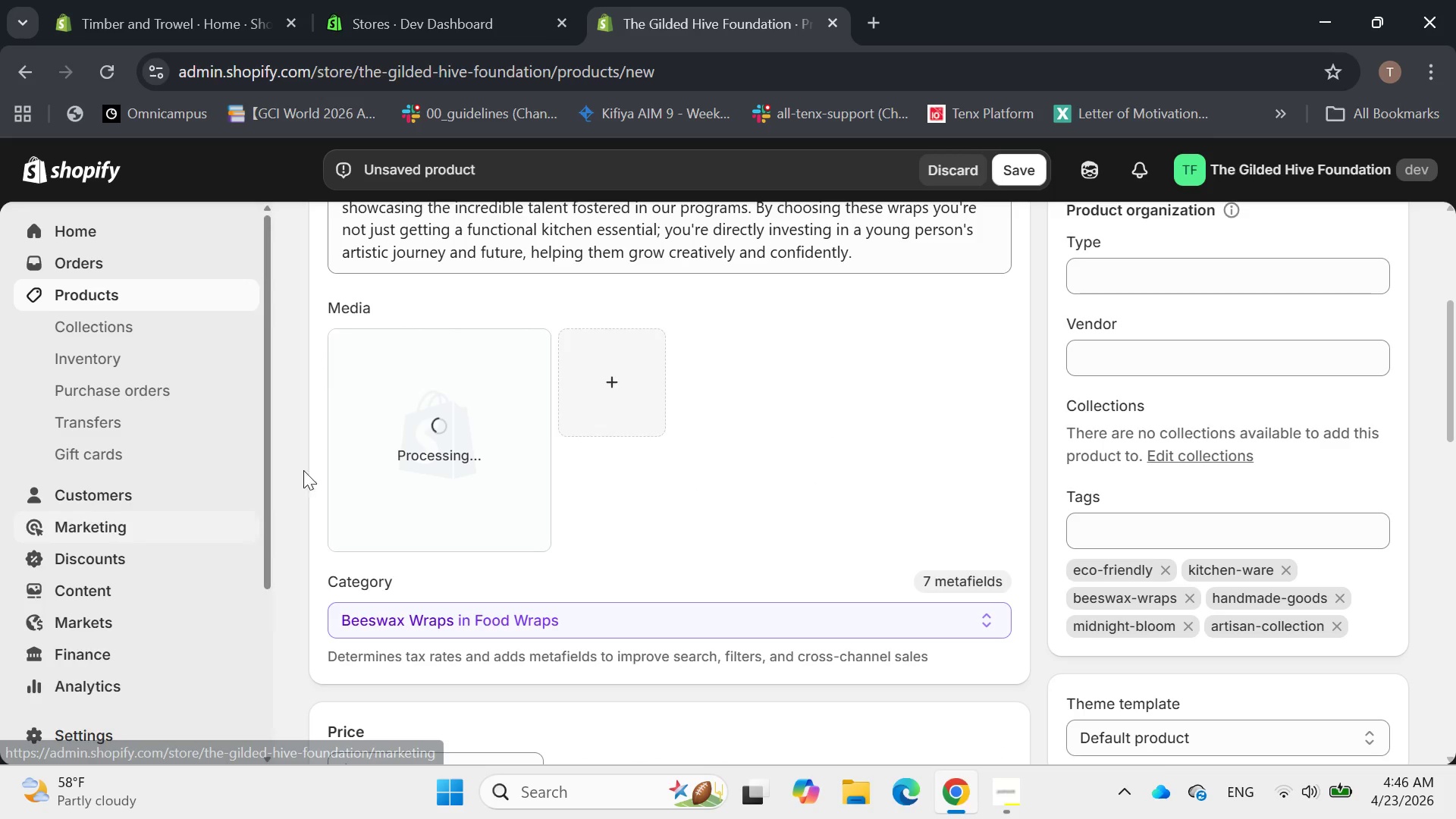 
wait(6.7)
 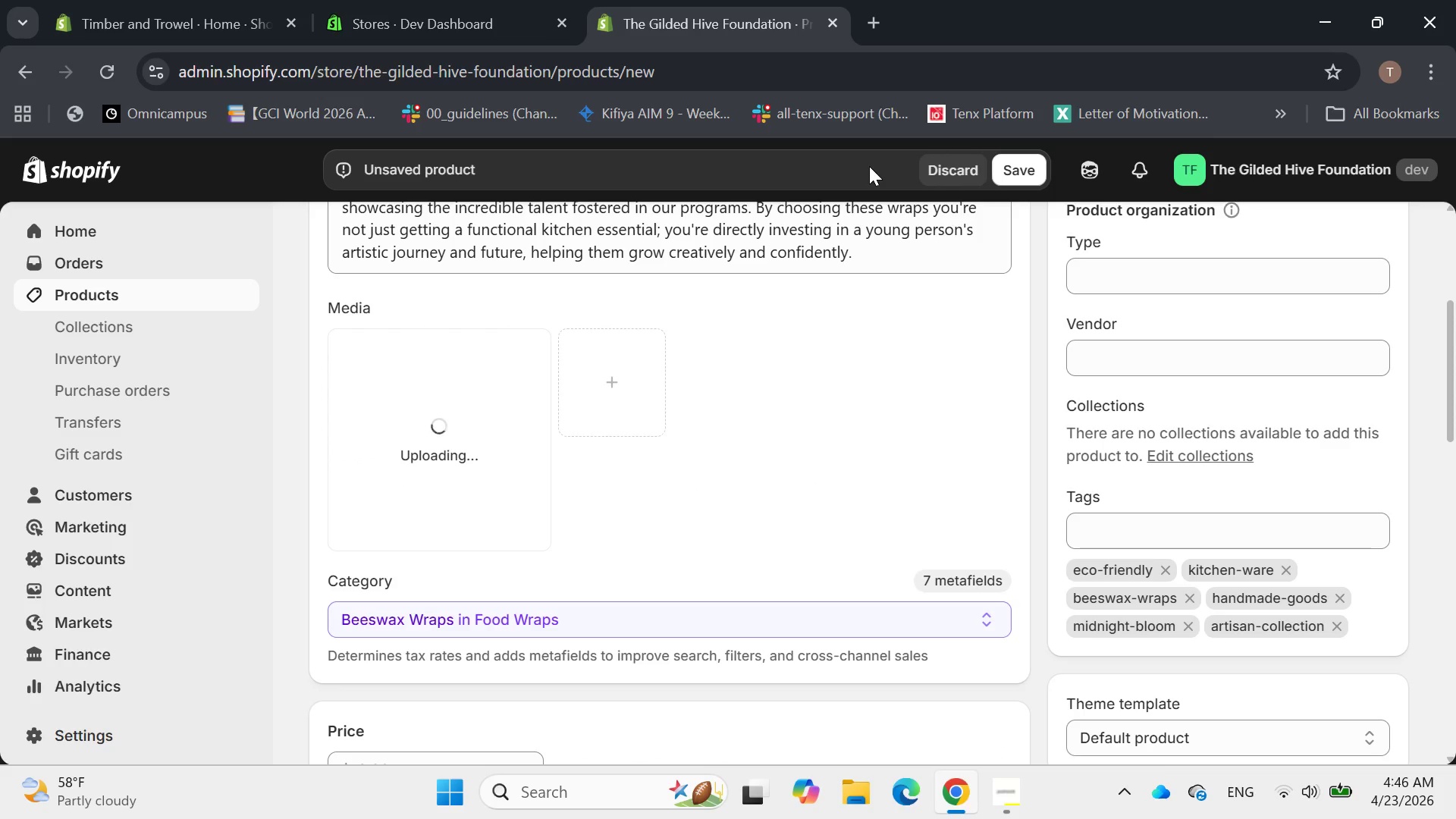 
left_click([479, 403])
 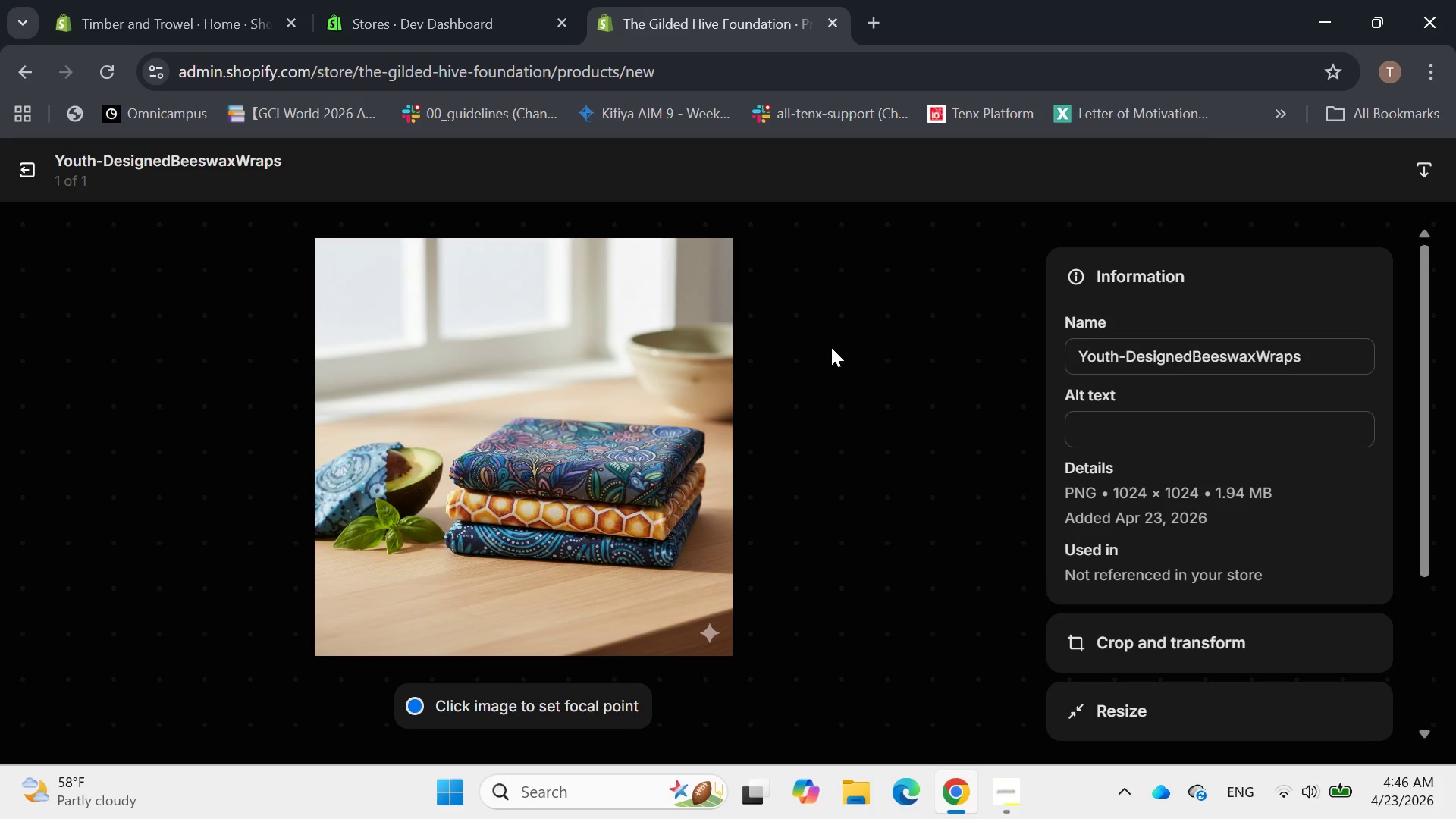 
wait(16.16)
 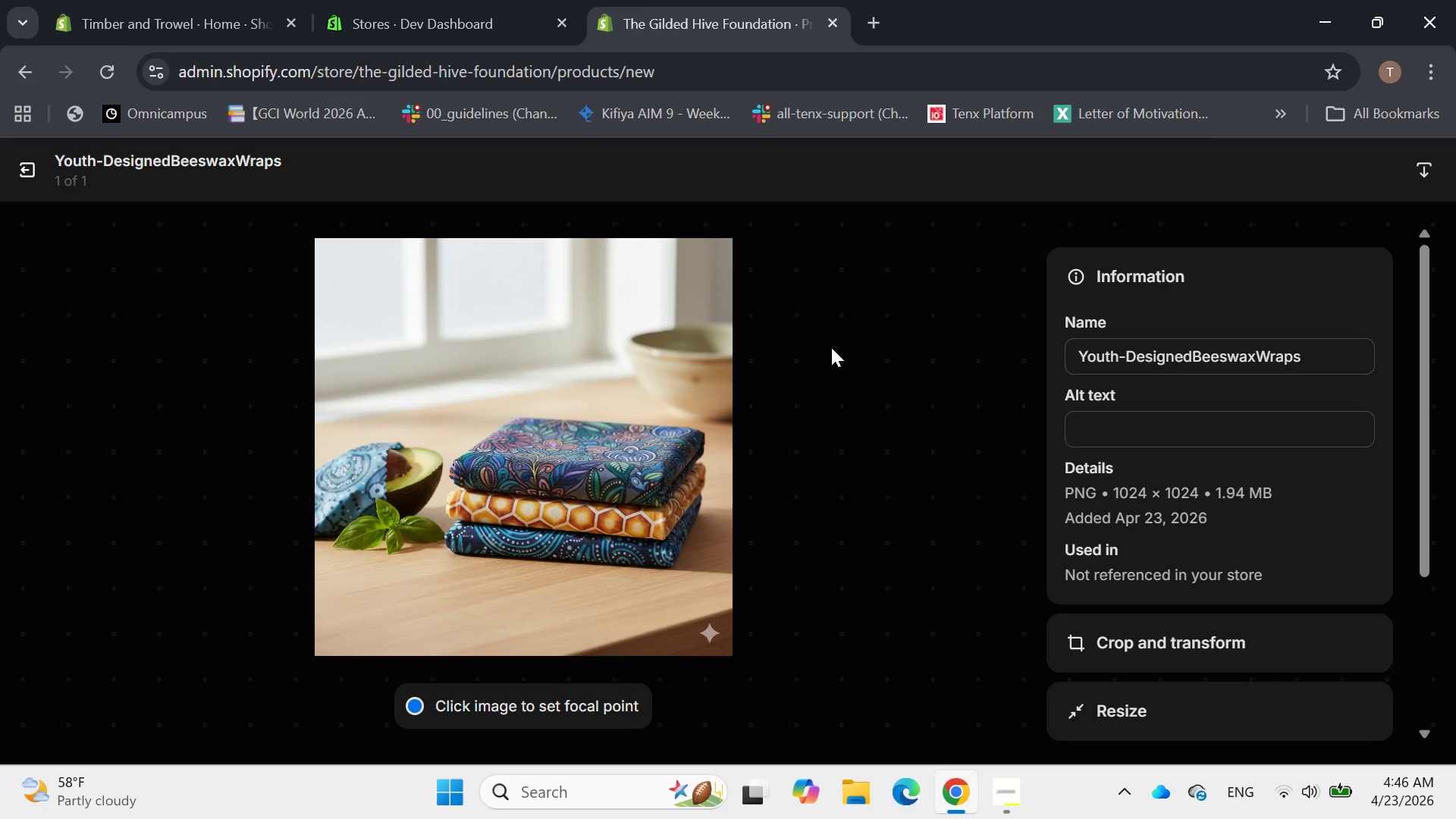 
type(r)
key(Backspace)
type(t)
key(Backspace)
type(Three beewax food )
 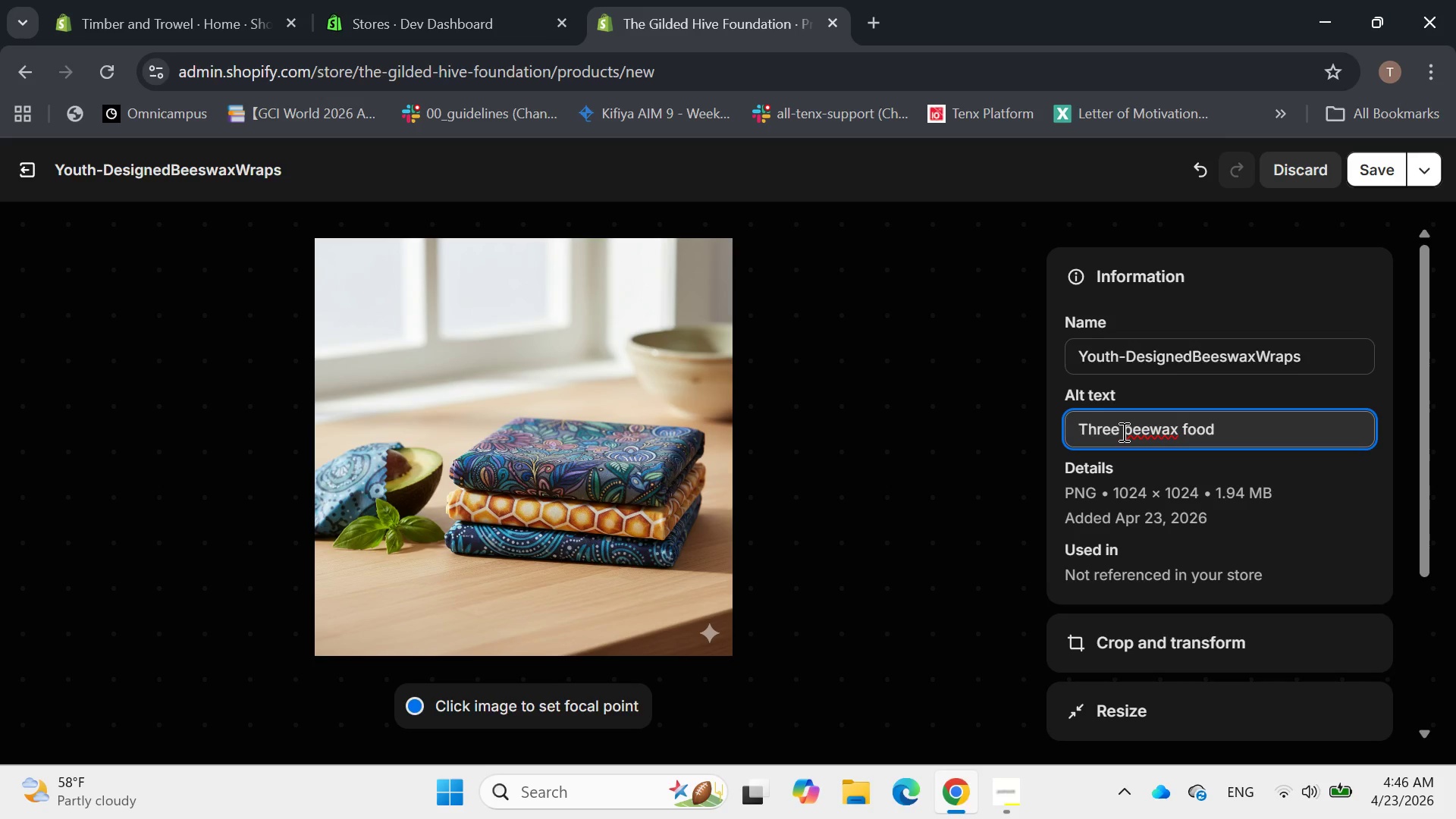 
double_click([1148, 428])
 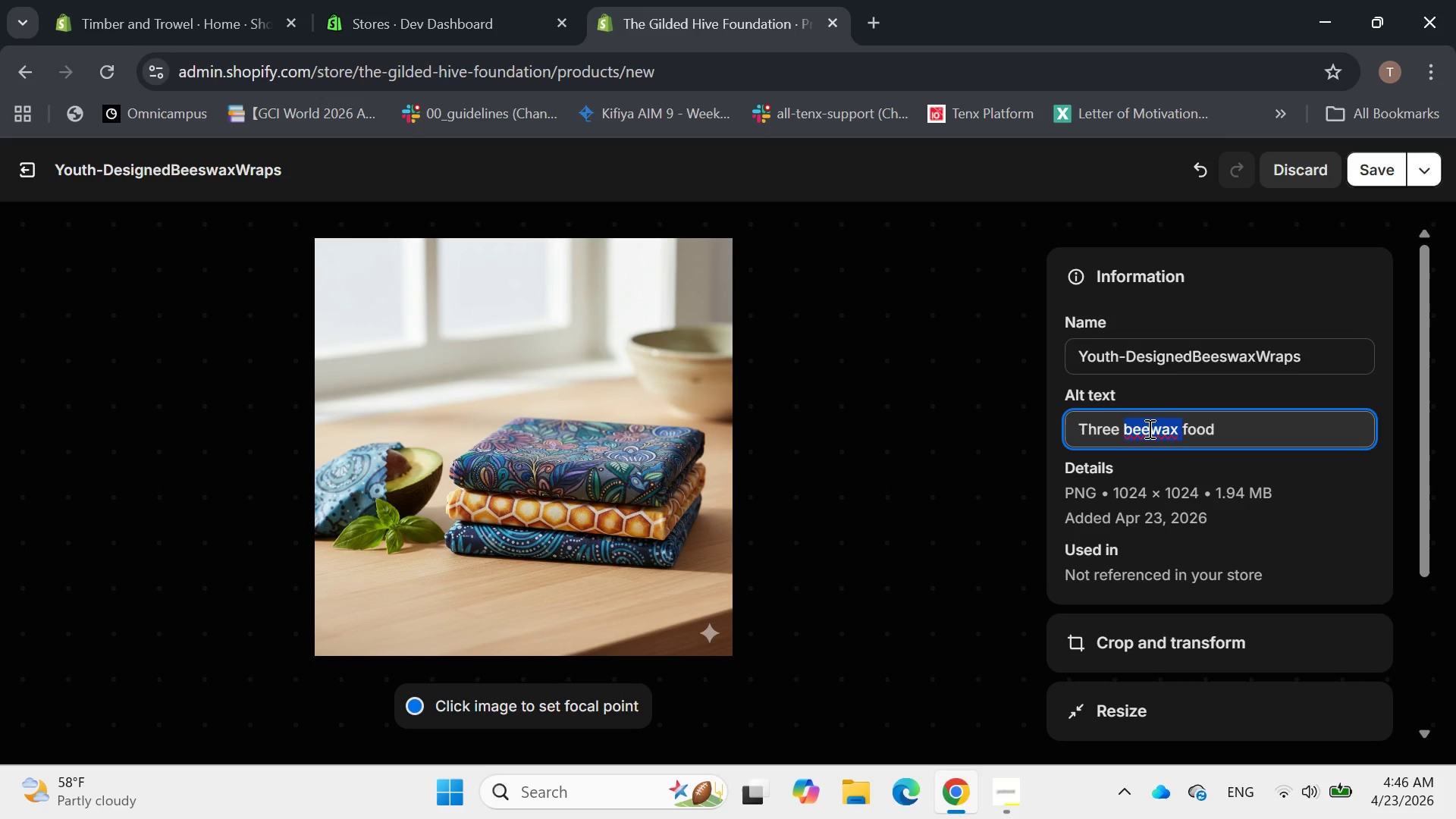 
type(s)
key(Backspace)
type(beeswax)
 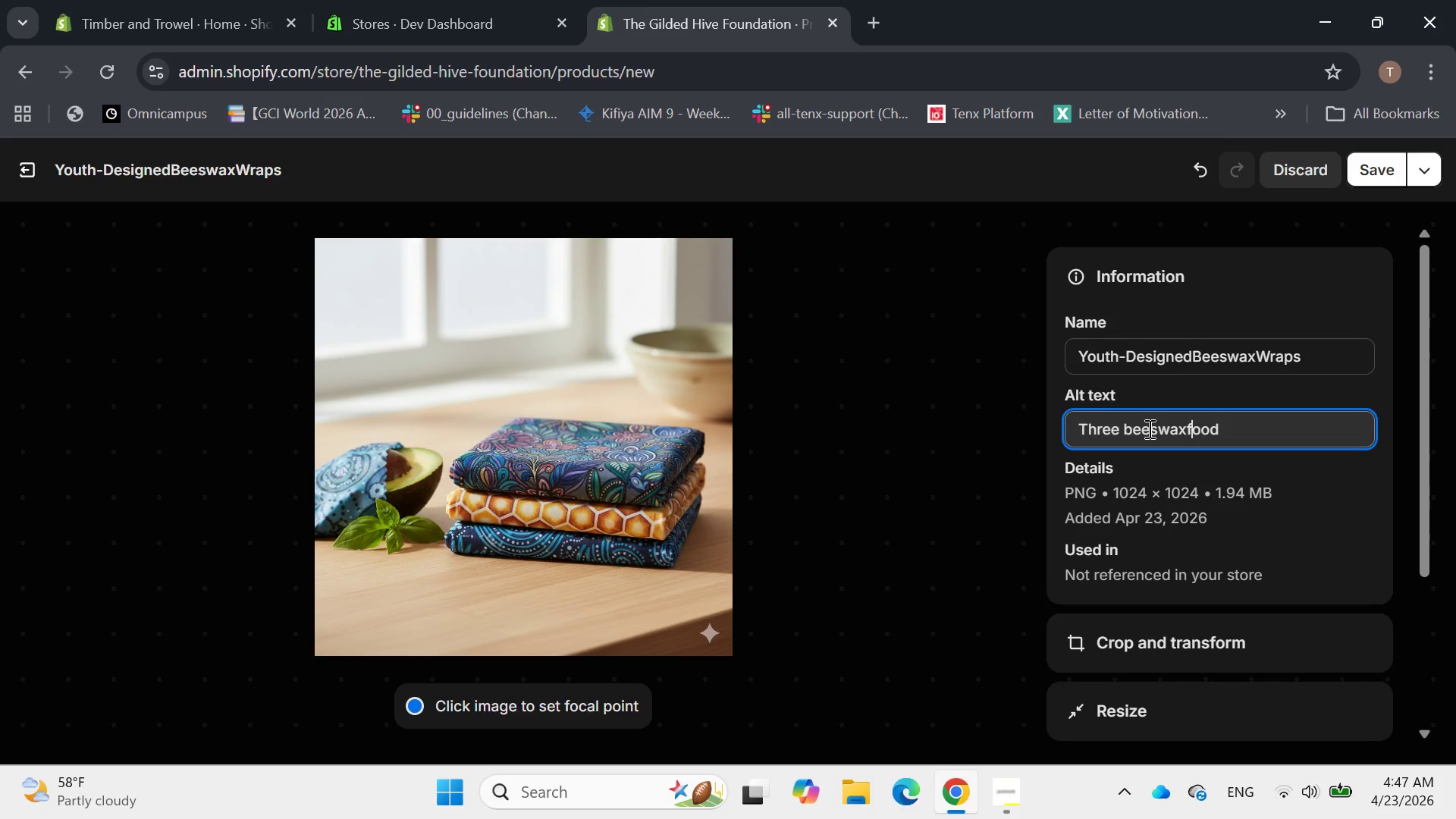 
hold_key(key=ArrowRight, duration=0.69)
 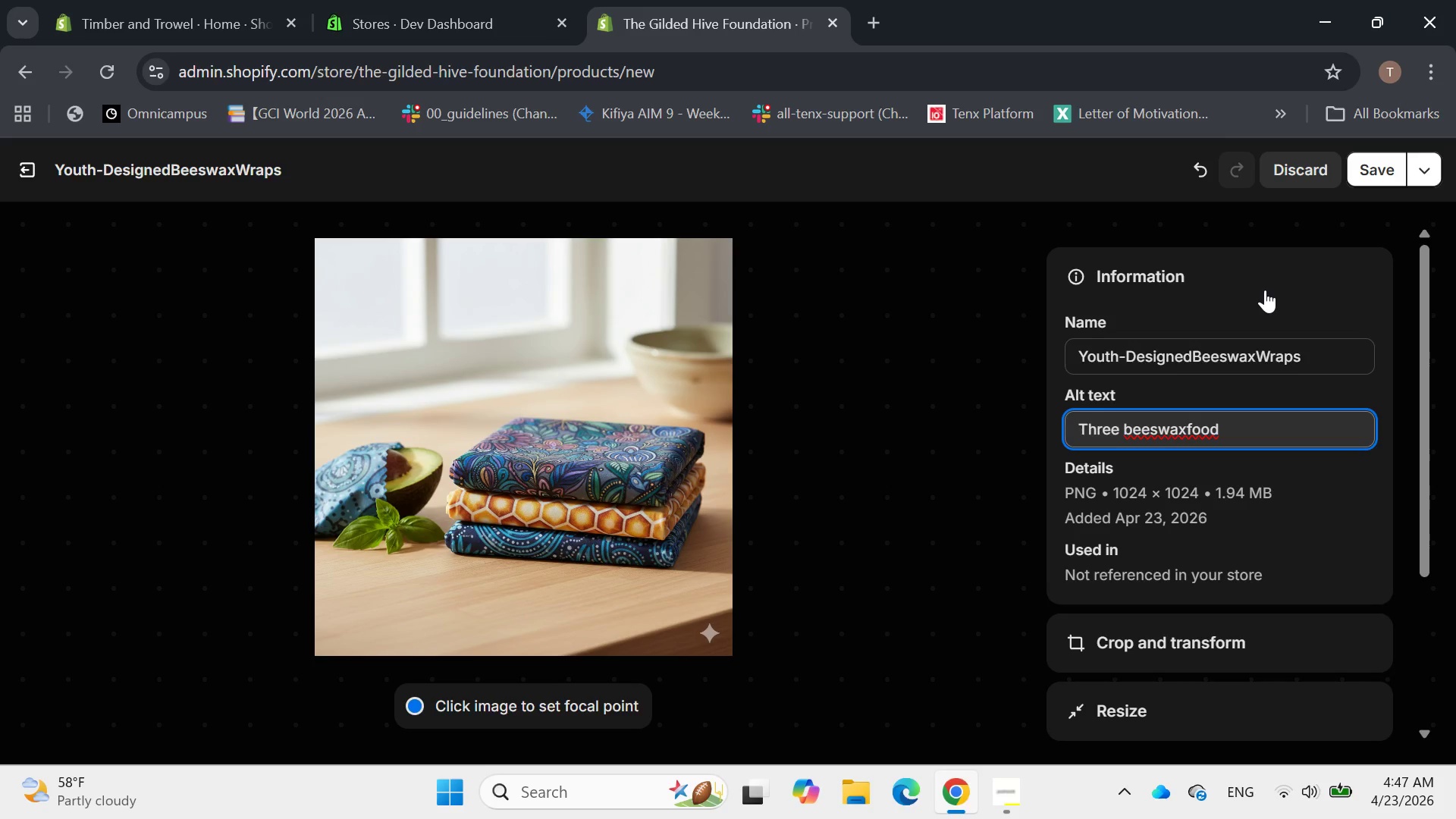 
key(ArrowLeft)
 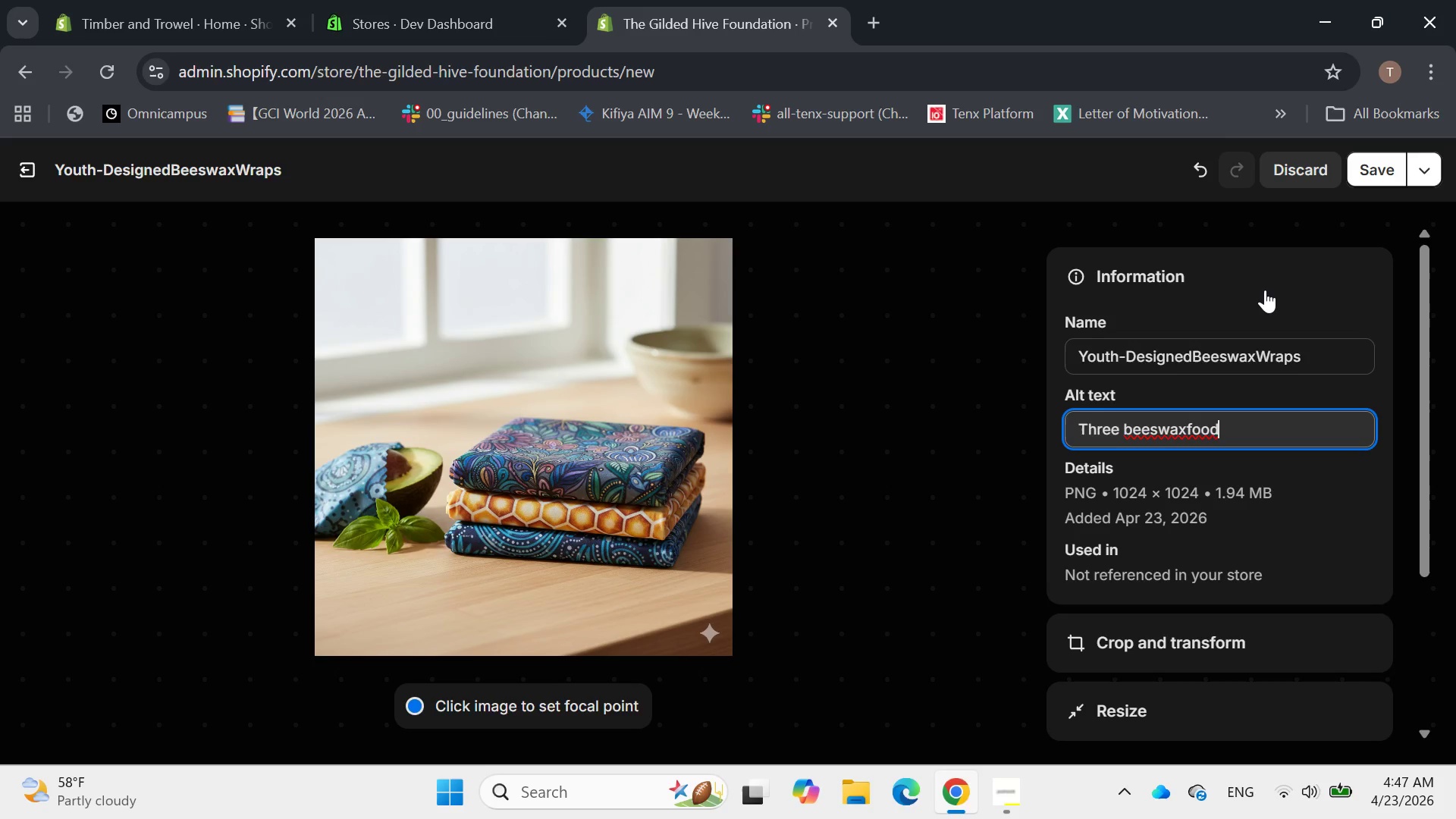 
key(ArrowLeft)
 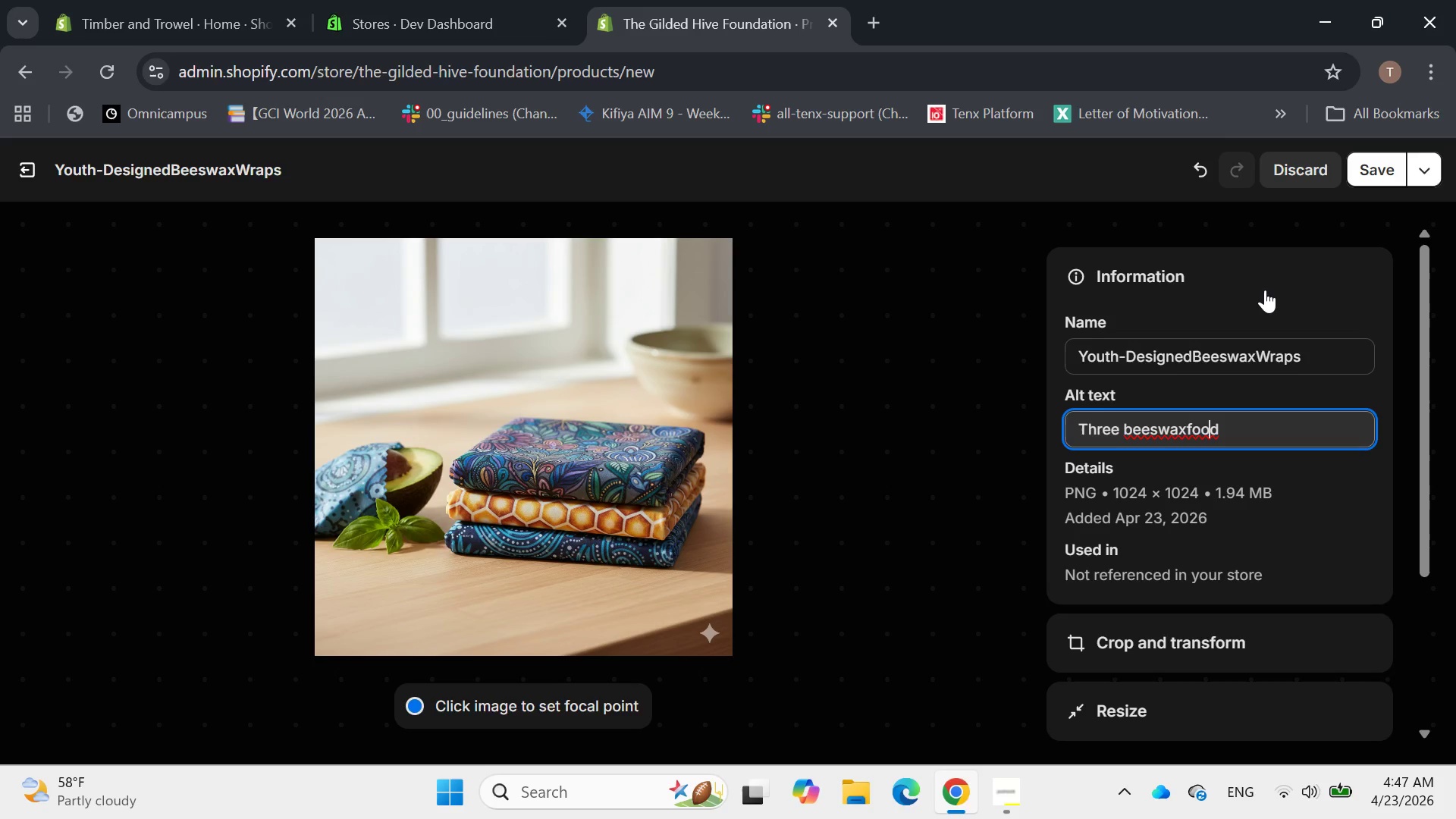 
key(ArrowLeft)
 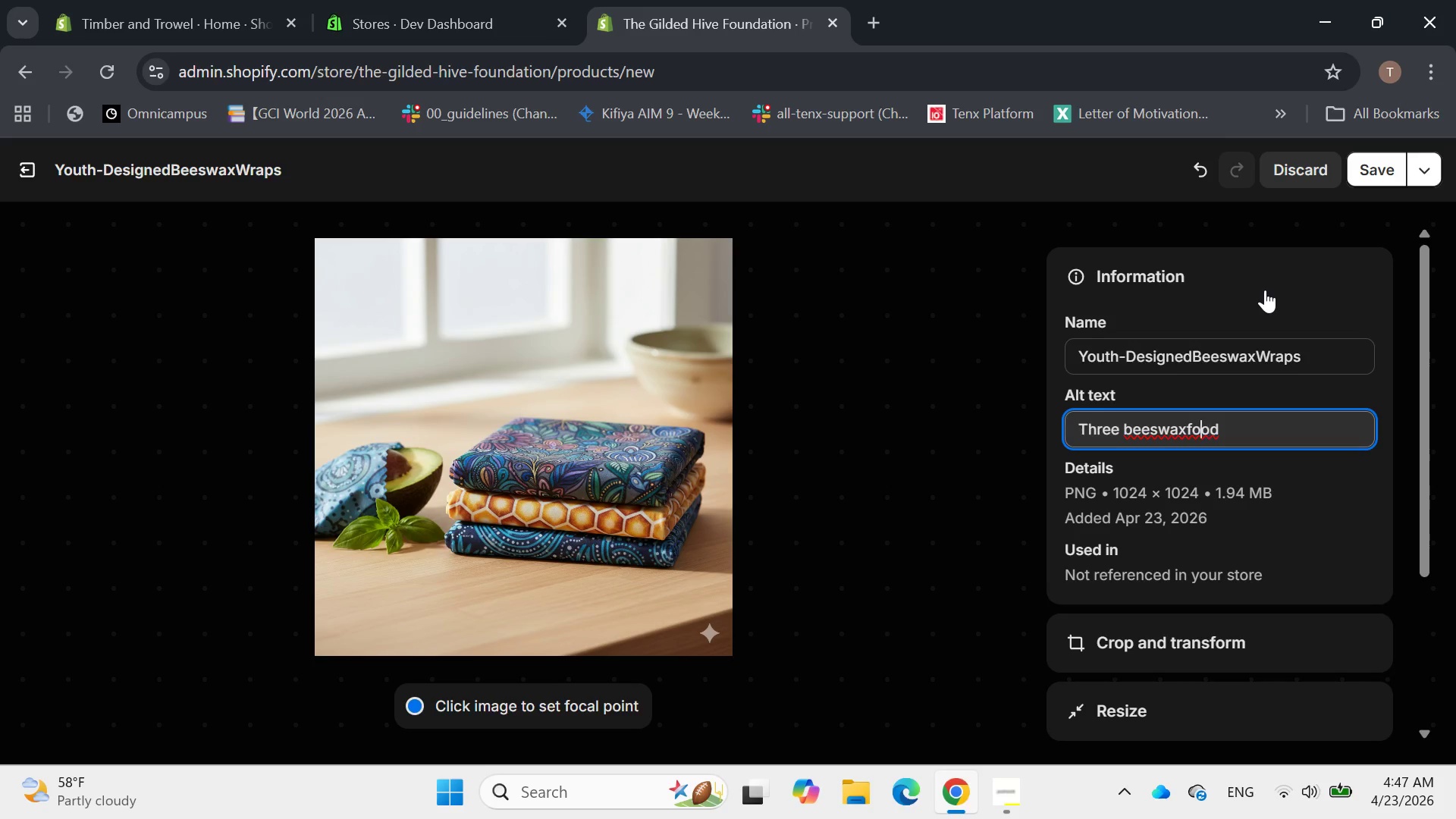 
key(ArrowLeft)
 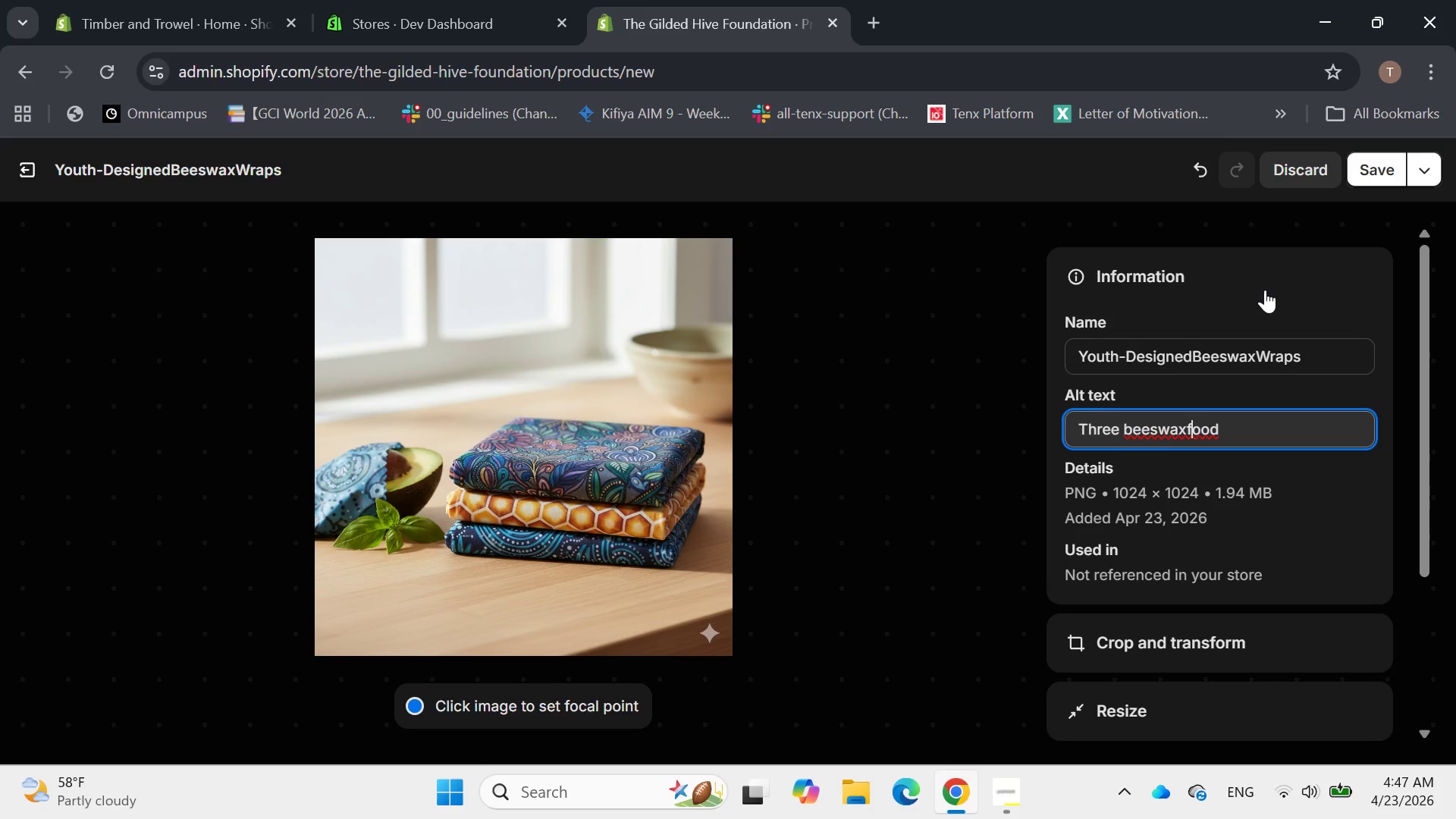 
key(ArrowLeft)
 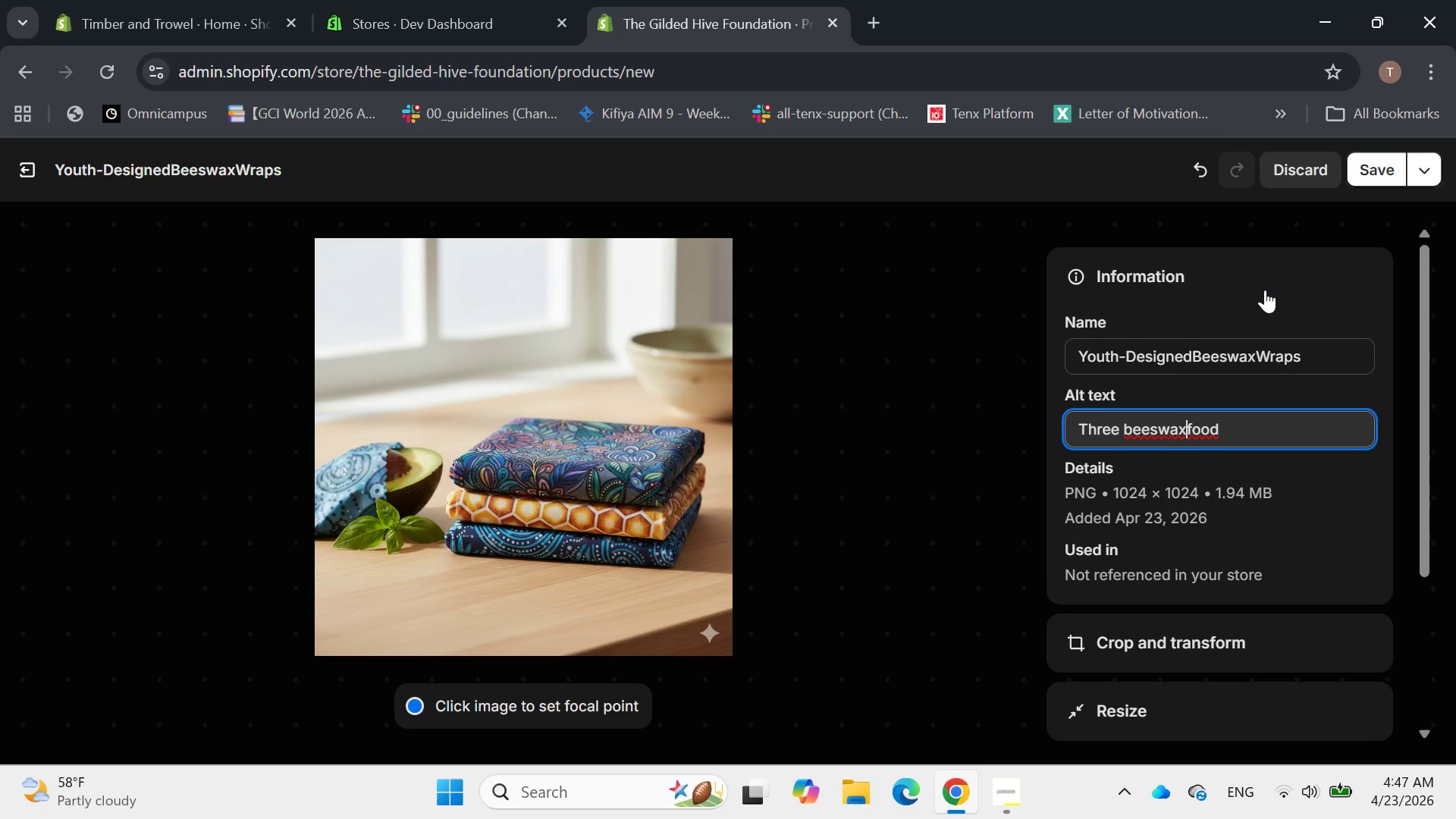 
key(Space)
 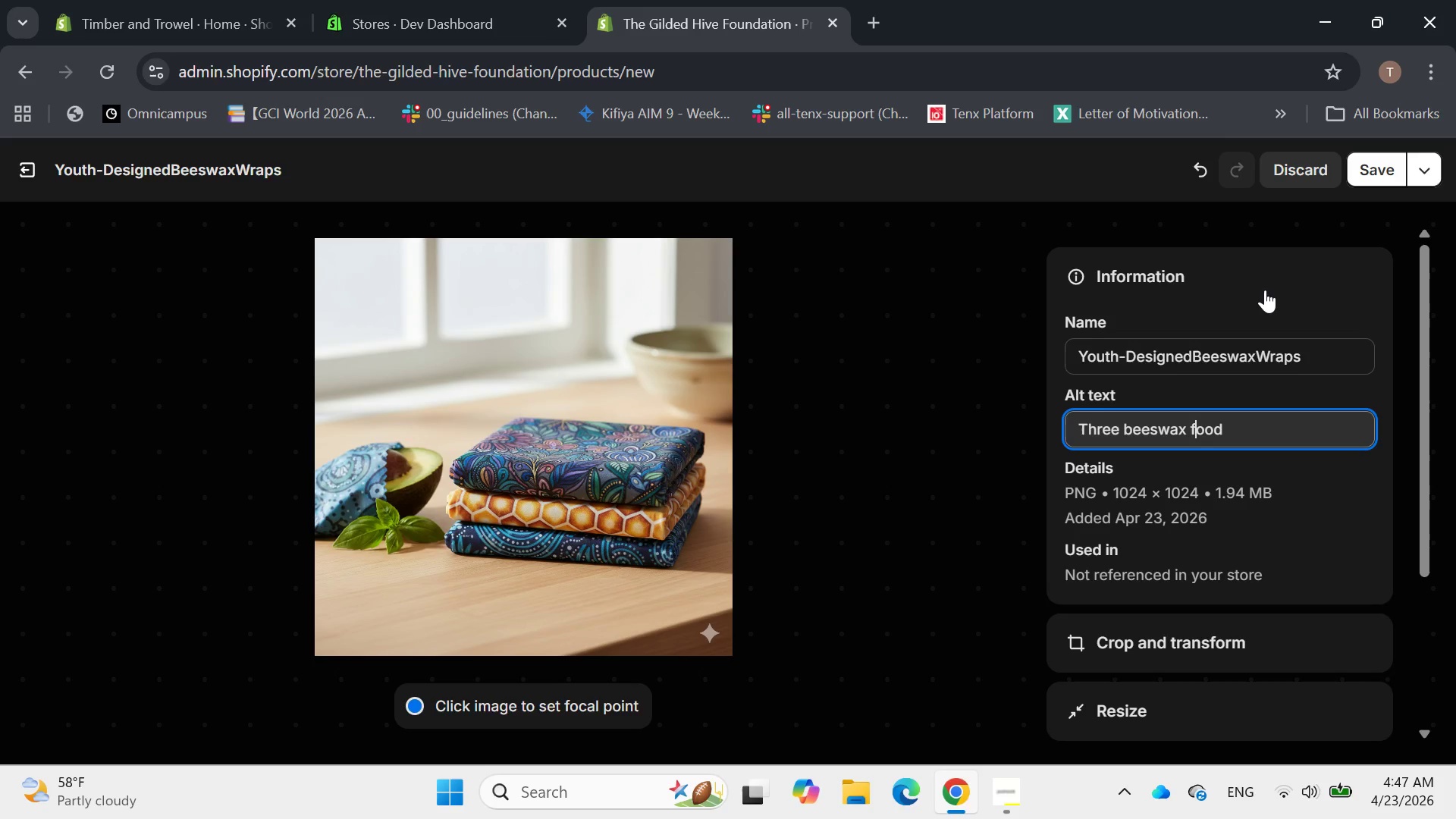 
key(ArrowRight)
 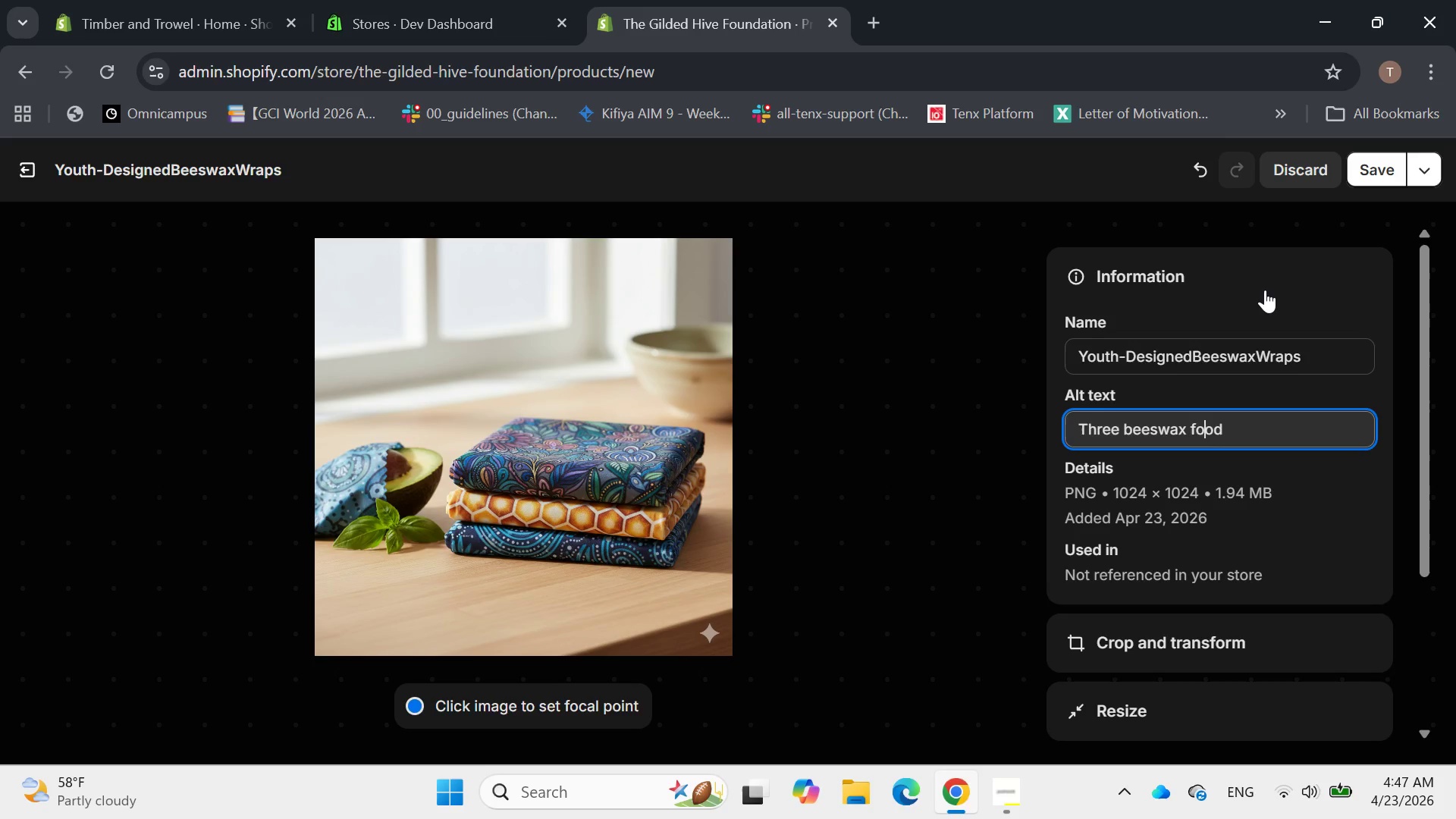 
key(ArrowRight)
 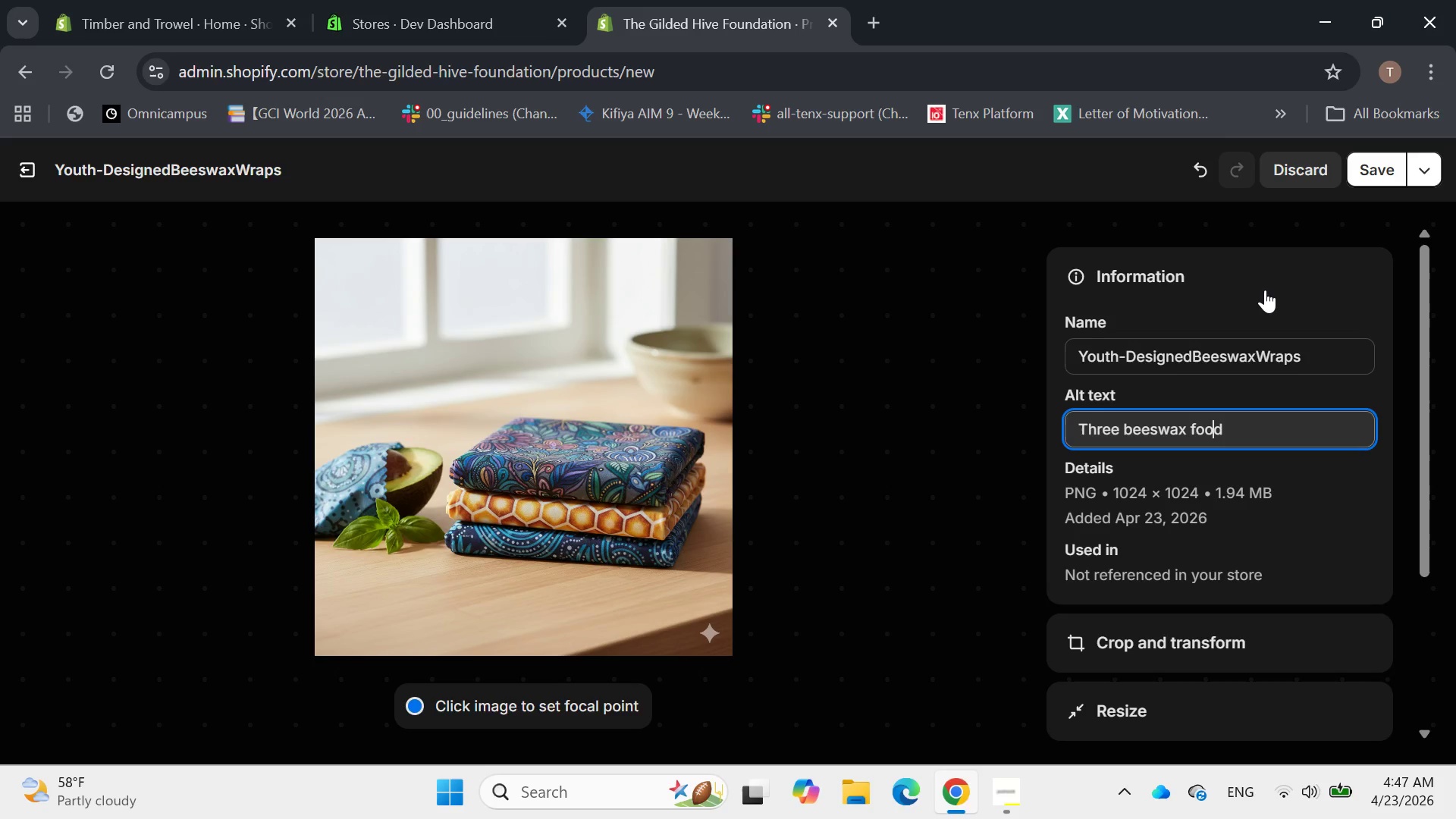 
key(ArrowRight)
 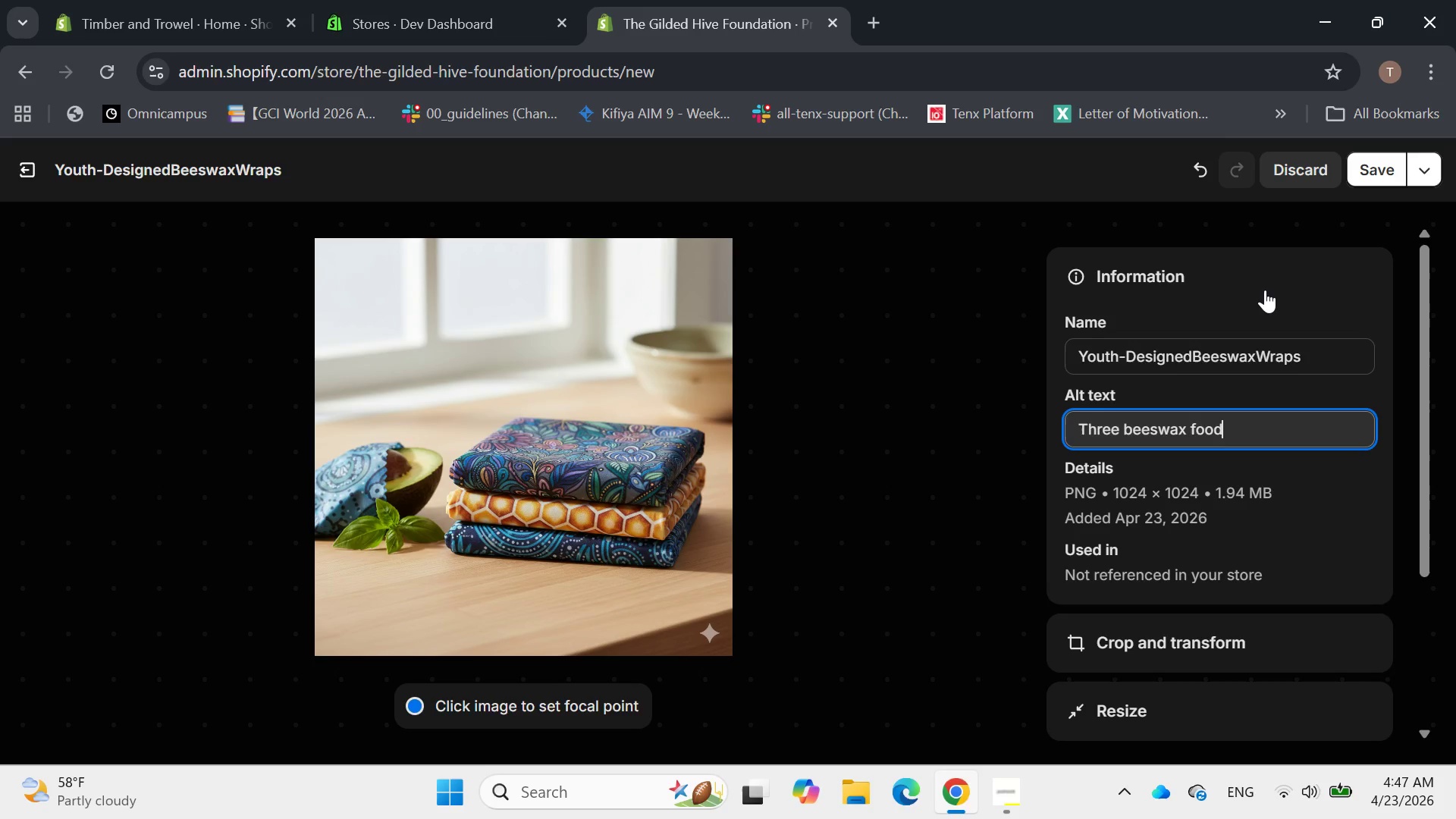 
key(ArrowRight)
 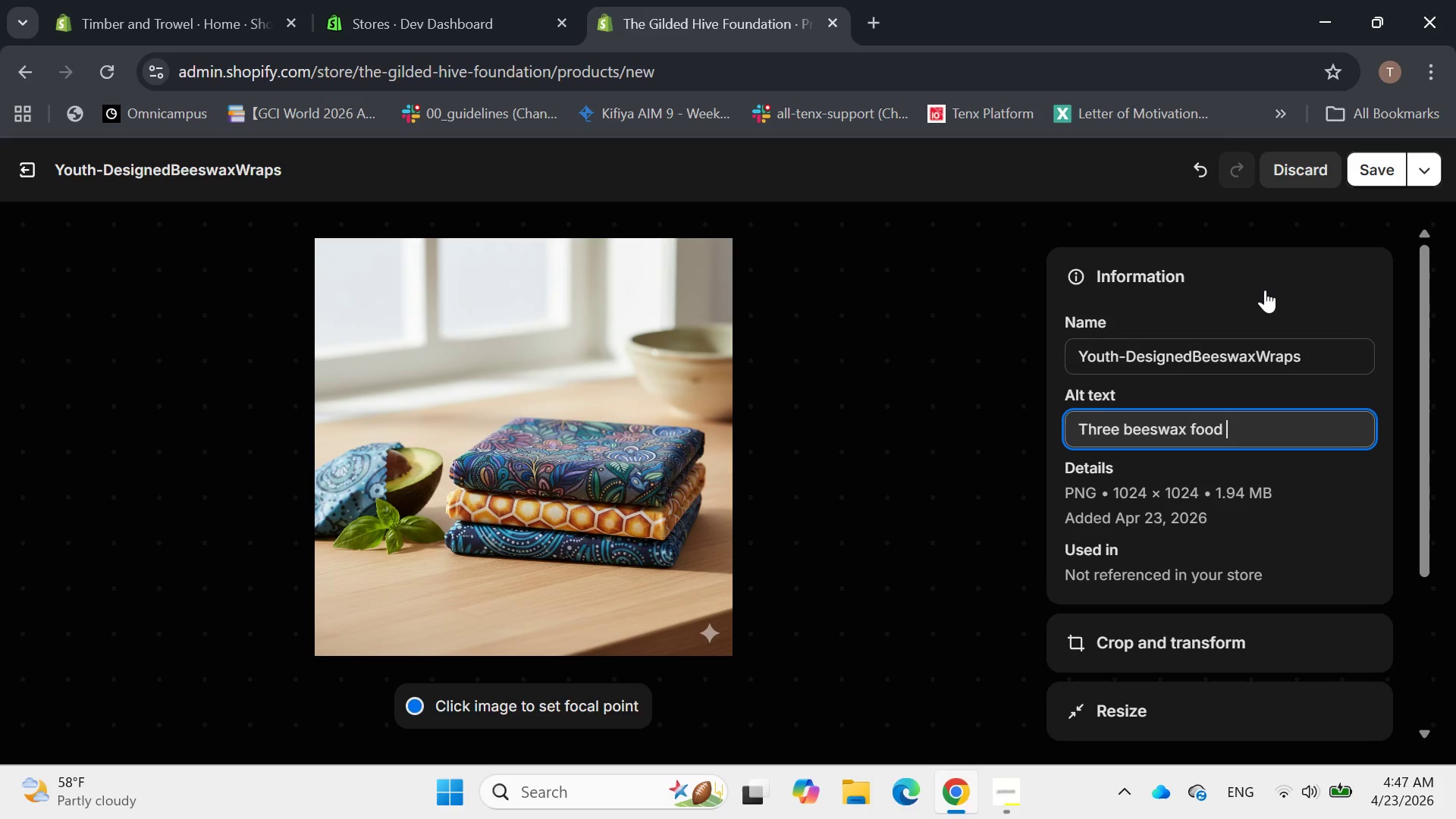 
key(ArrowRight)
 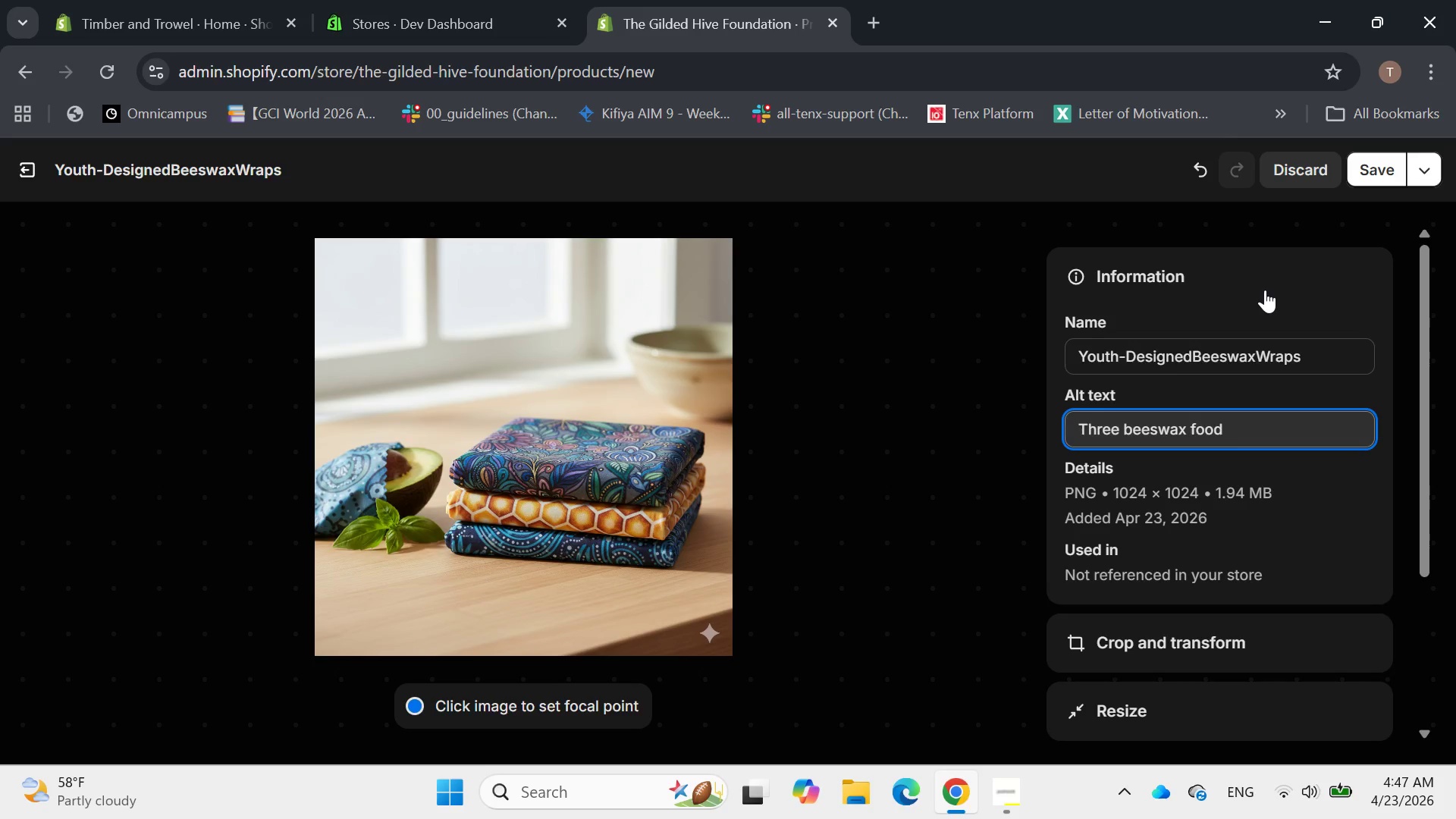 
type(wrape)
key(Backspace)
type(s with)
 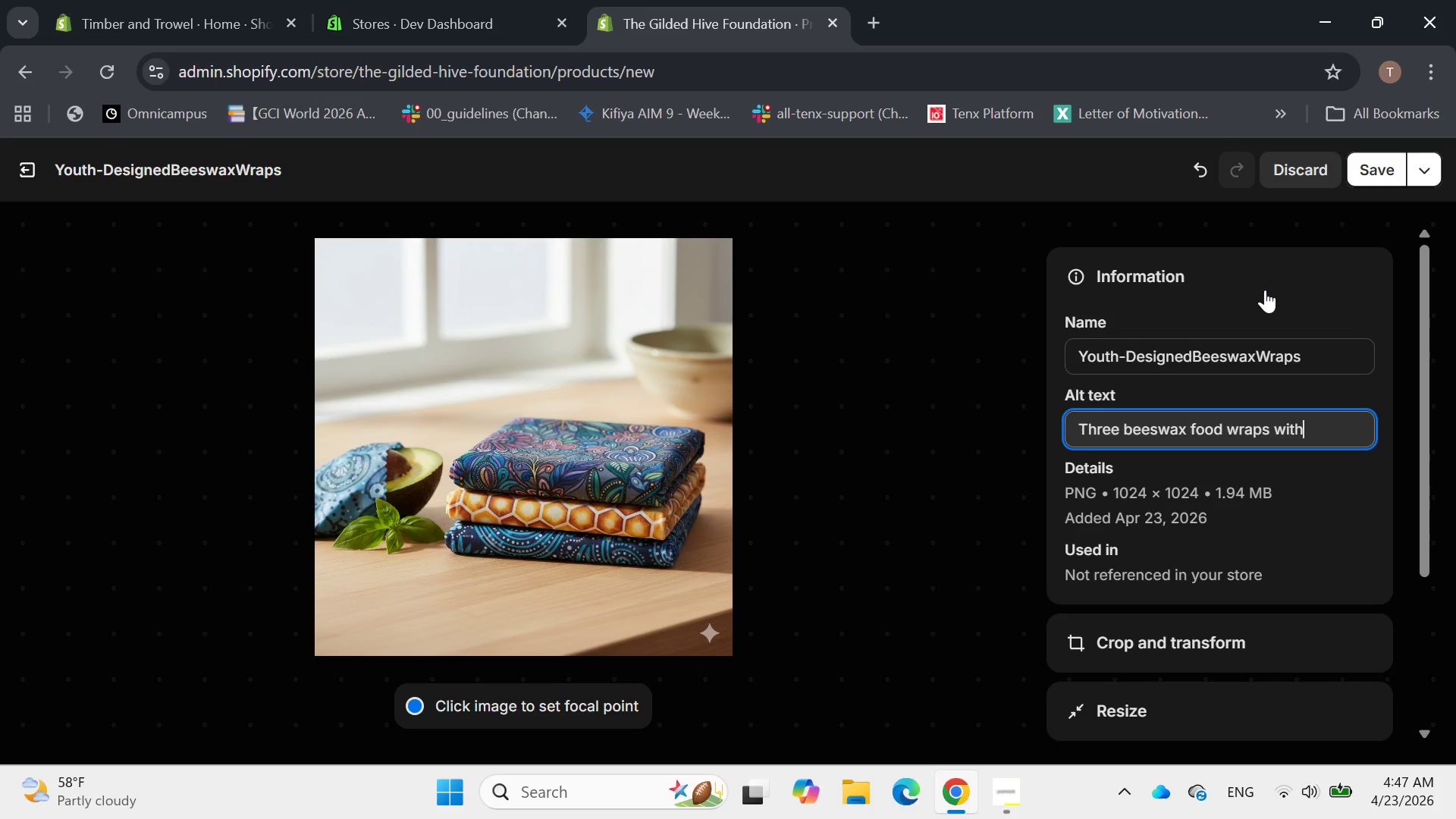 
wait(9.08)
 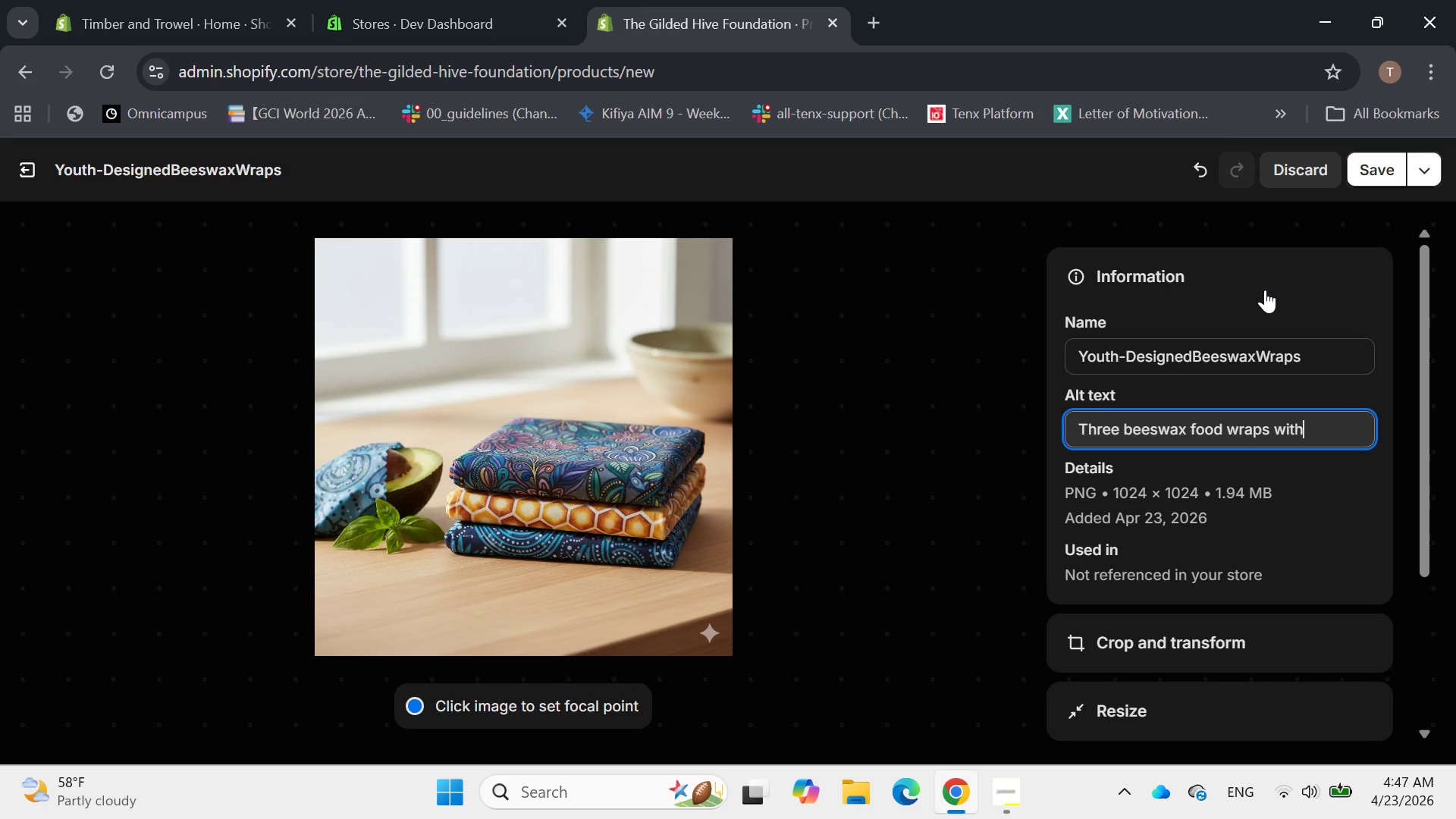 
type( unique student art)
 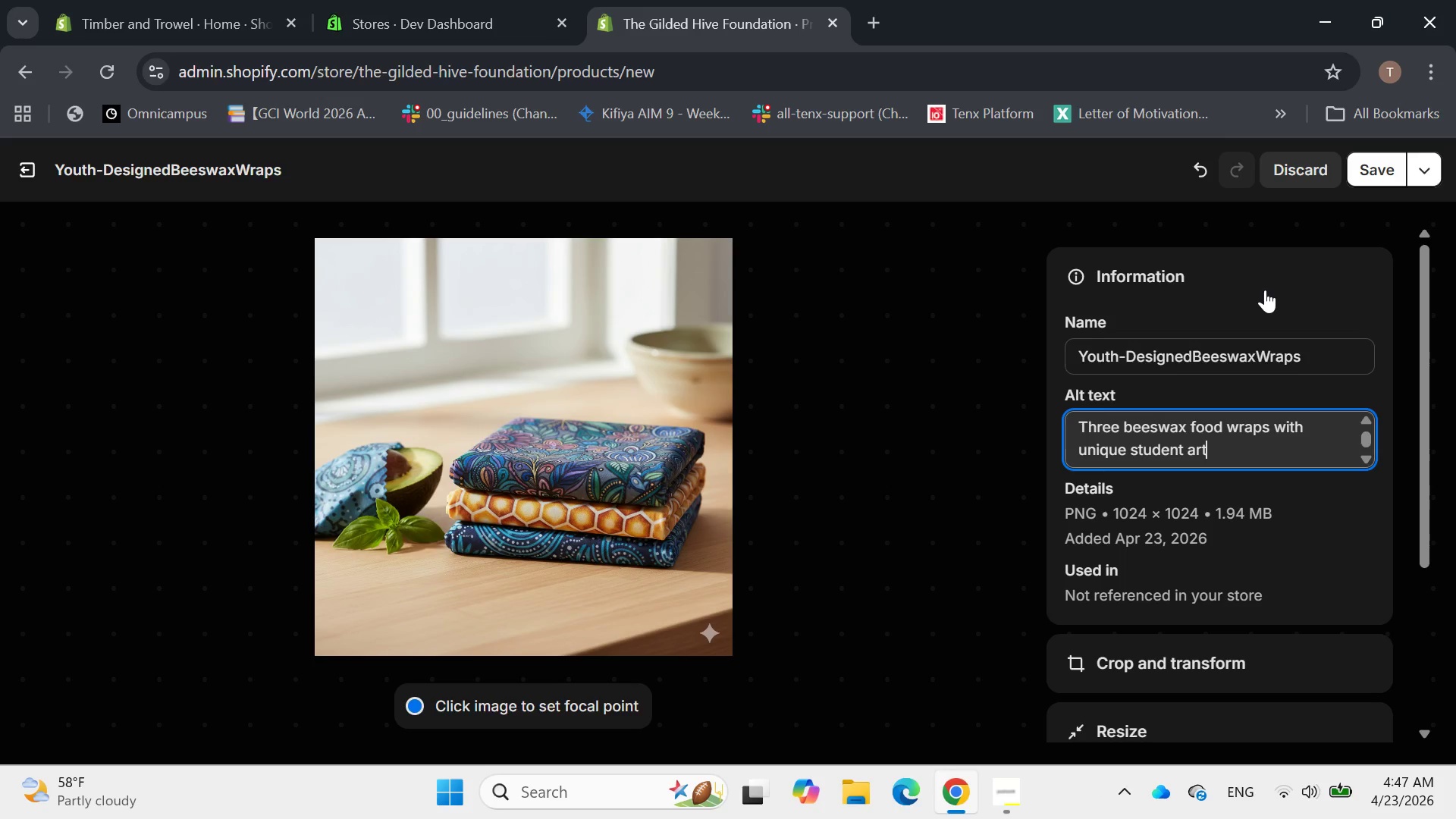 
hold_key(key=Backspace, duration=0.78)
 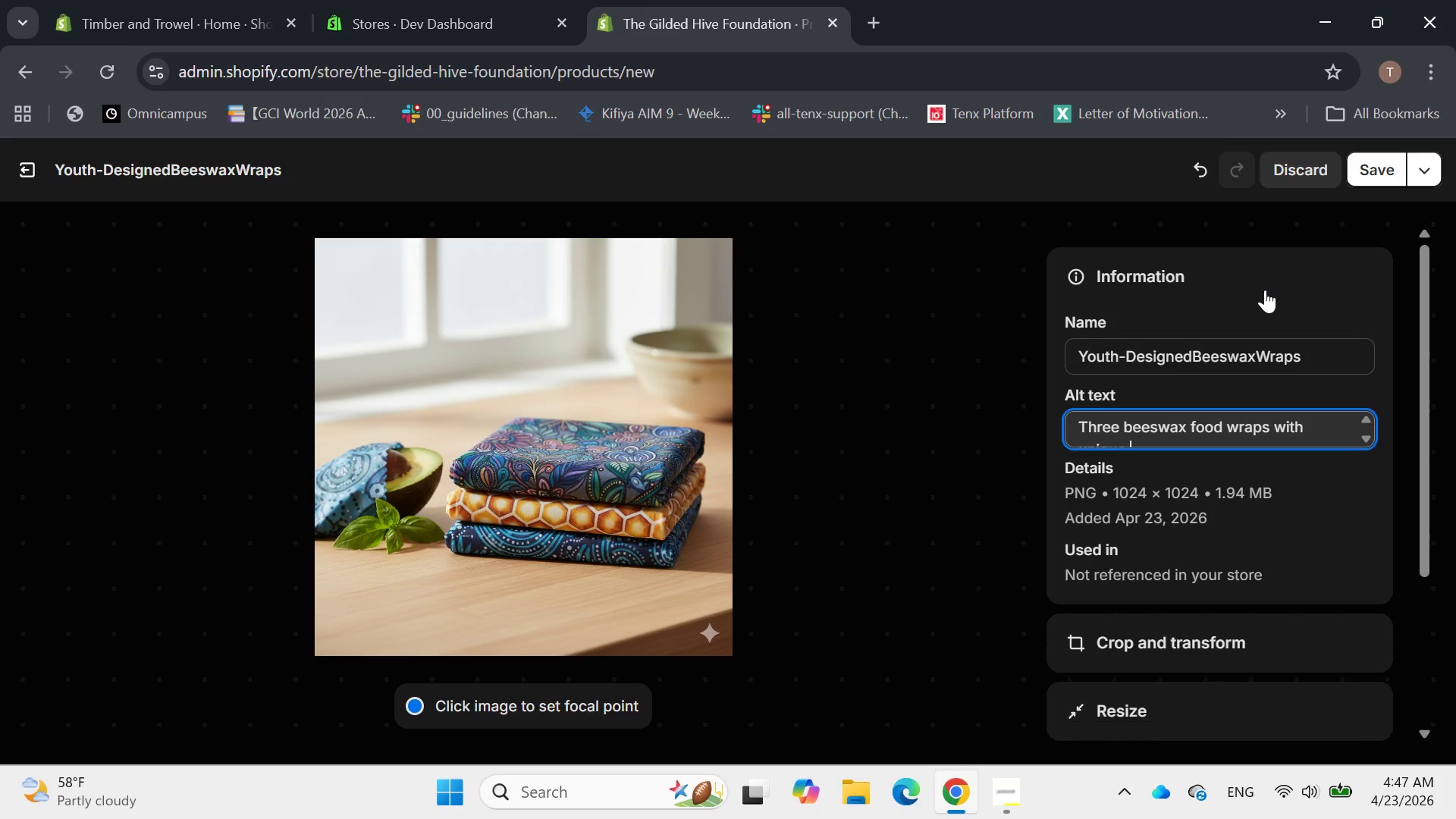 
key(Backspace)
key(Backspace)
key(Backspace)
key(Backspace)
key(Backspace)
key(Backspace)
key(Backspace)
key(Backspace)
type(fig)
key(Backspace)
key(Backspace)
key(Backspace)
type(different, unique)
 